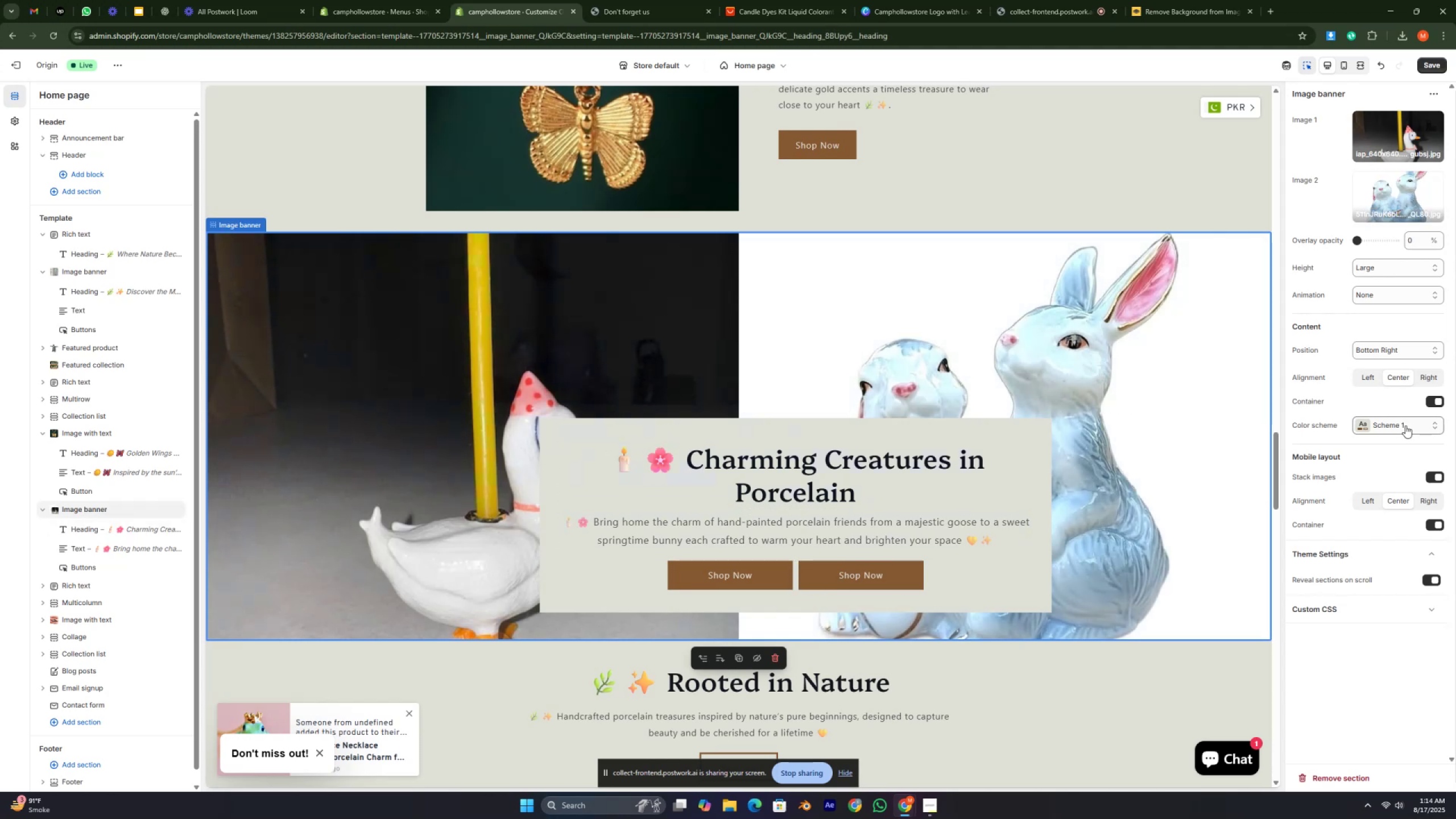 
left_click([1405, 425])
 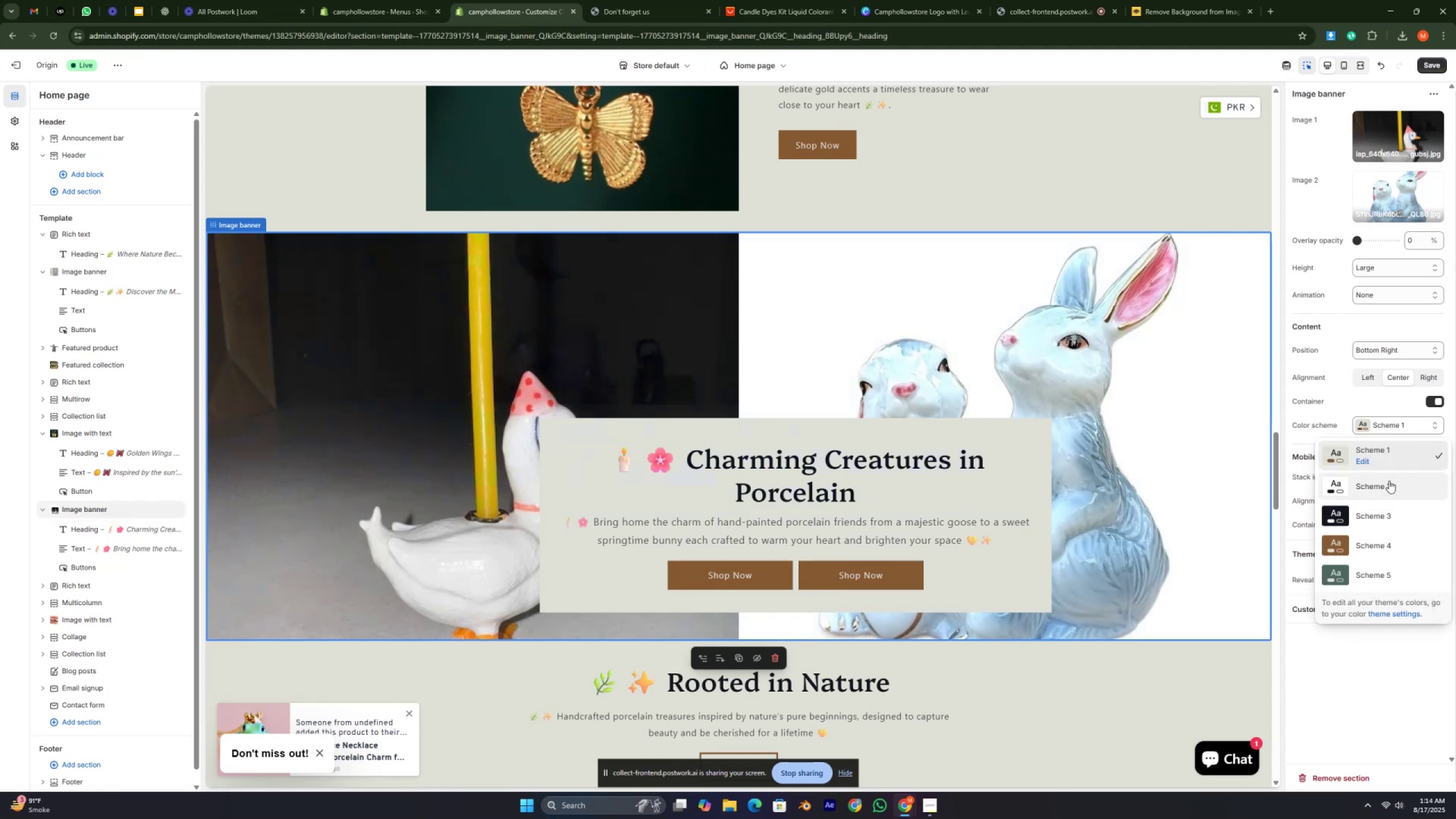 
left_click([1389, 485])
 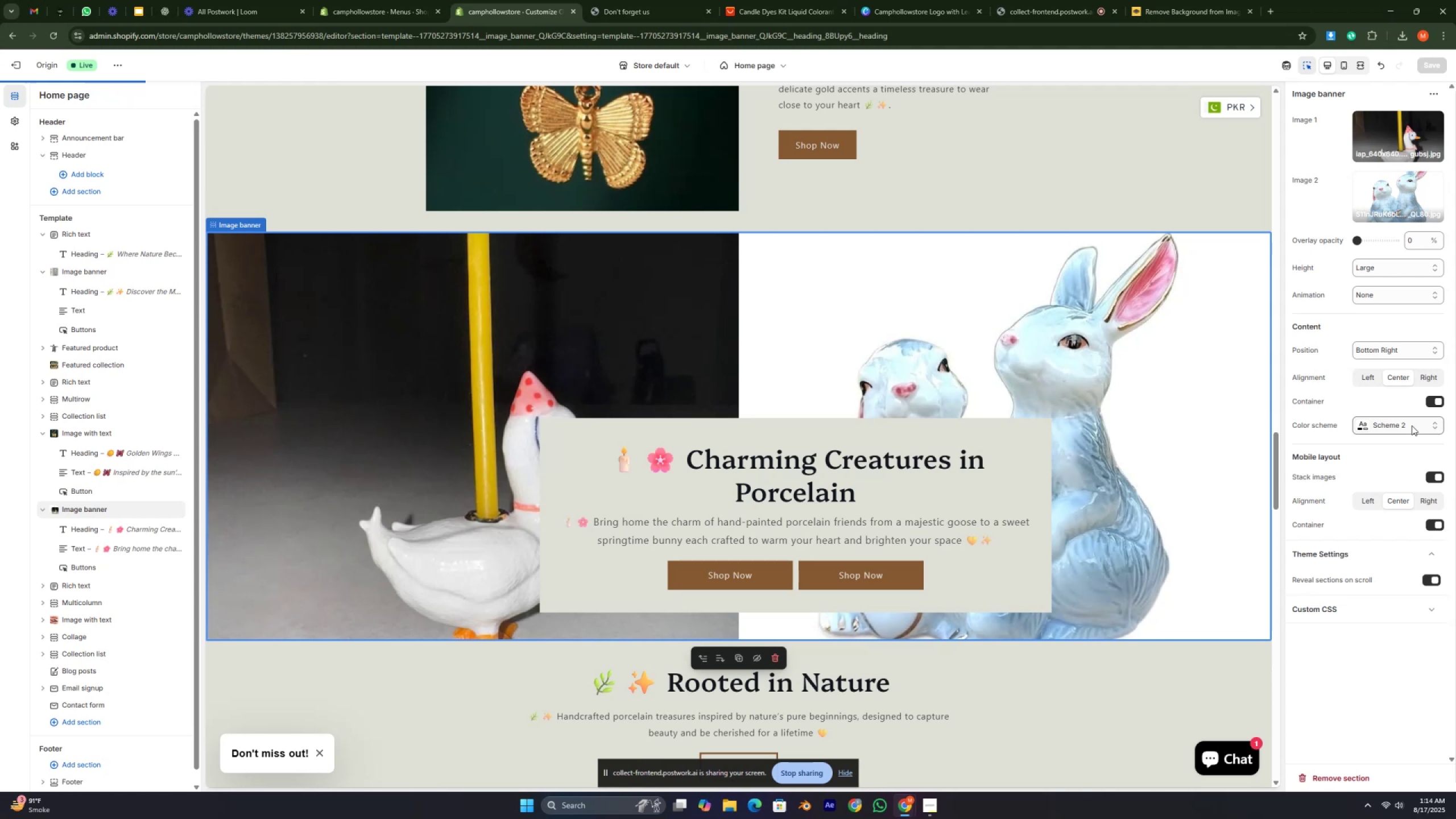 
key(Control+ControlLeft)
 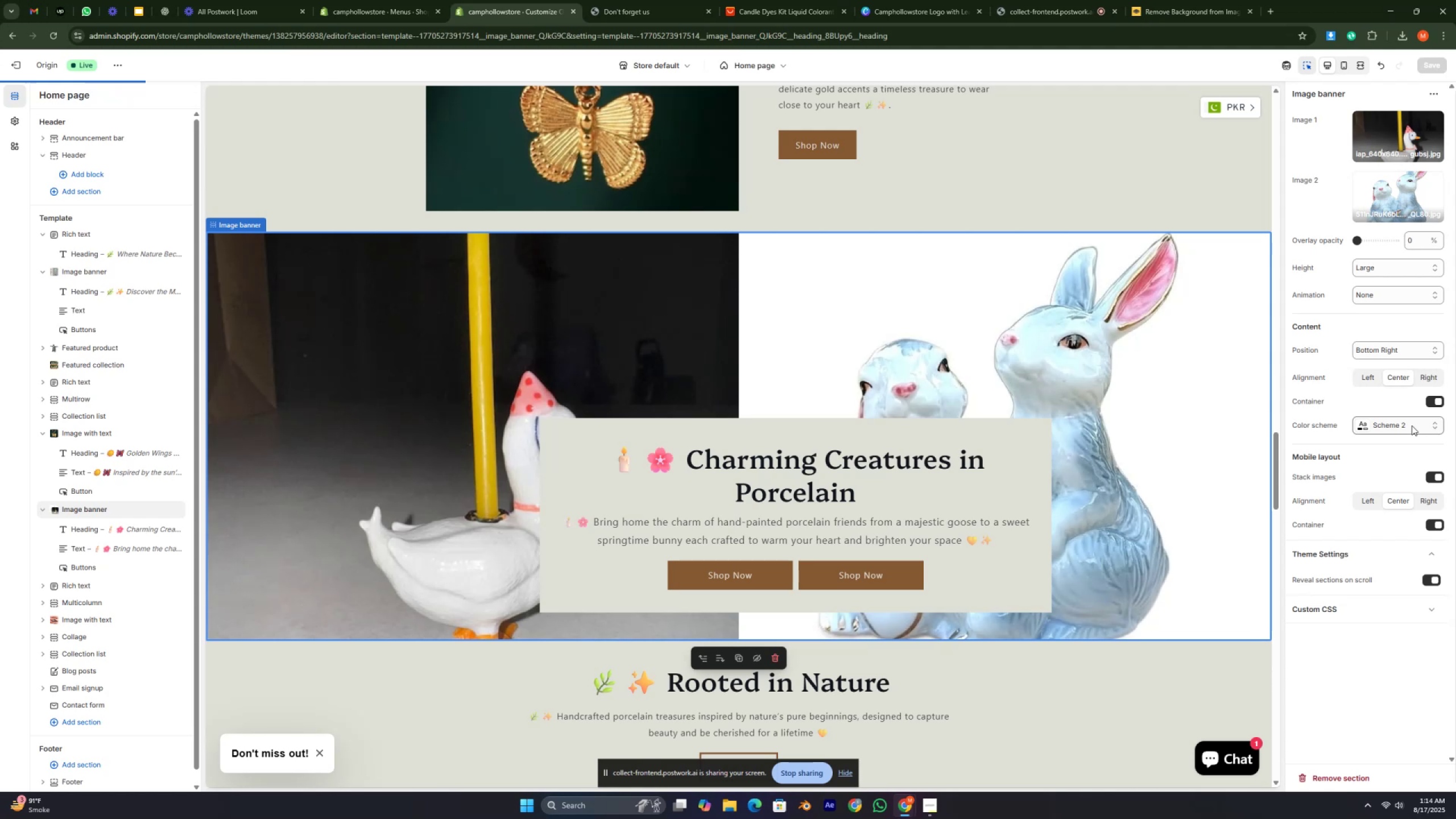 
key(Control+ControlLeft)
 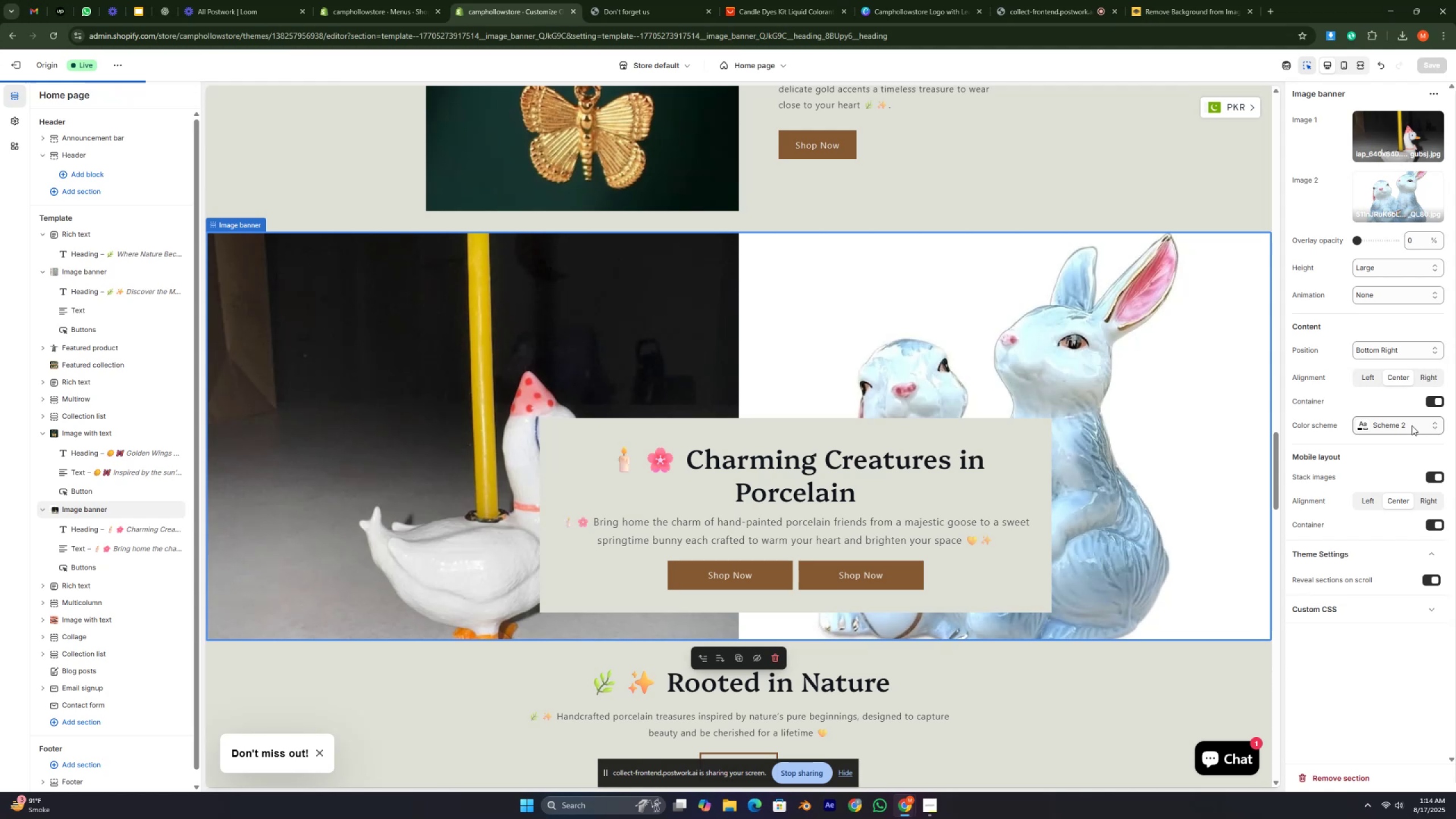 
key(Control+ControlLeft)
 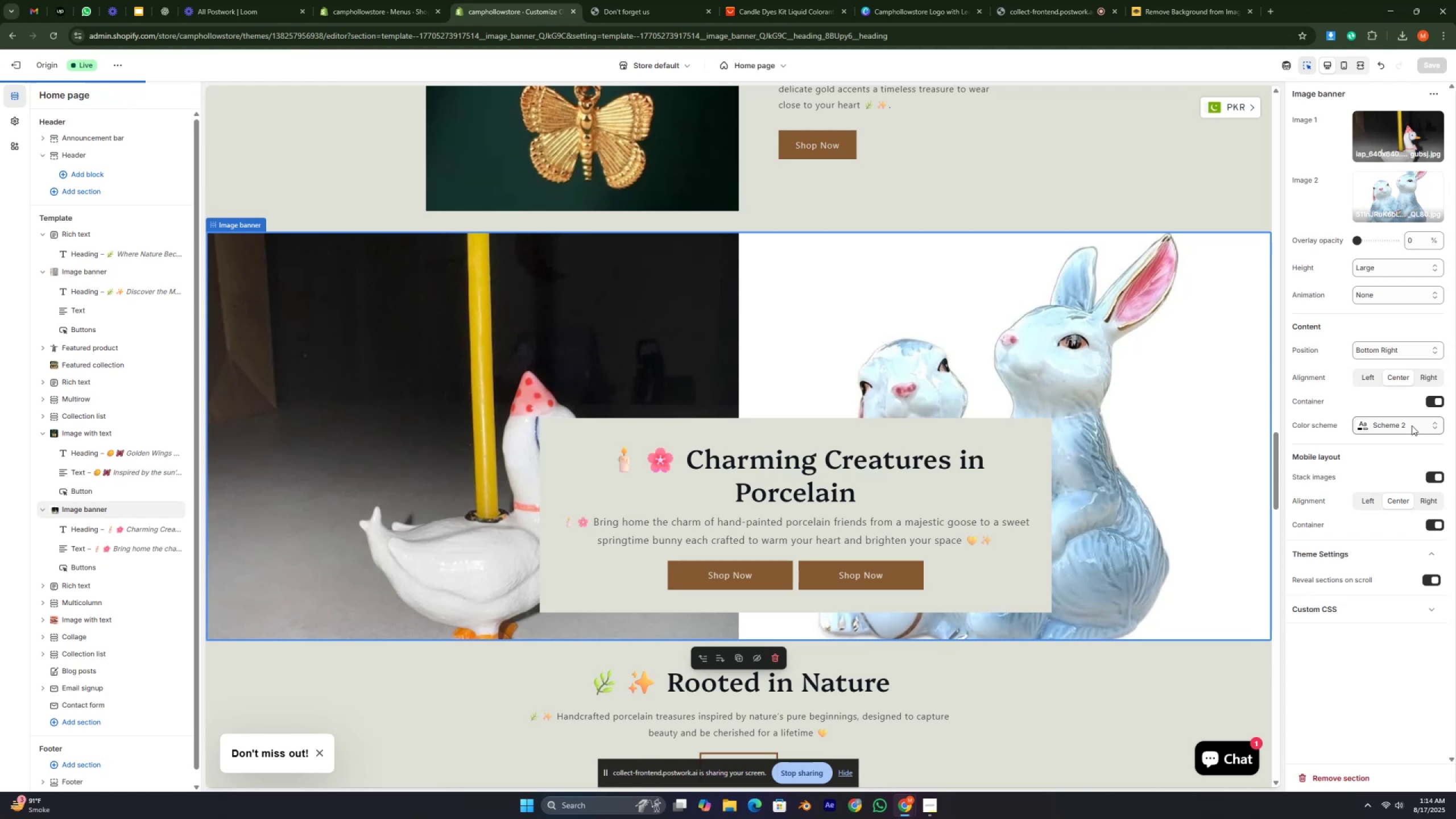 
key(Control+ControlLeft)
 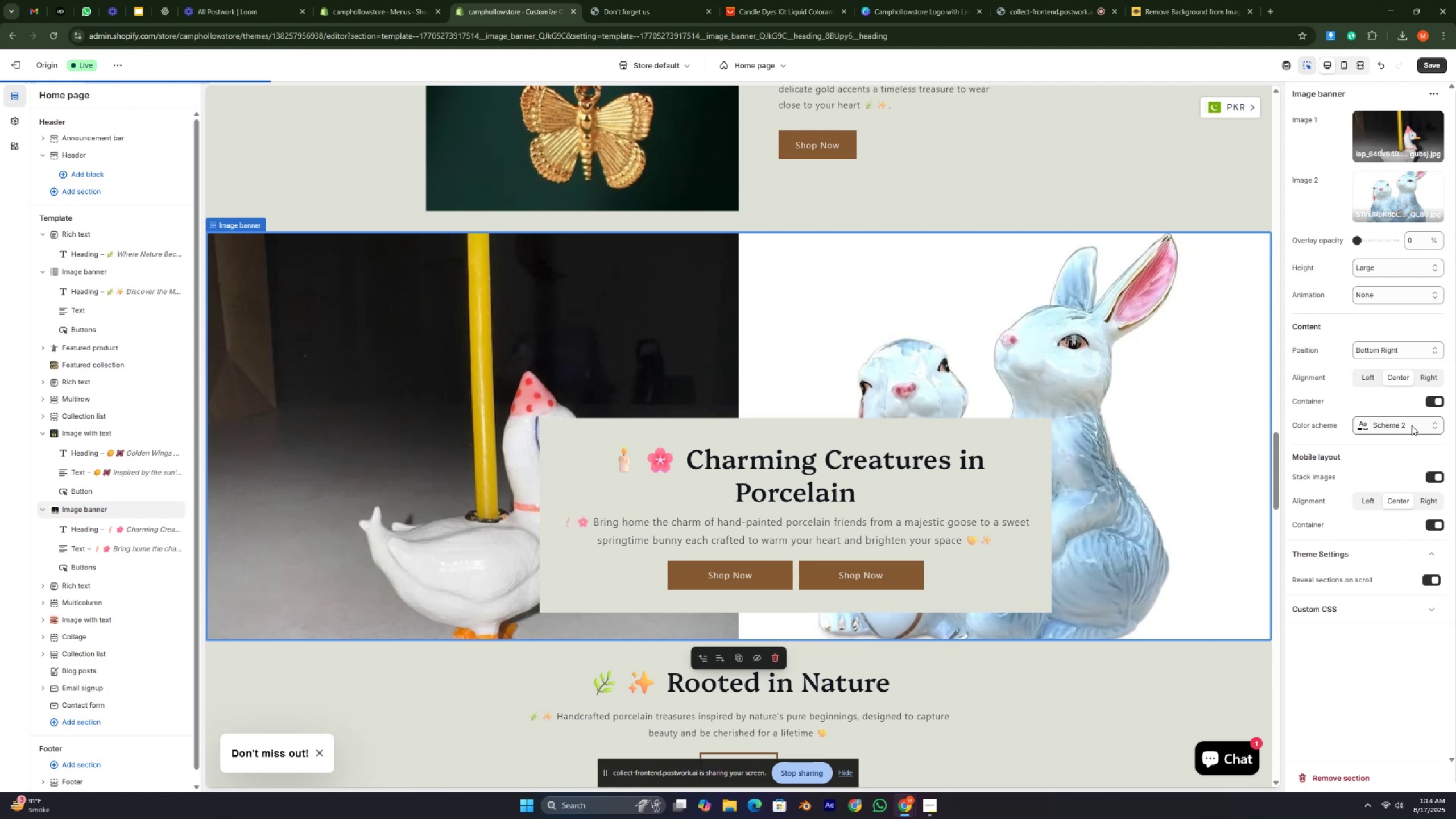 
key(Control+ControlLeft)
 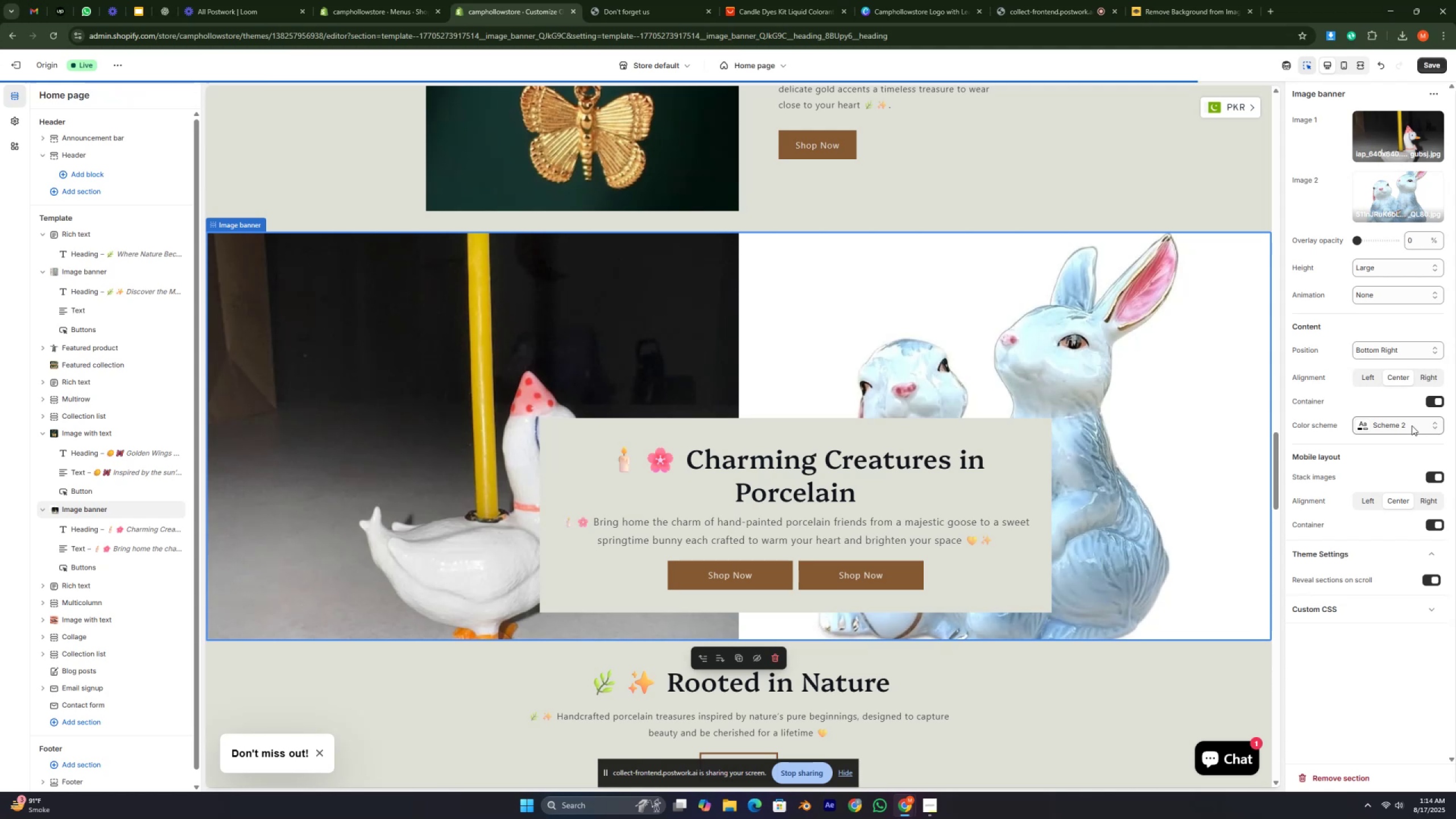 
key(Control+ControlLeft)
 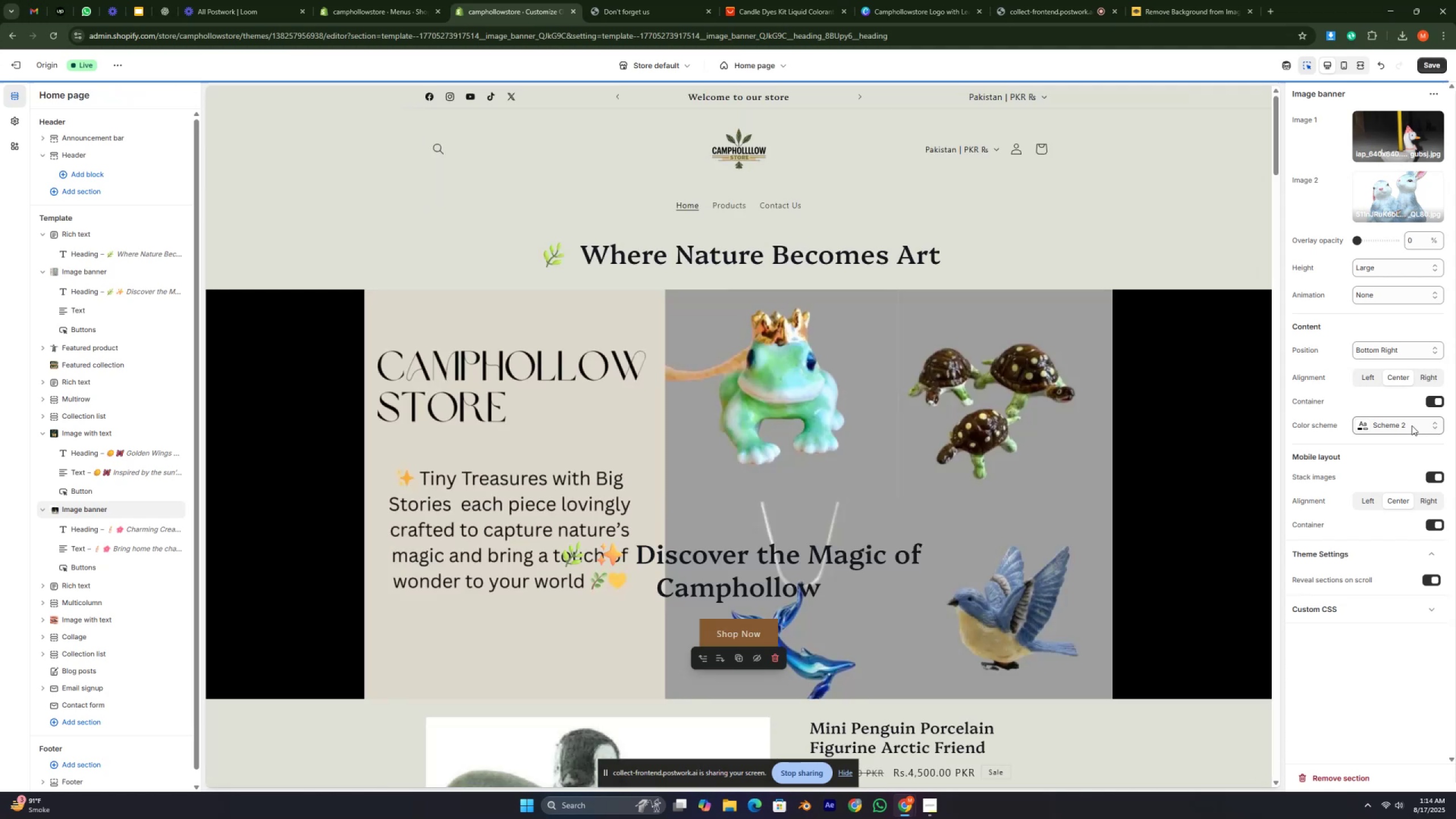 
key(Control+ControlLeft)
 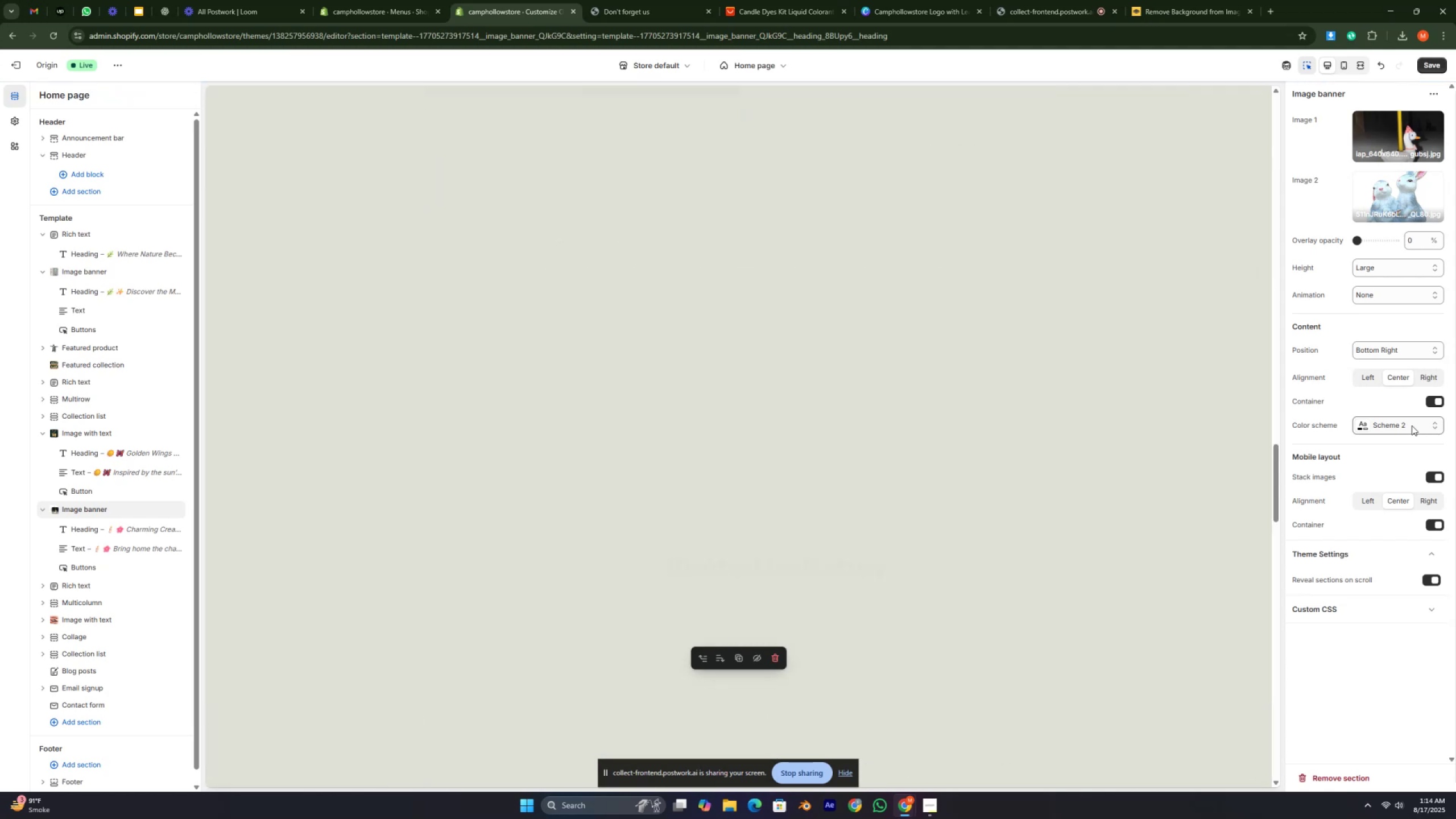 
key(Control+ControlLeft)
 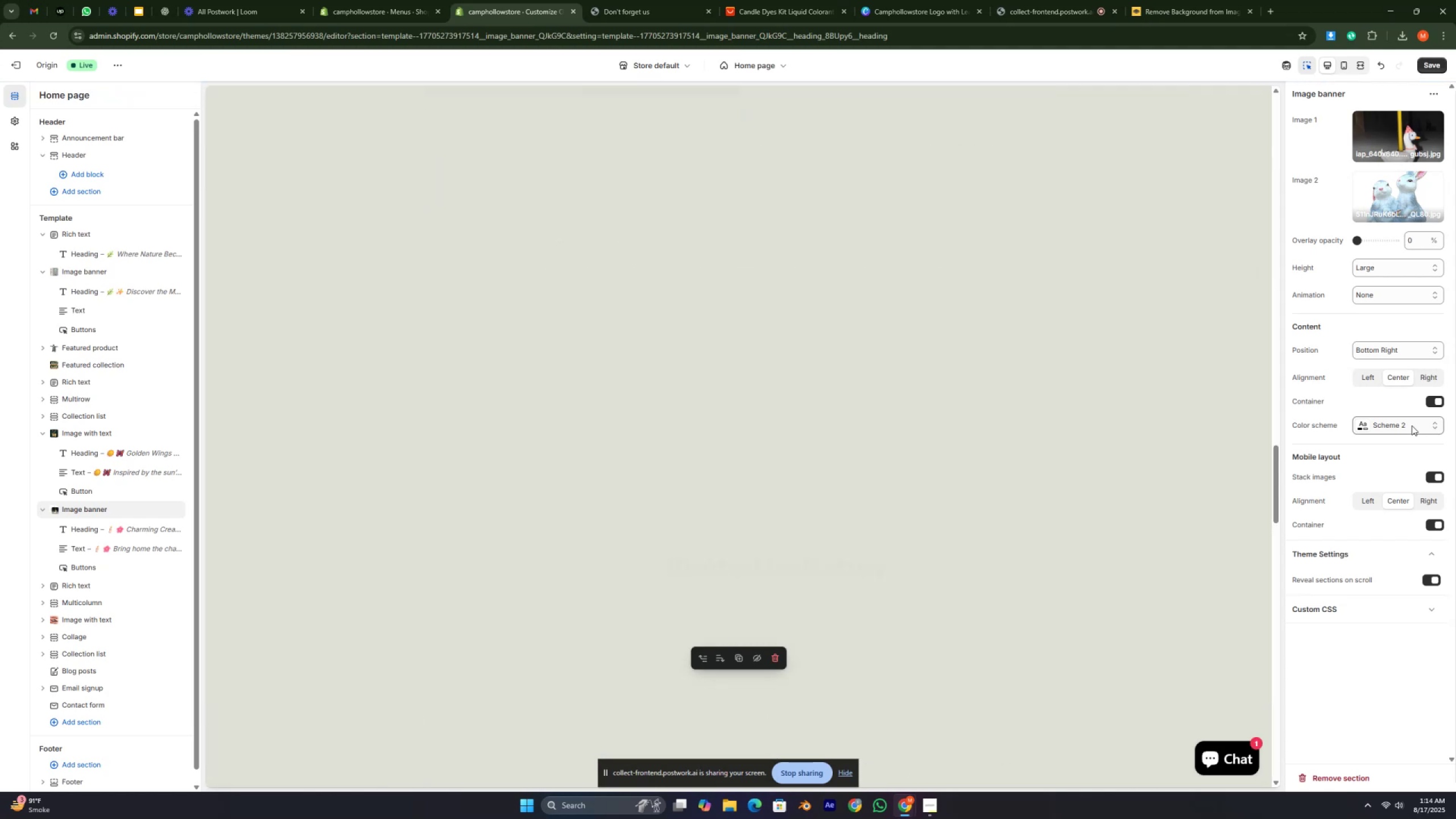 
key(Control+ControlLeft)
 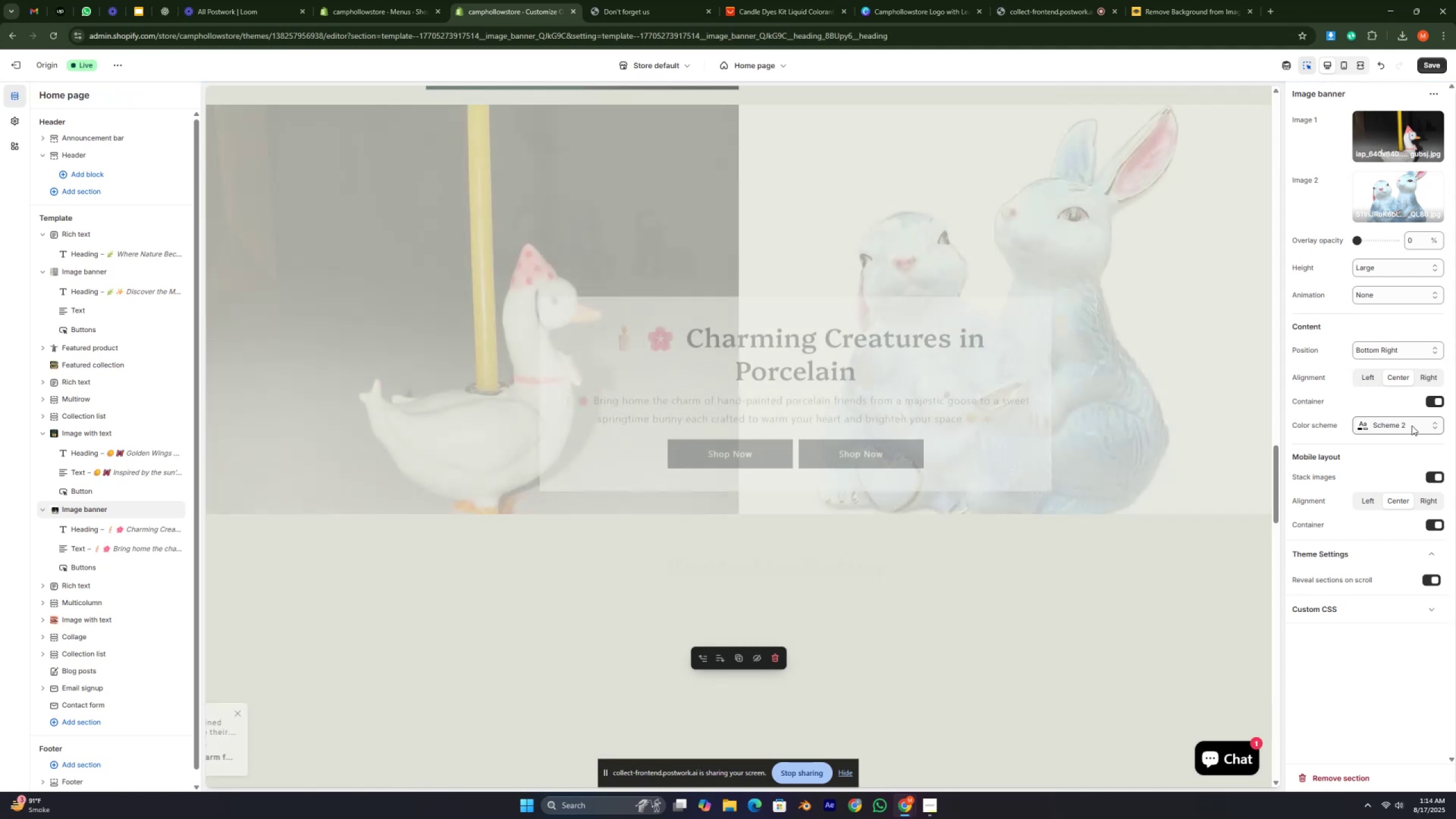 
key(Control+ControlLeft)
 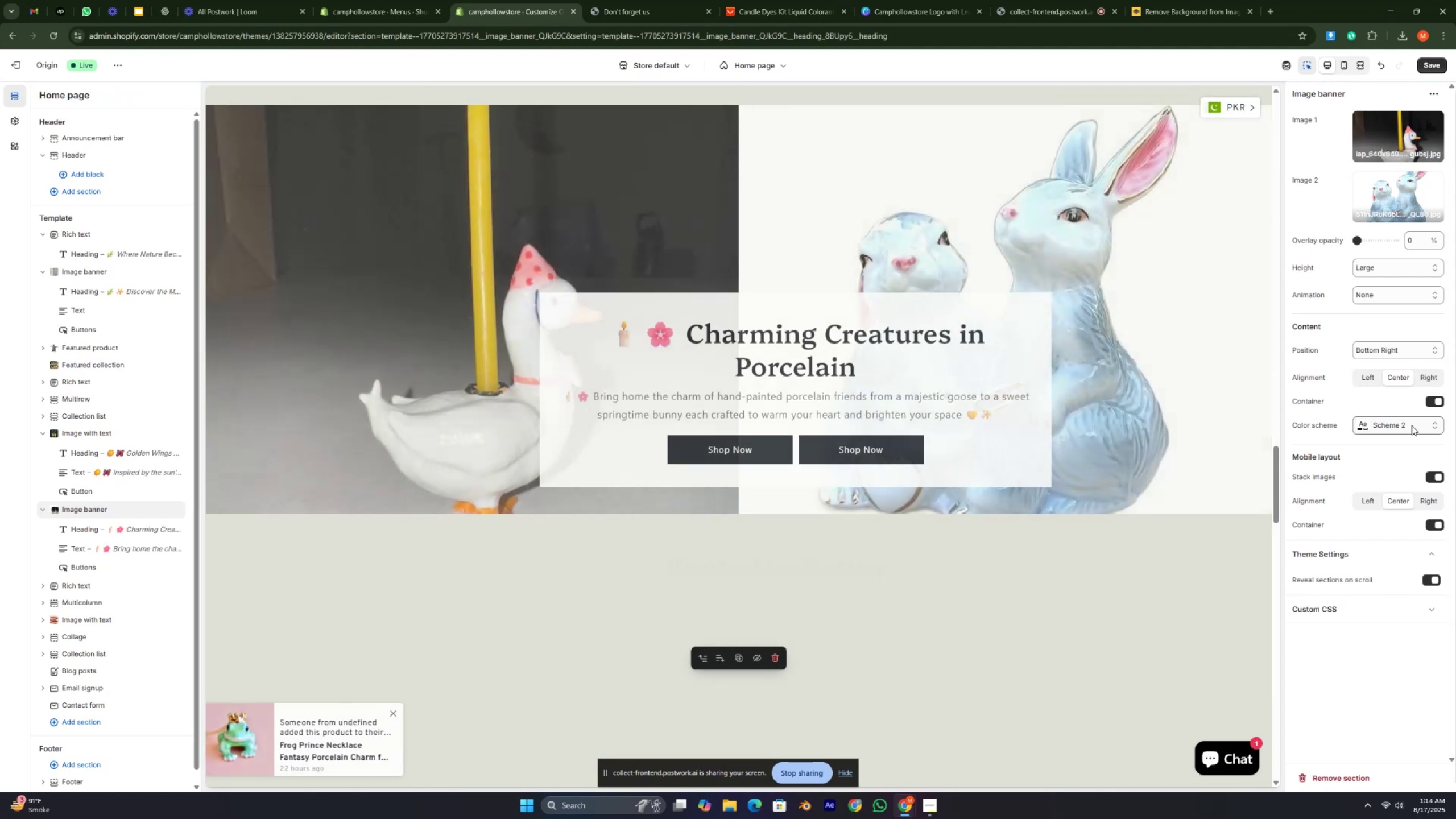 
key(Control+ControlLeft)
 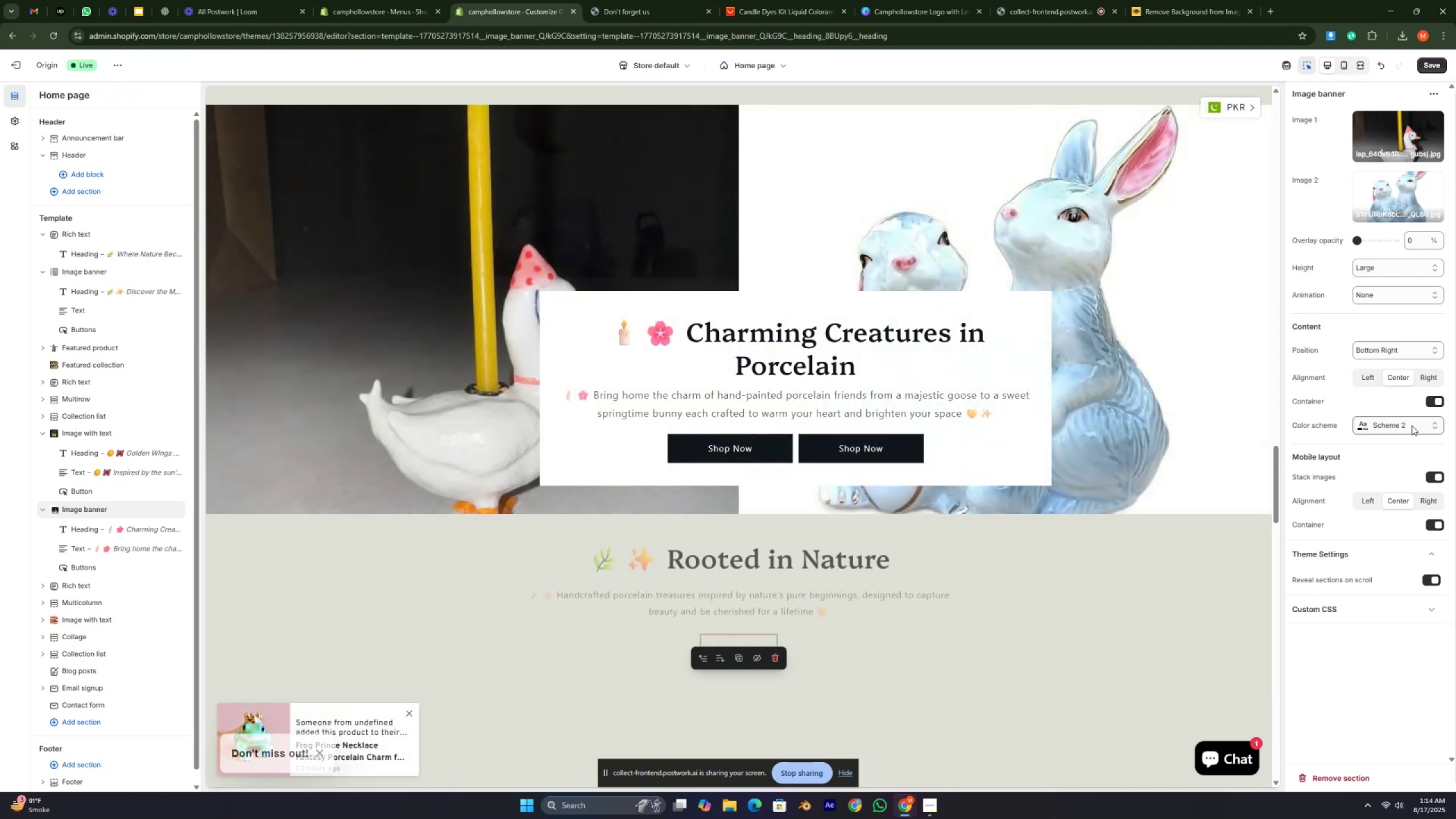 
key(Control+ControlLeft)
 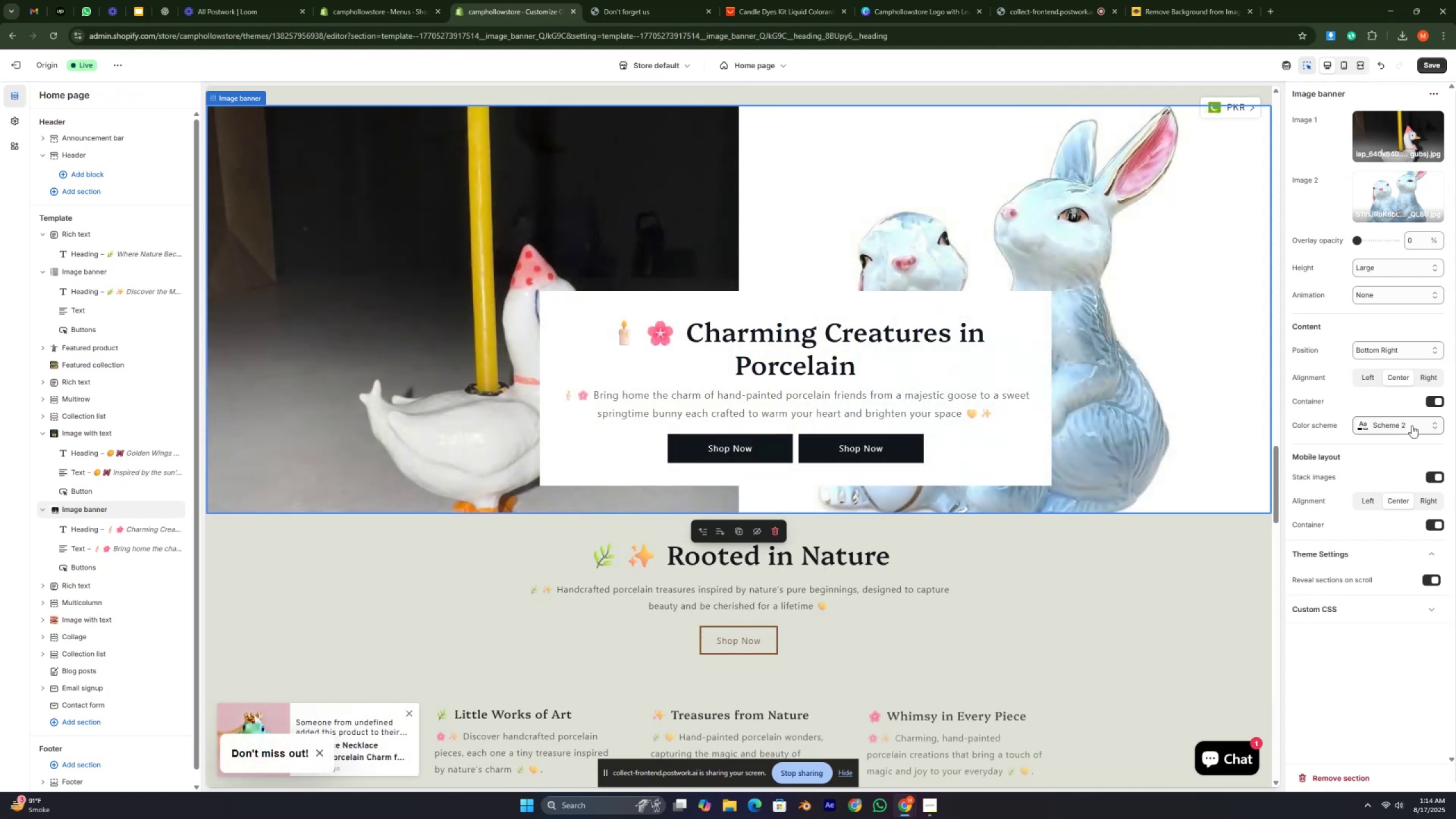 
left_click([1412, 425])
 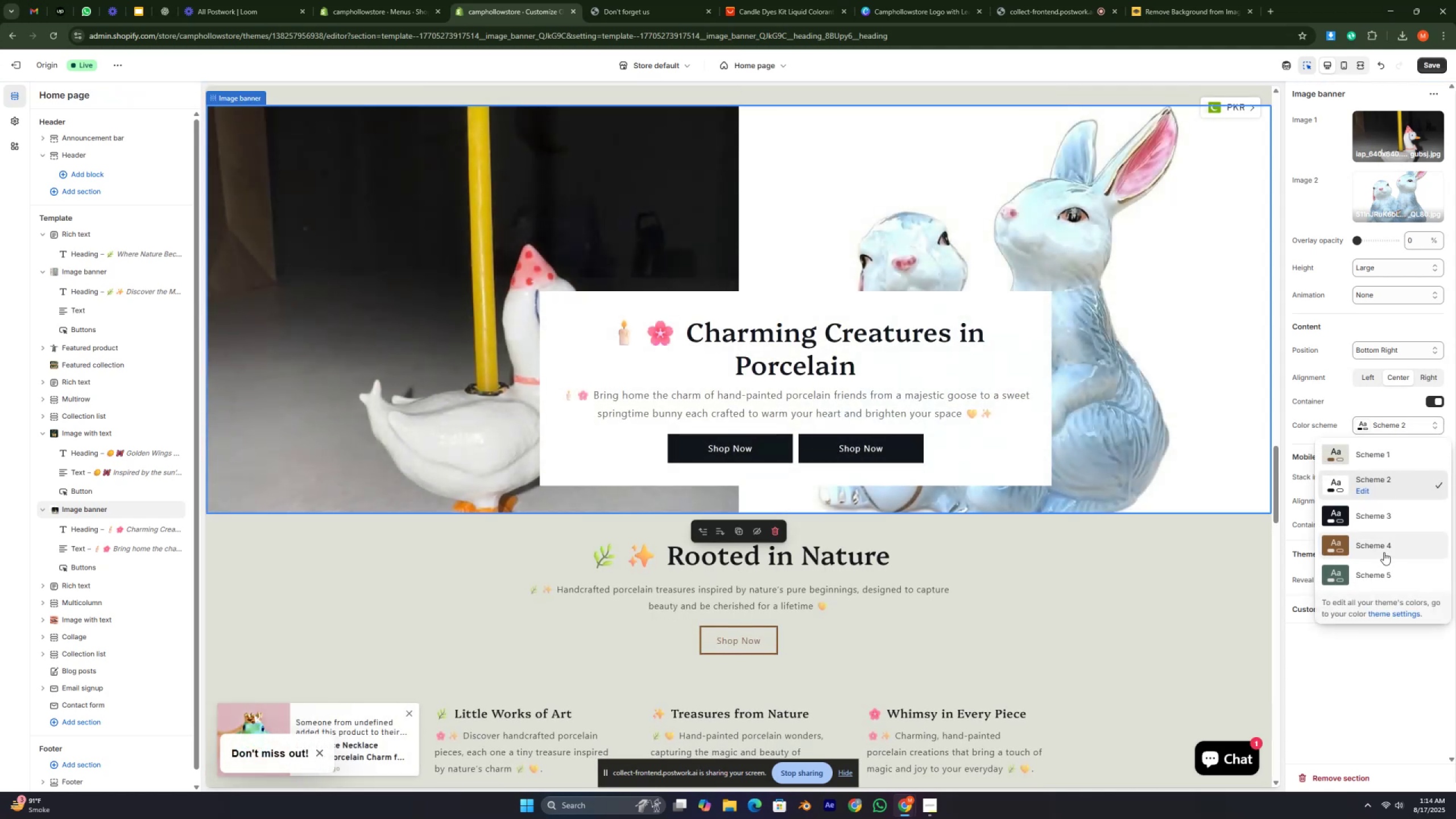 
left_click([1388, 568])
 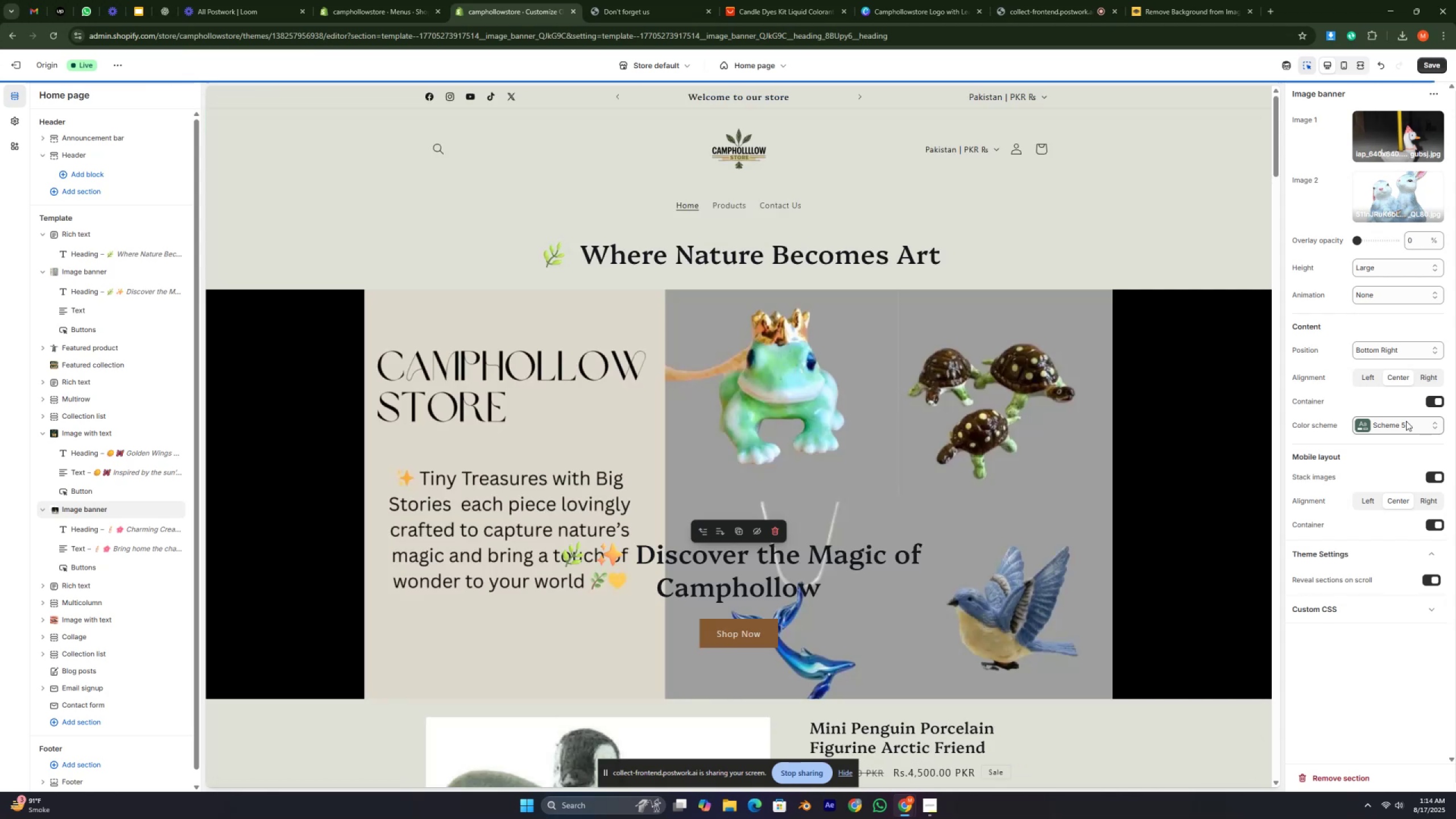 
wait(7.06)
 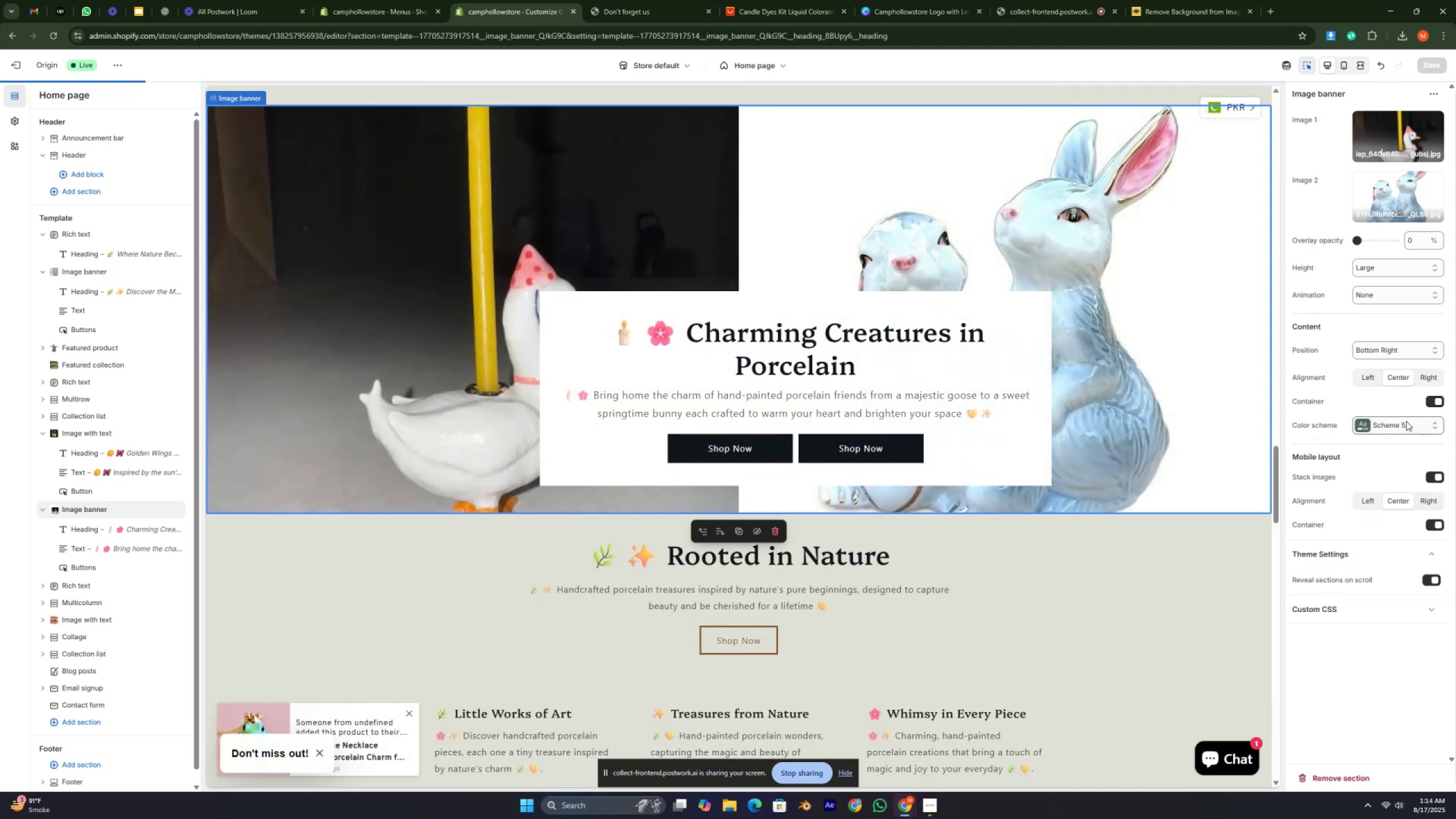 
left_click([1406, 421])
 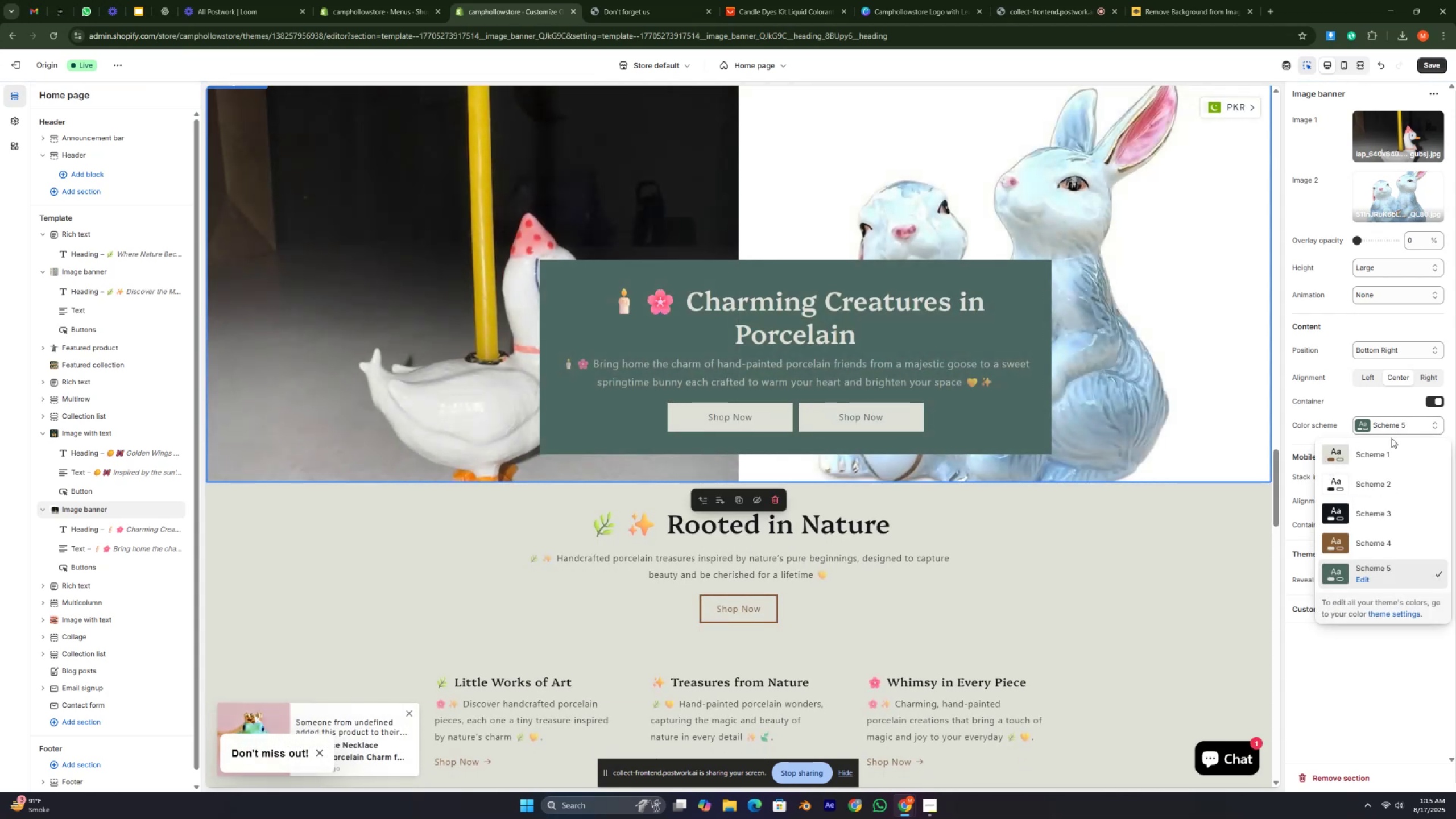 
left_click([1390, 442])
 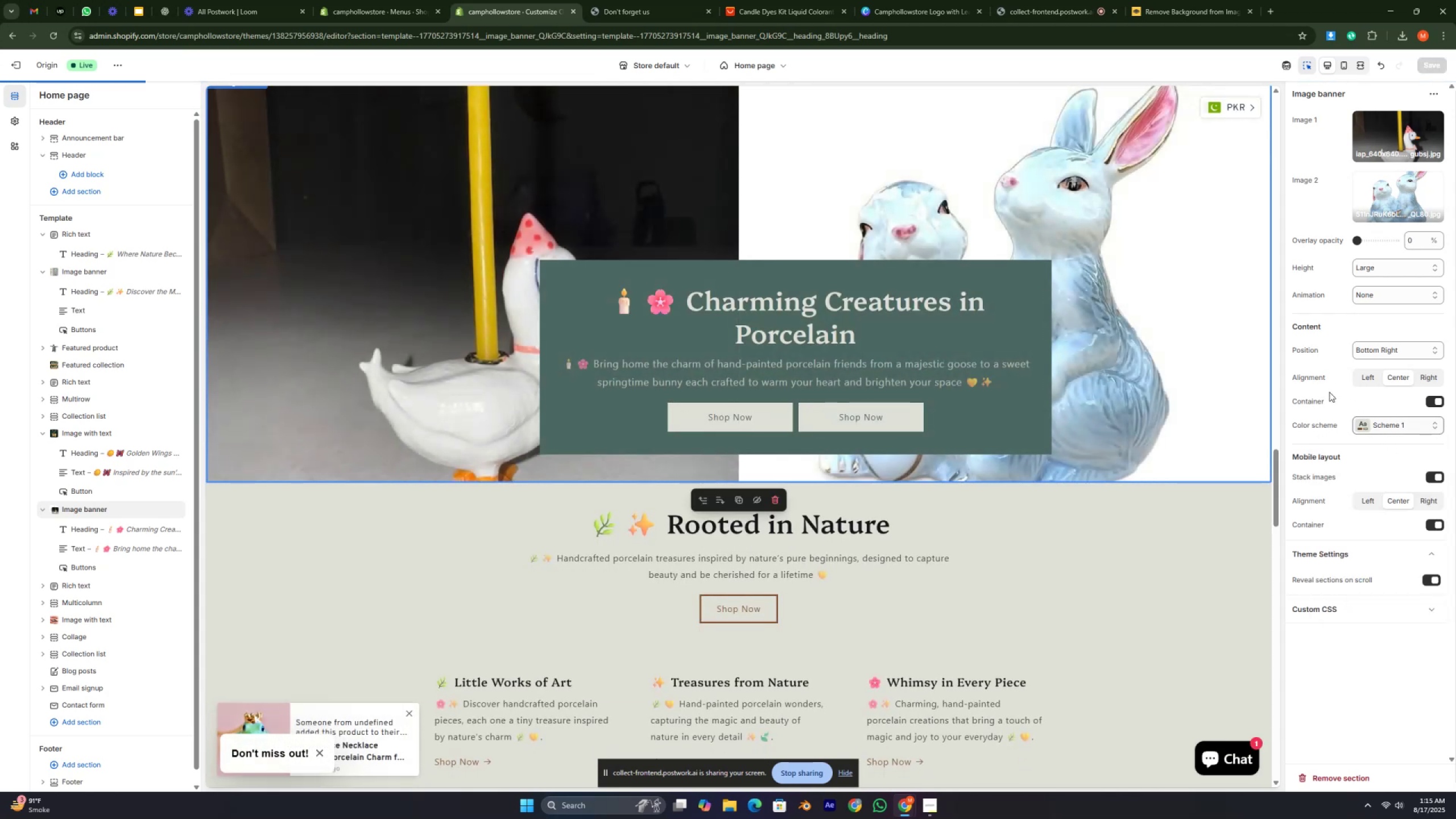 
scroll: coordinate [1396, 441], scroll_direction: up, amount: 6.0
 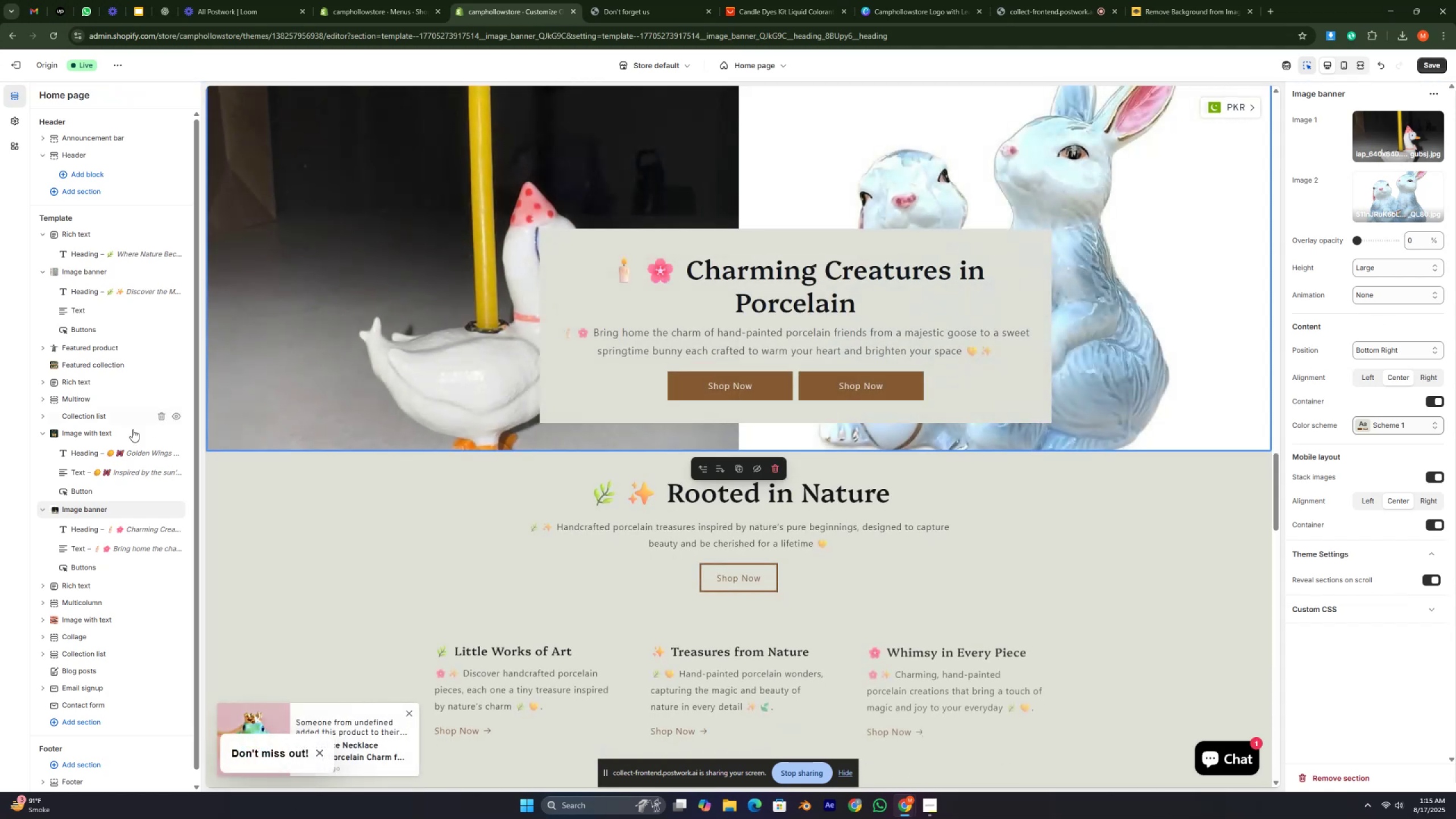 
left_click([97, 528])
 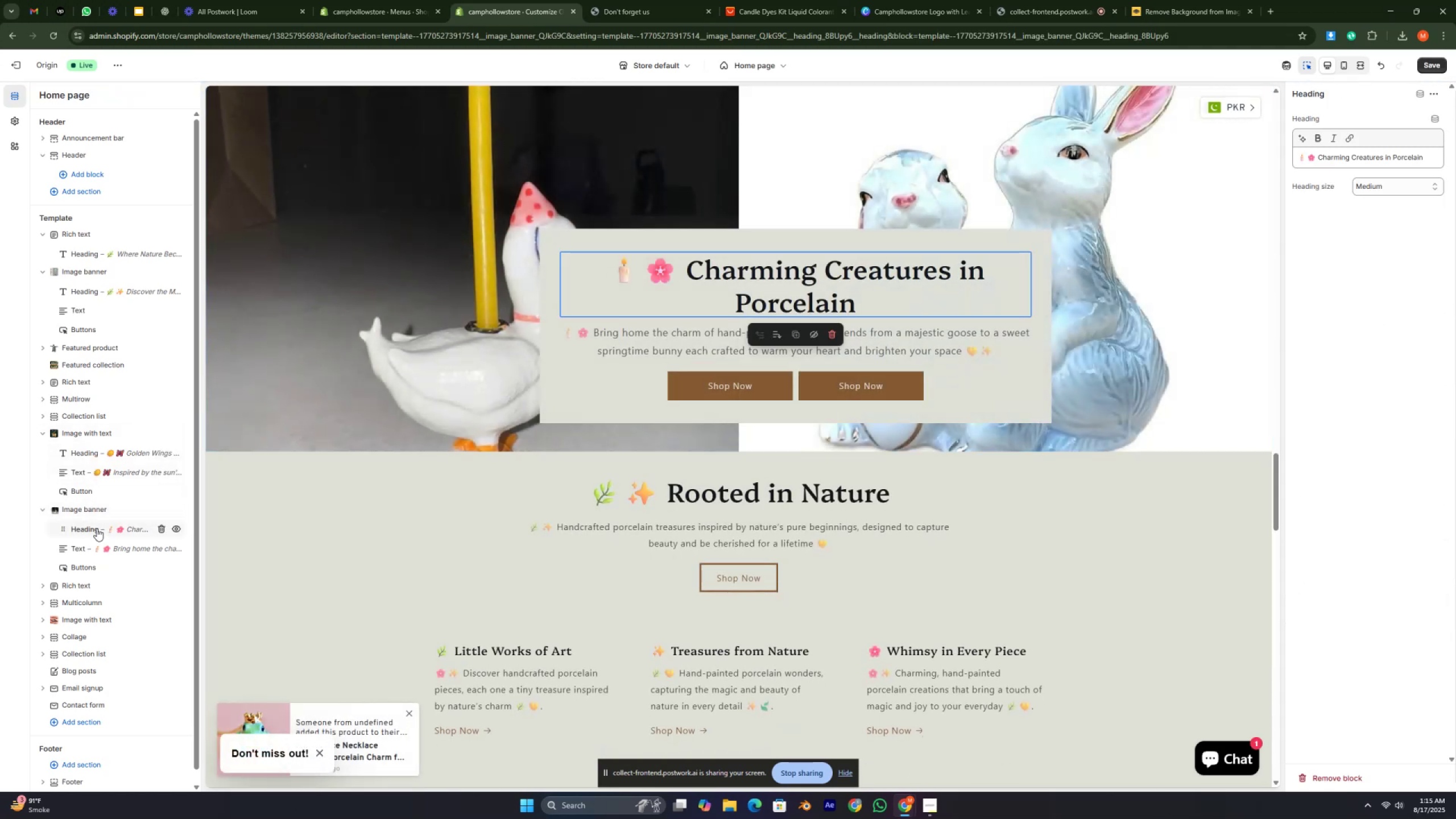 
left_click([91, 544])
 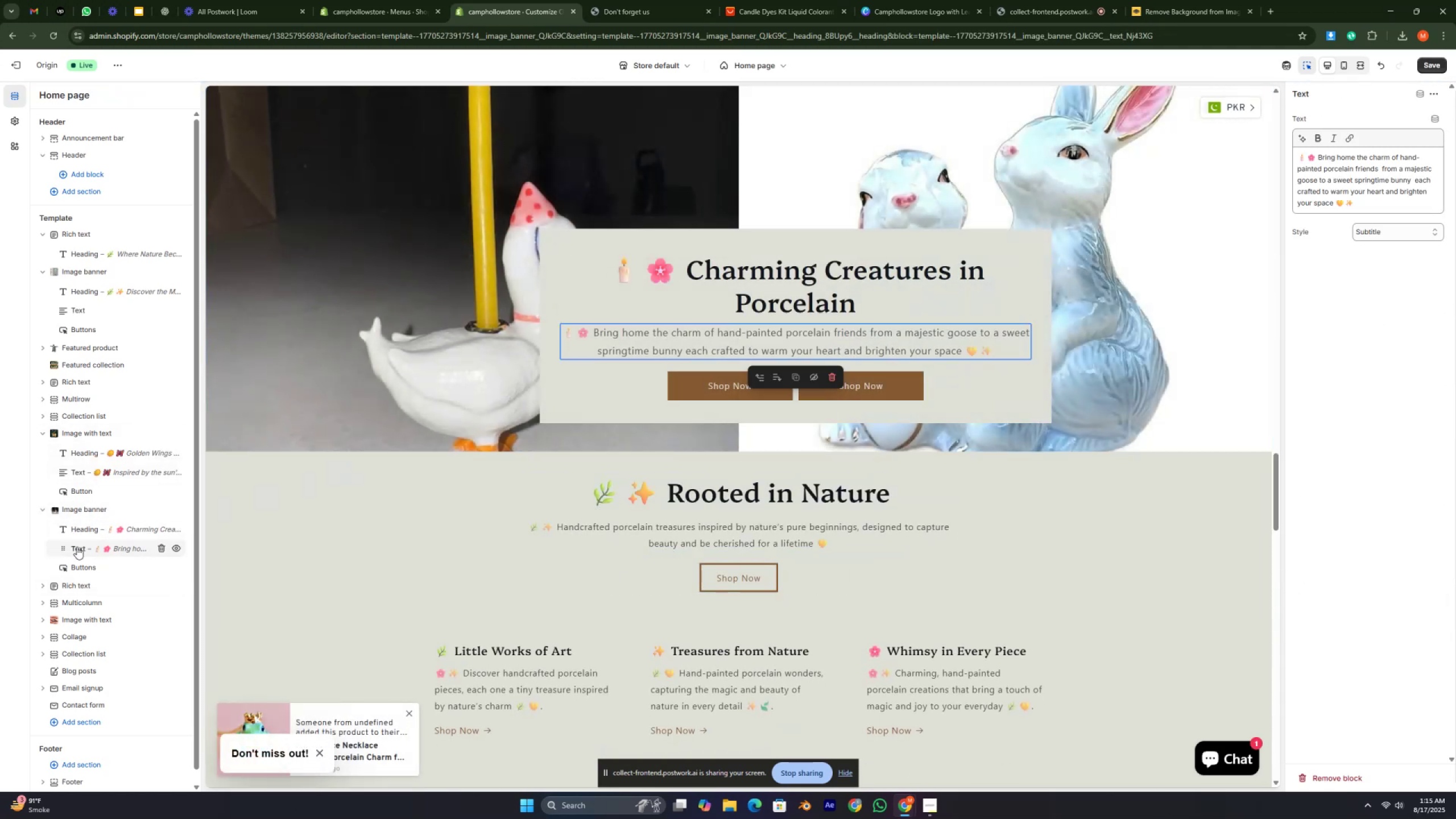 
left_click([87, 569])
 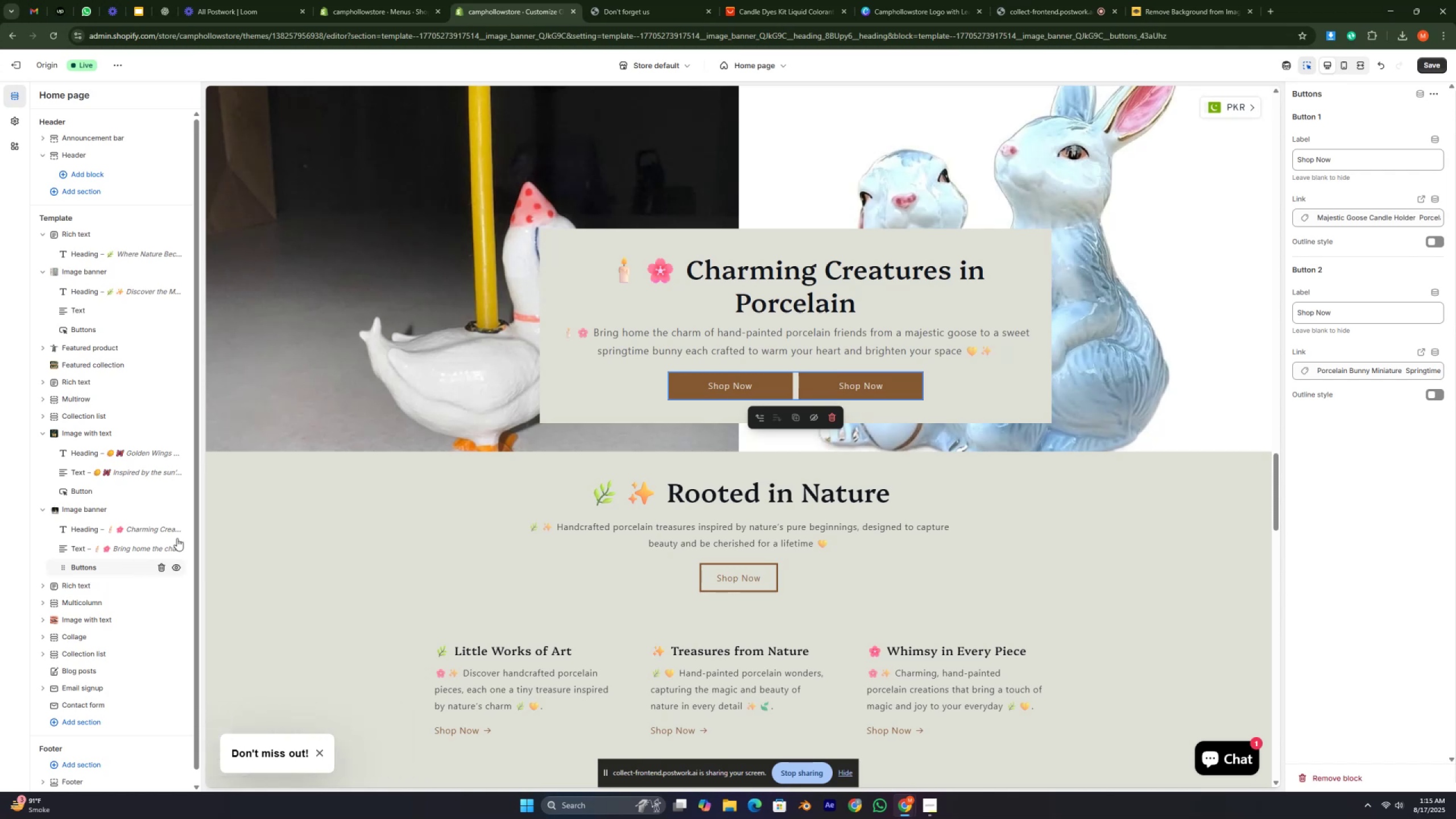 
double_click([1364, 310])
 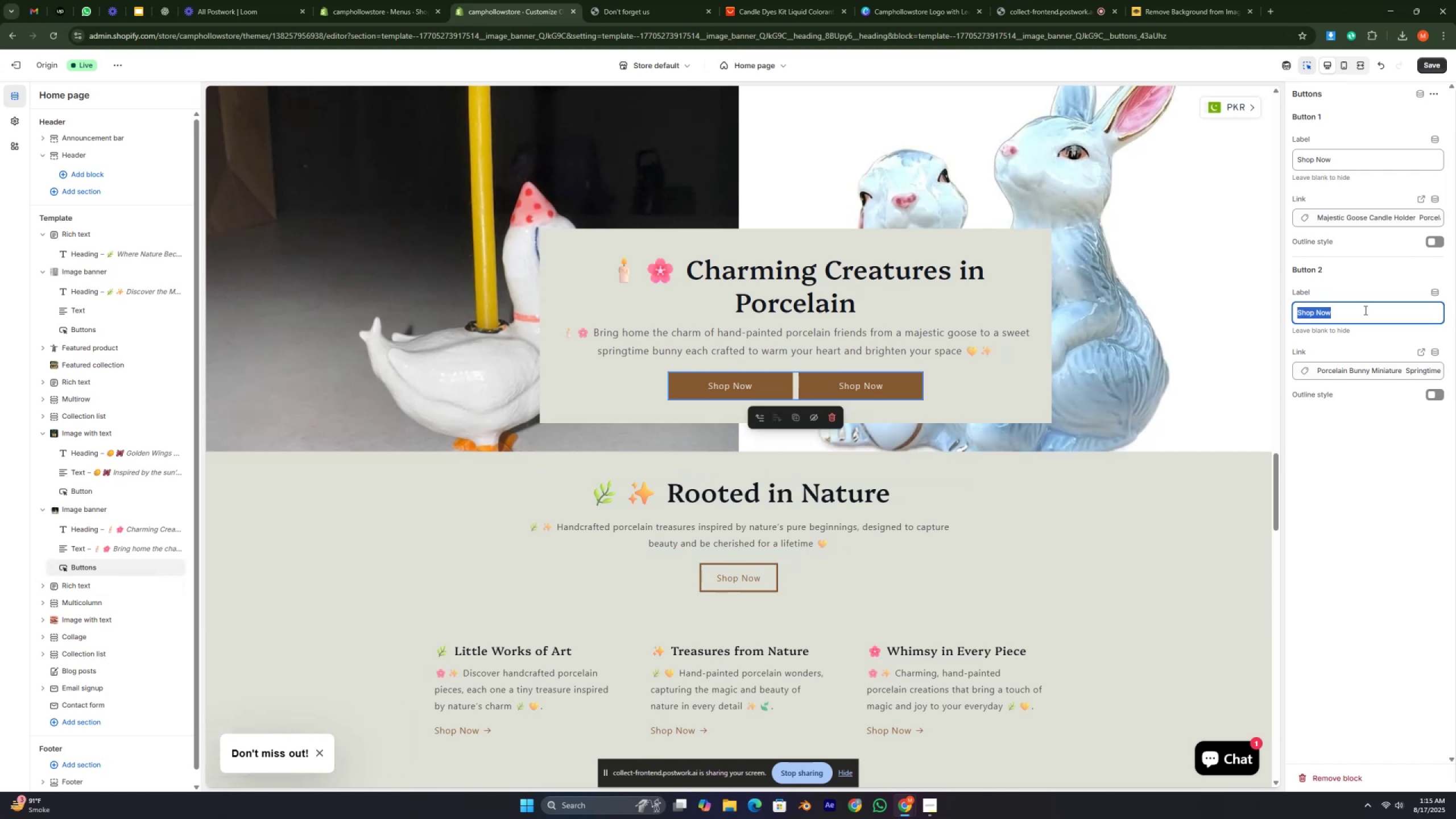 
triple_click([1364, 310])
 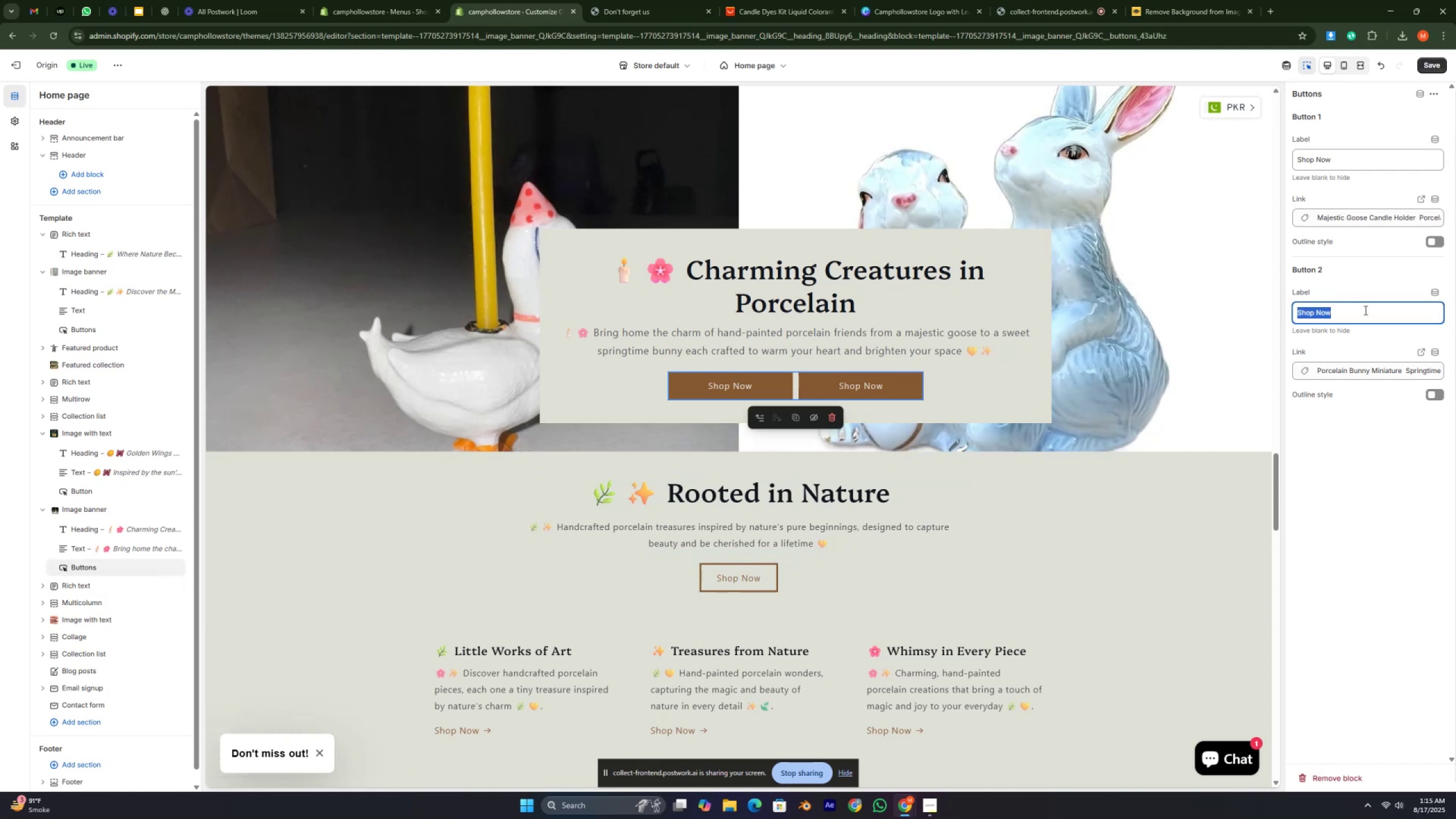 
key(Backspace)
 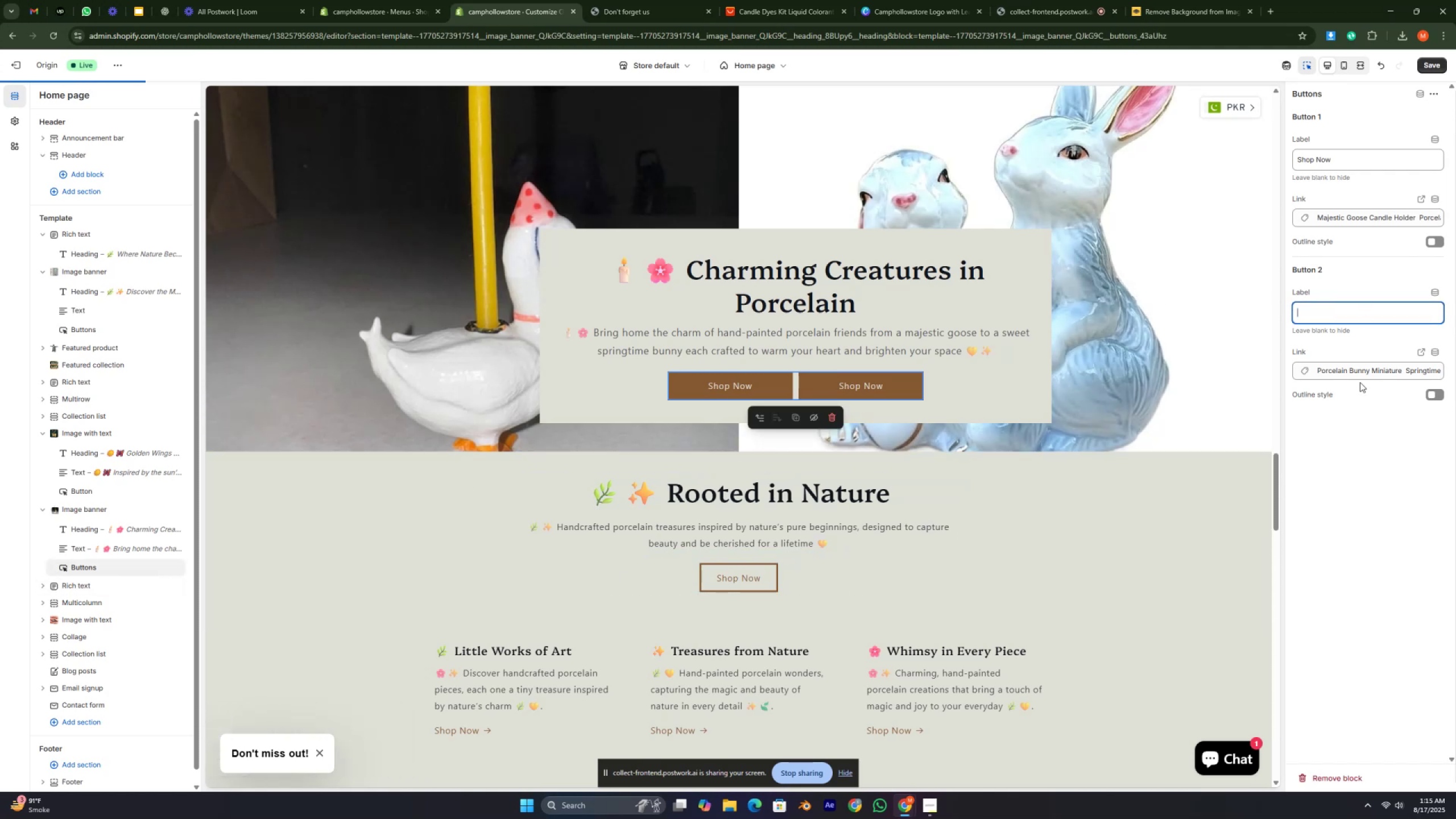 
double_click([1356, 362])
 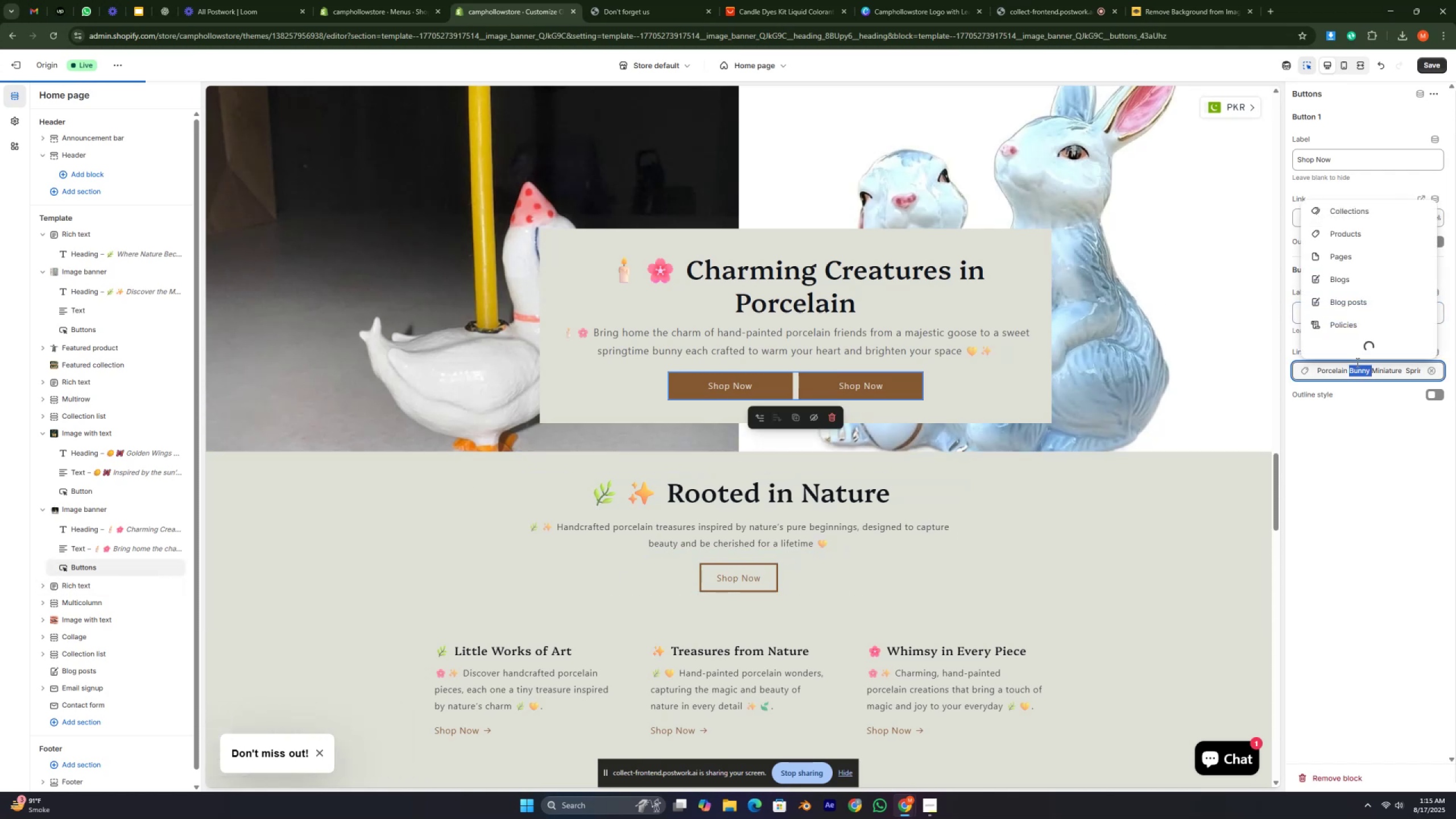 
triple_click([1356, 362])
 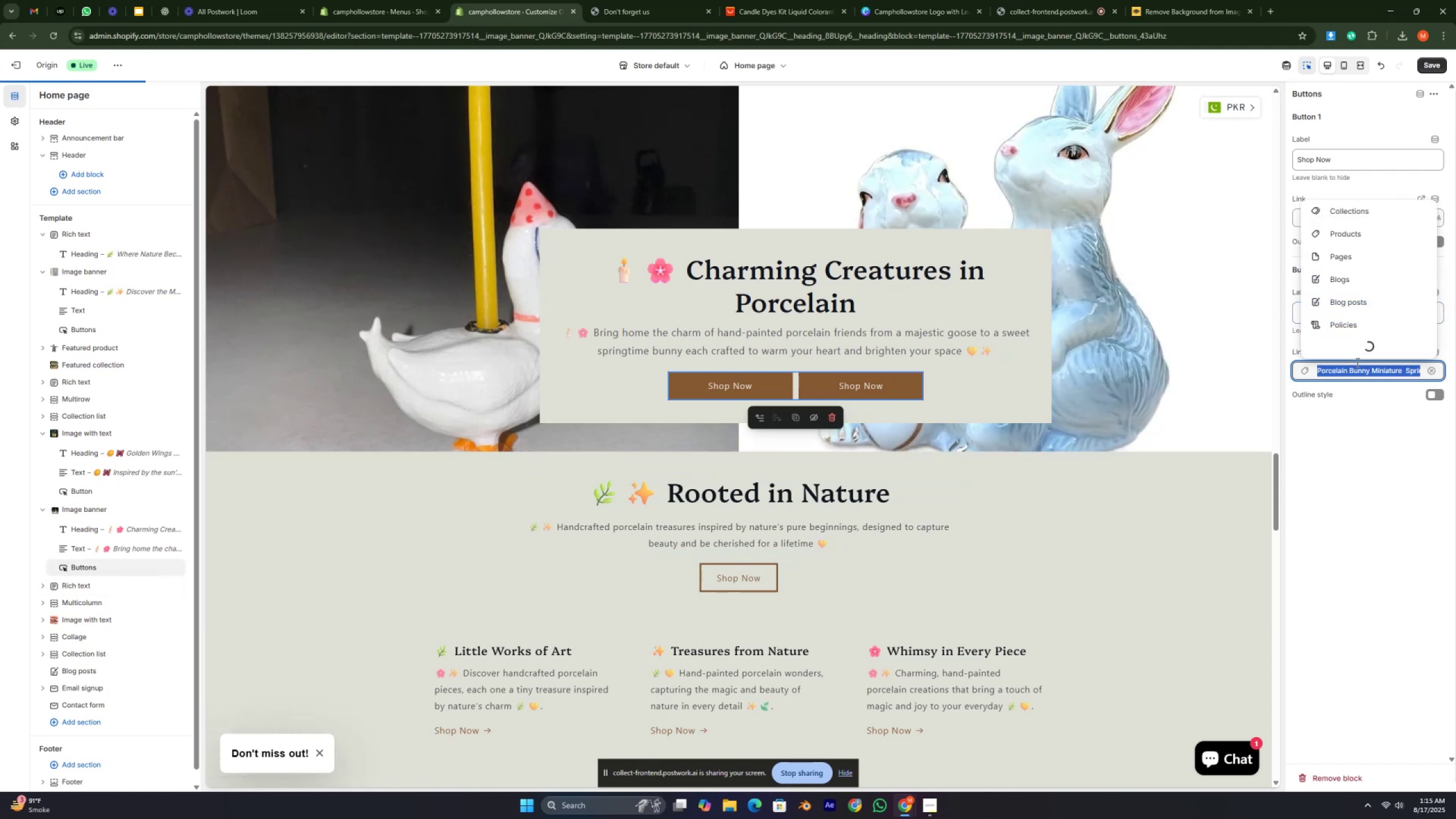 
triple_click([1356, 362])
 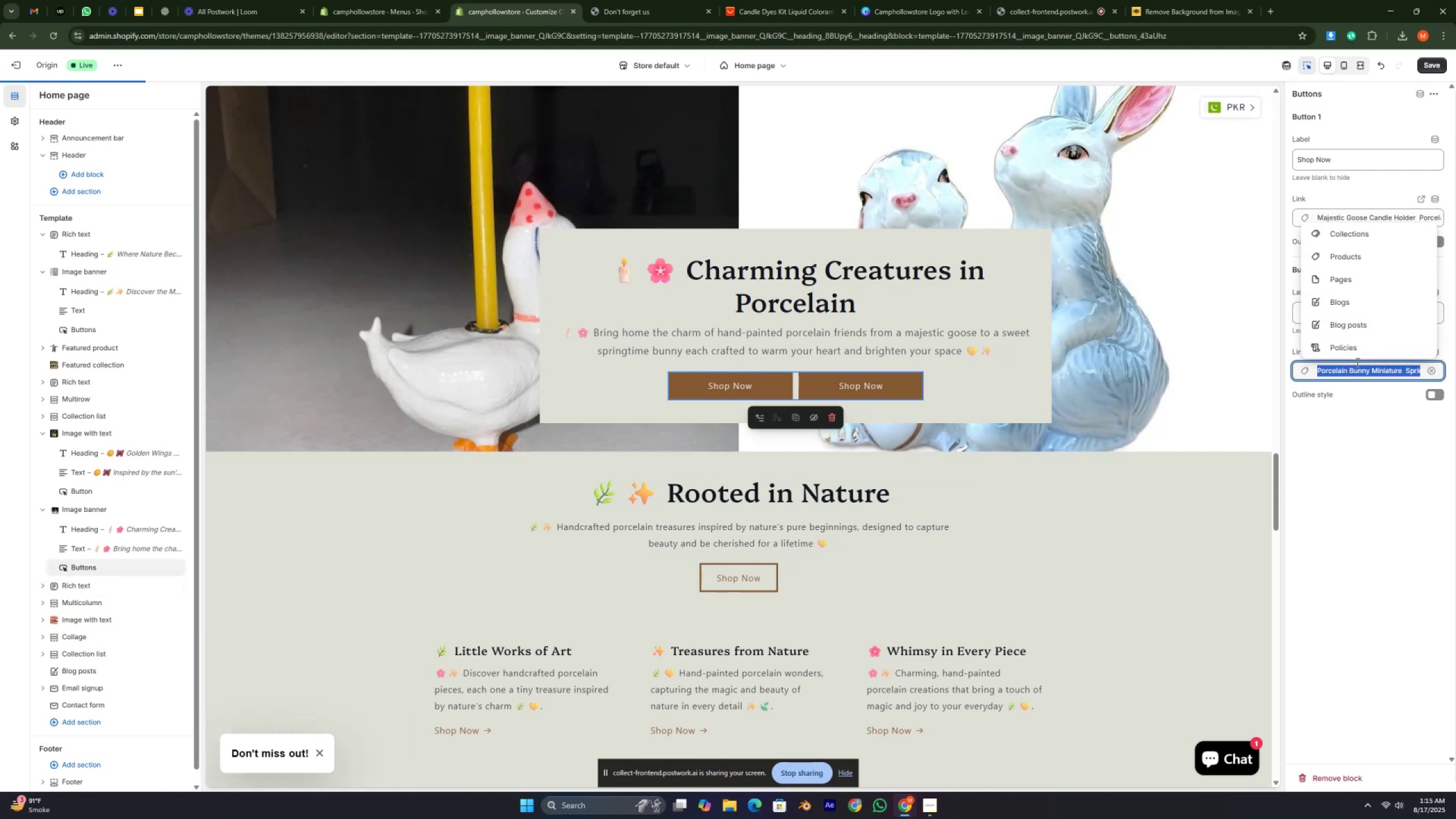 
key(Backspace)
 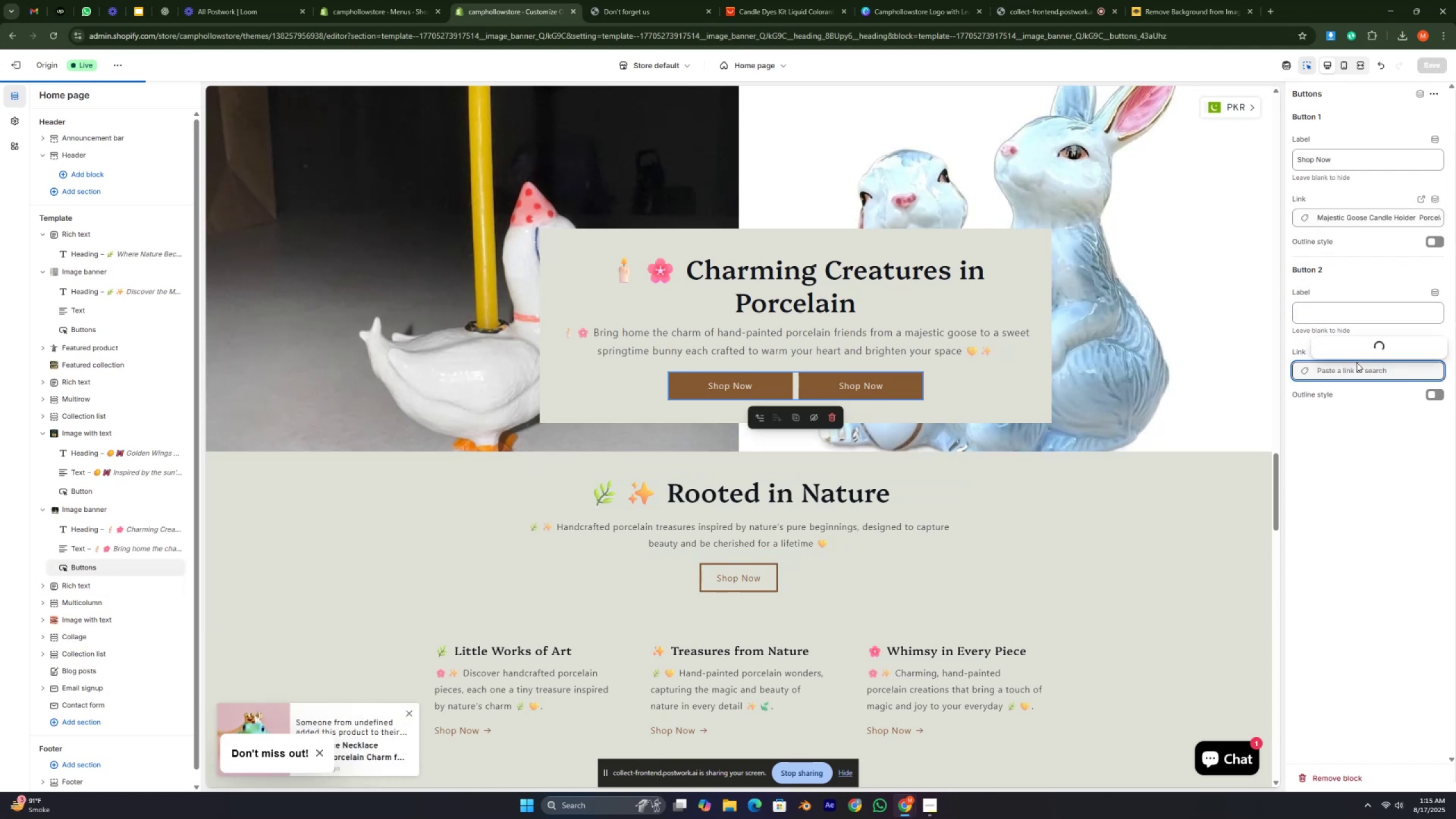 
left_click([1296, 528])
 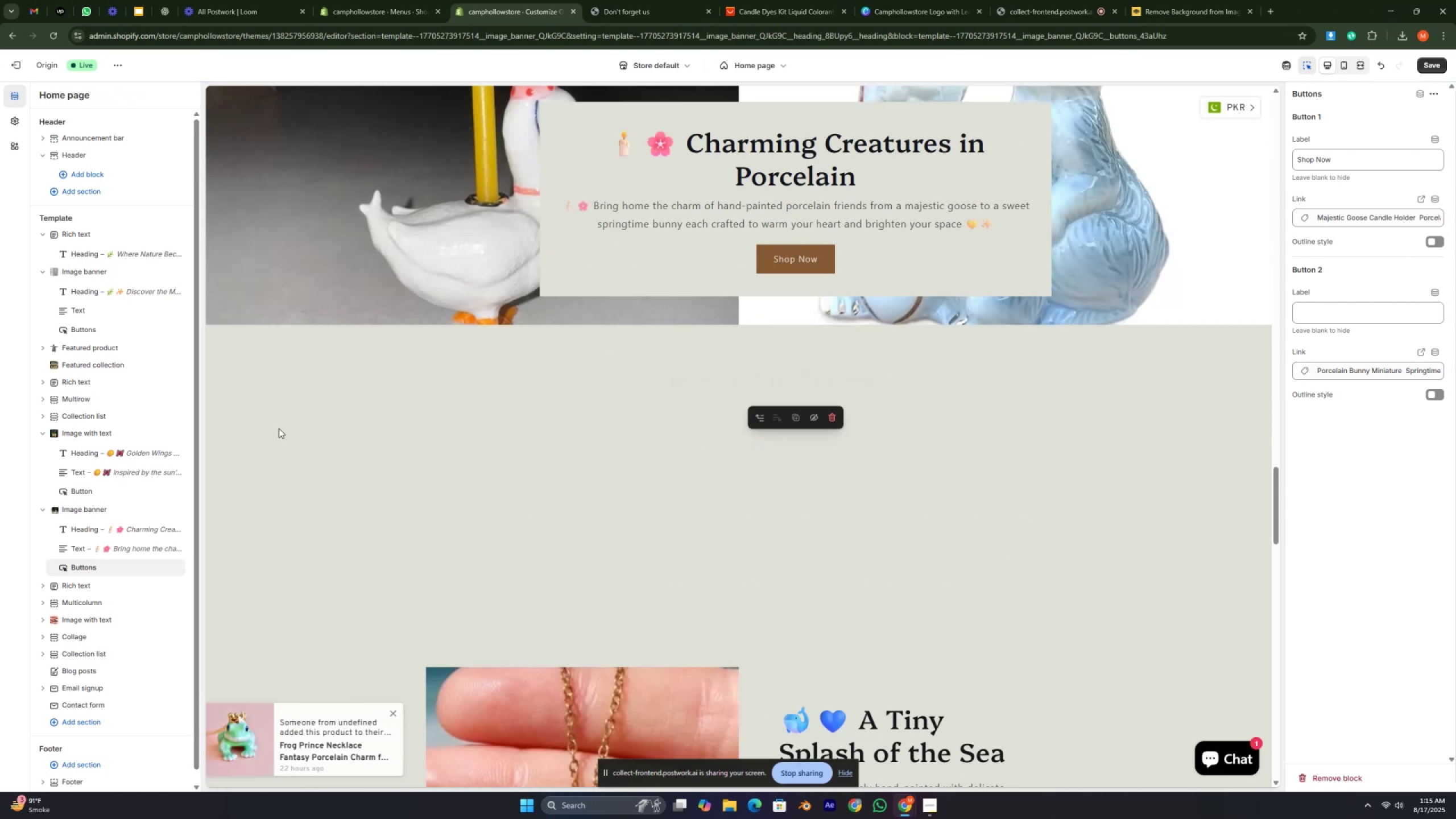 
wait(5.56)
 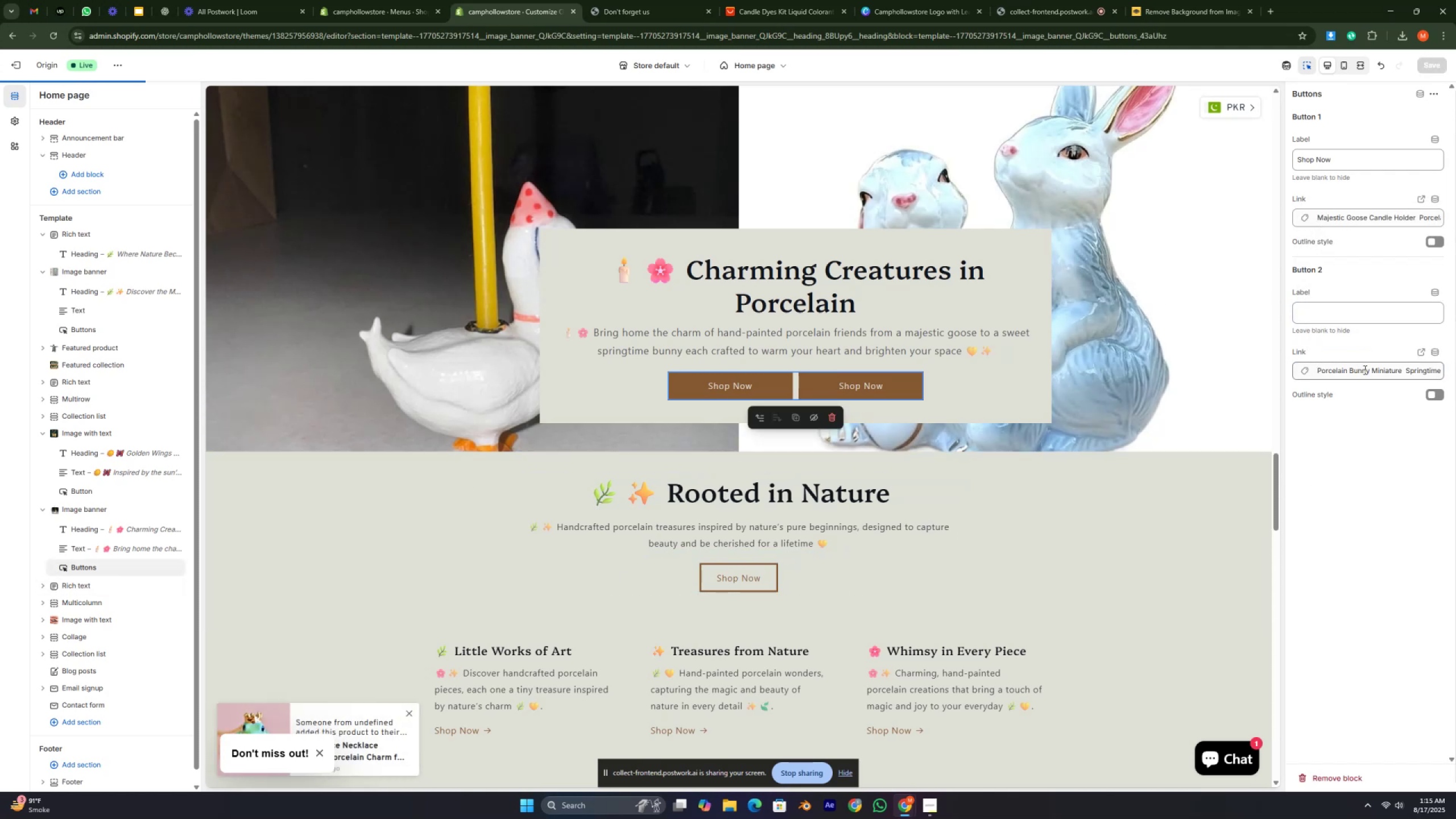 
left_click([81, 512])
 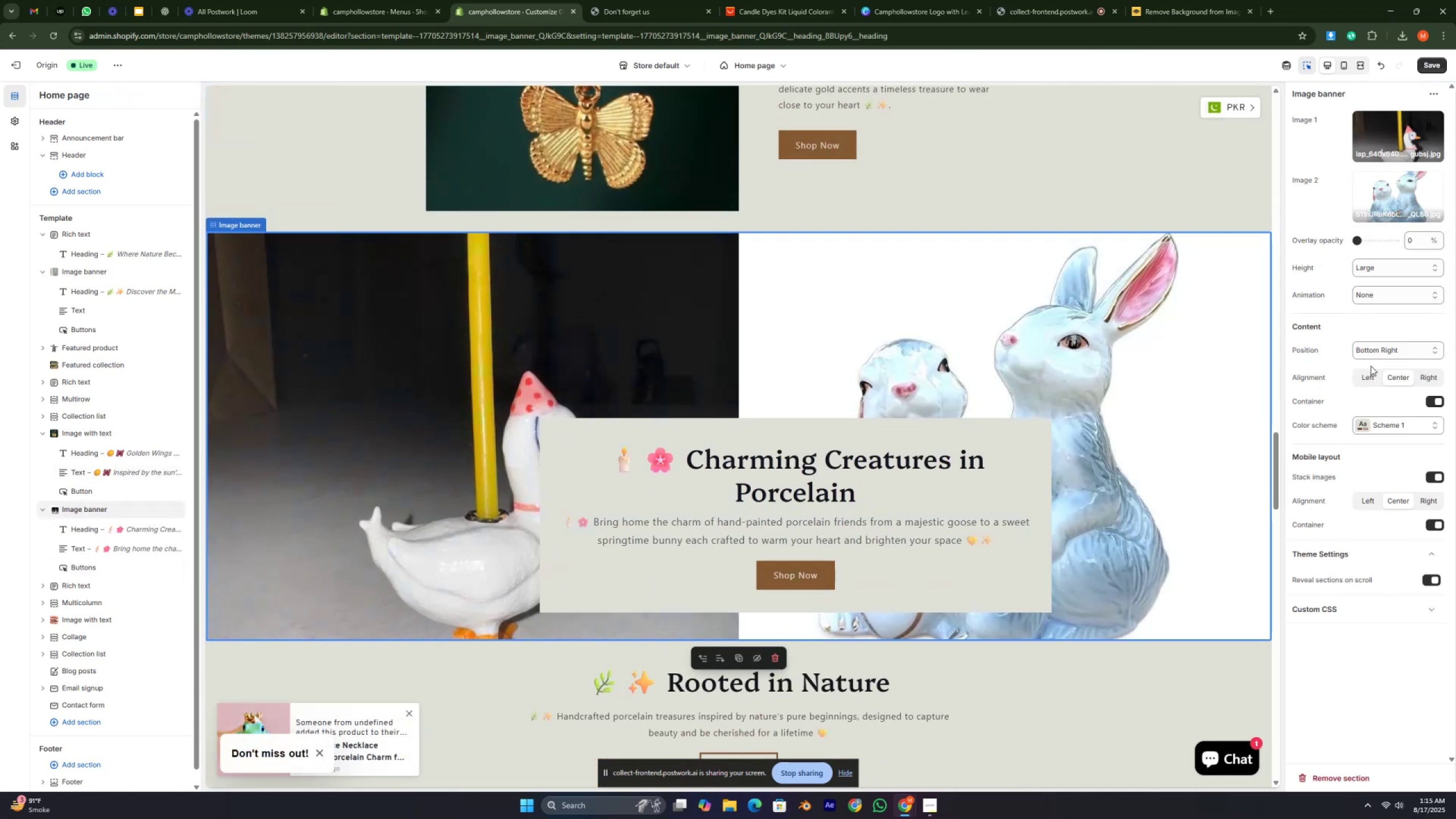 
left_click([1442, 400])
 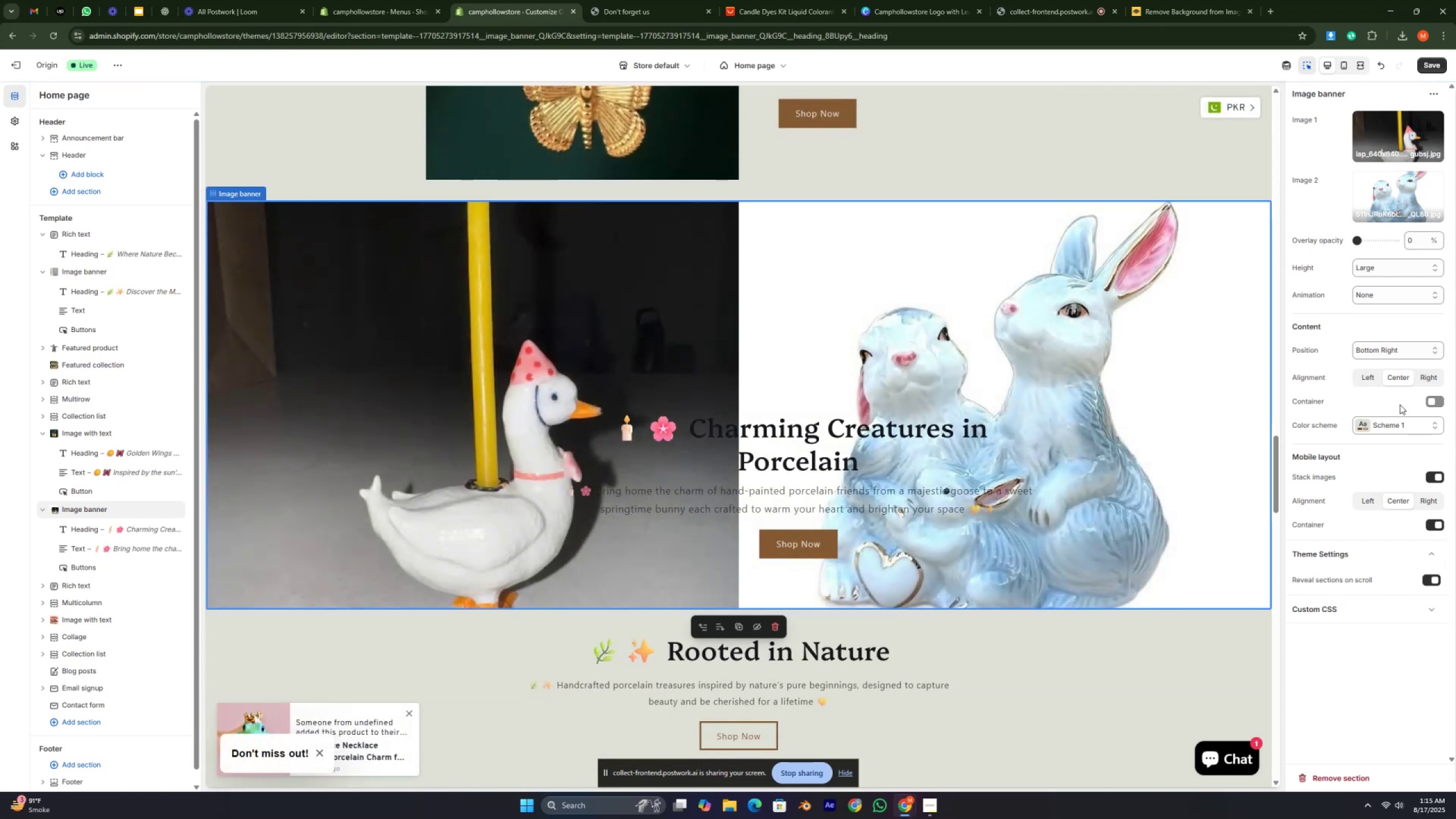 
wait(13.42)
 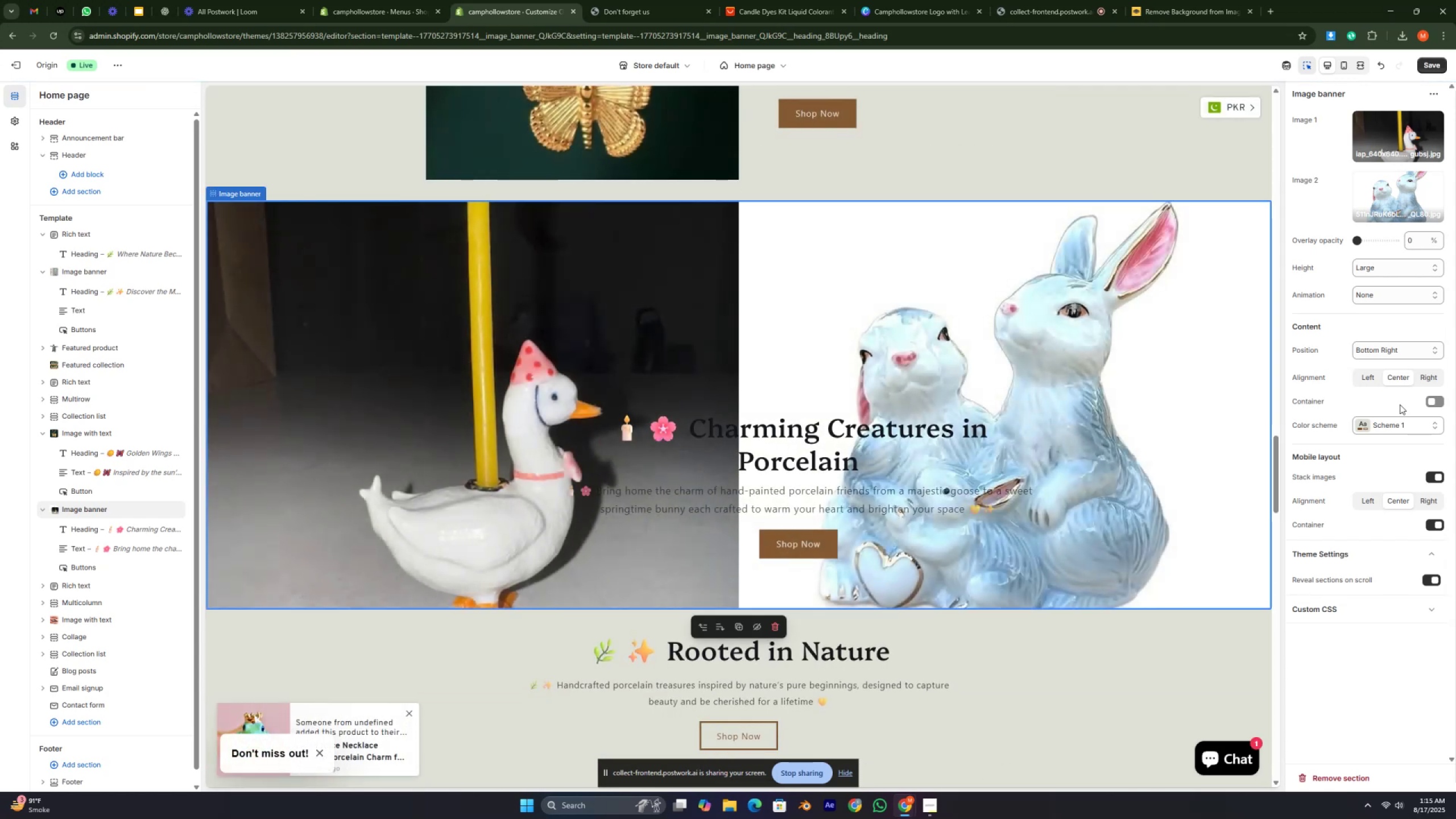 
left_click([1389, 354])
 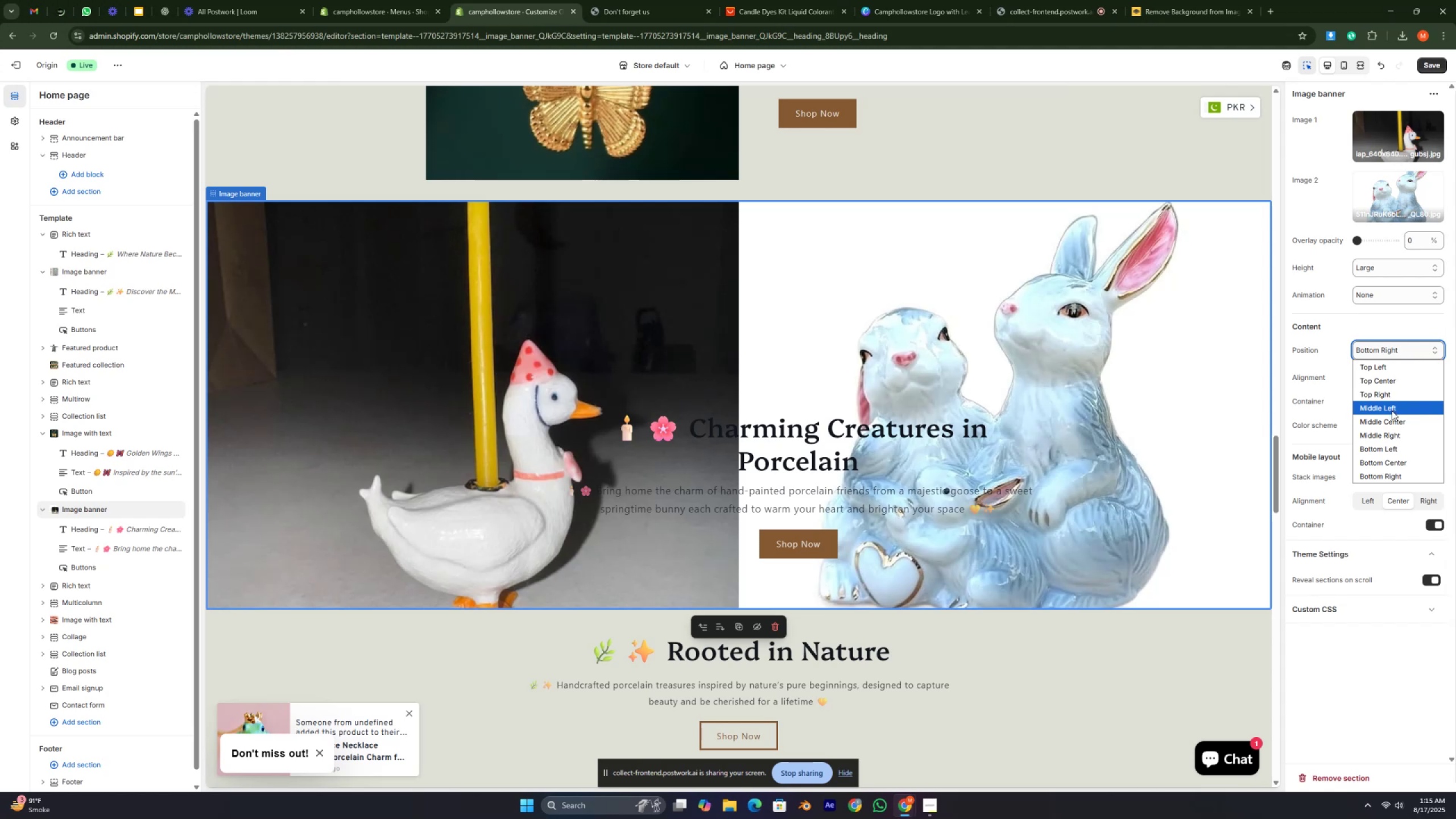 
left_click([1395, 420])
 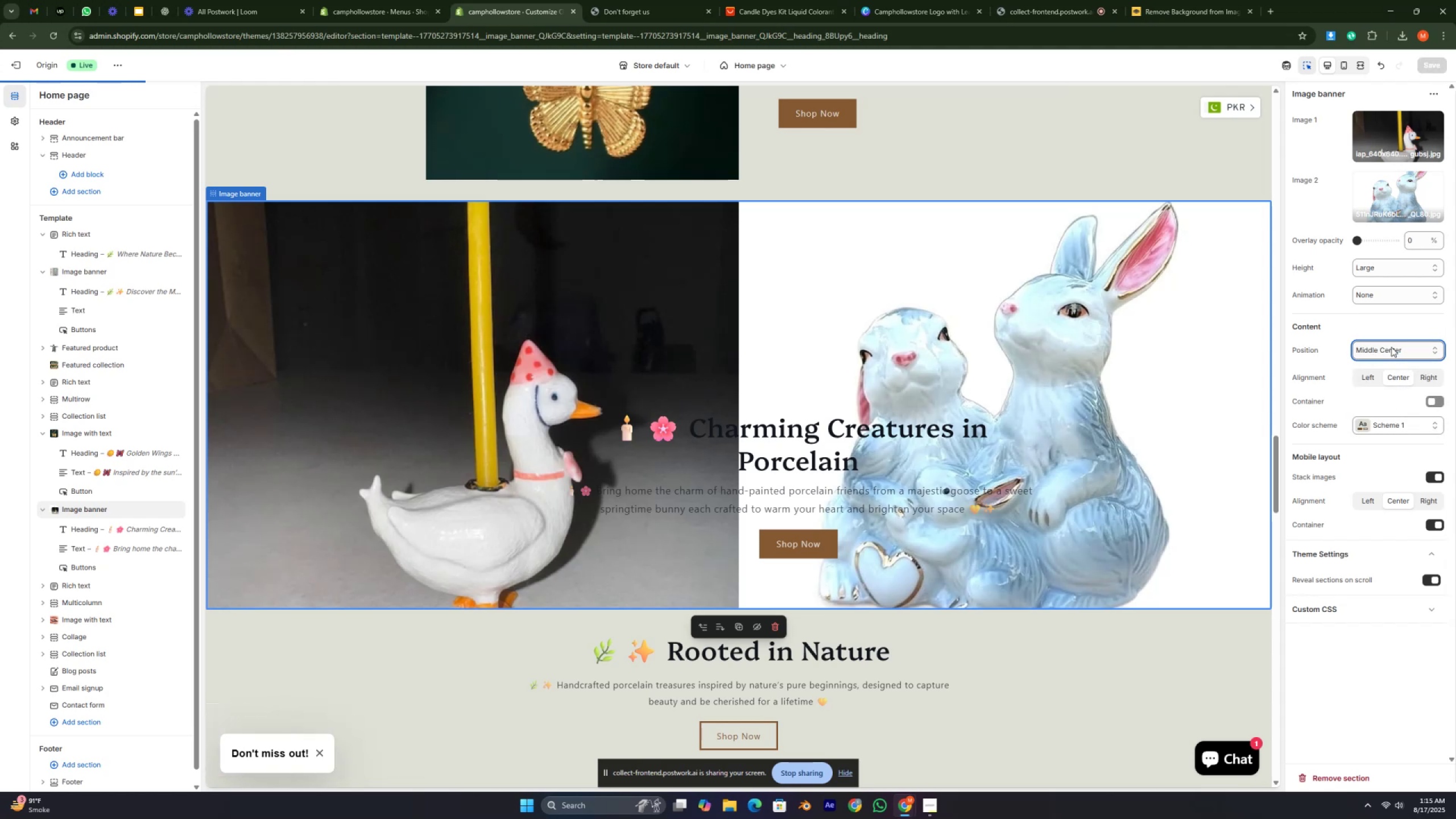 
wait(8.82)
 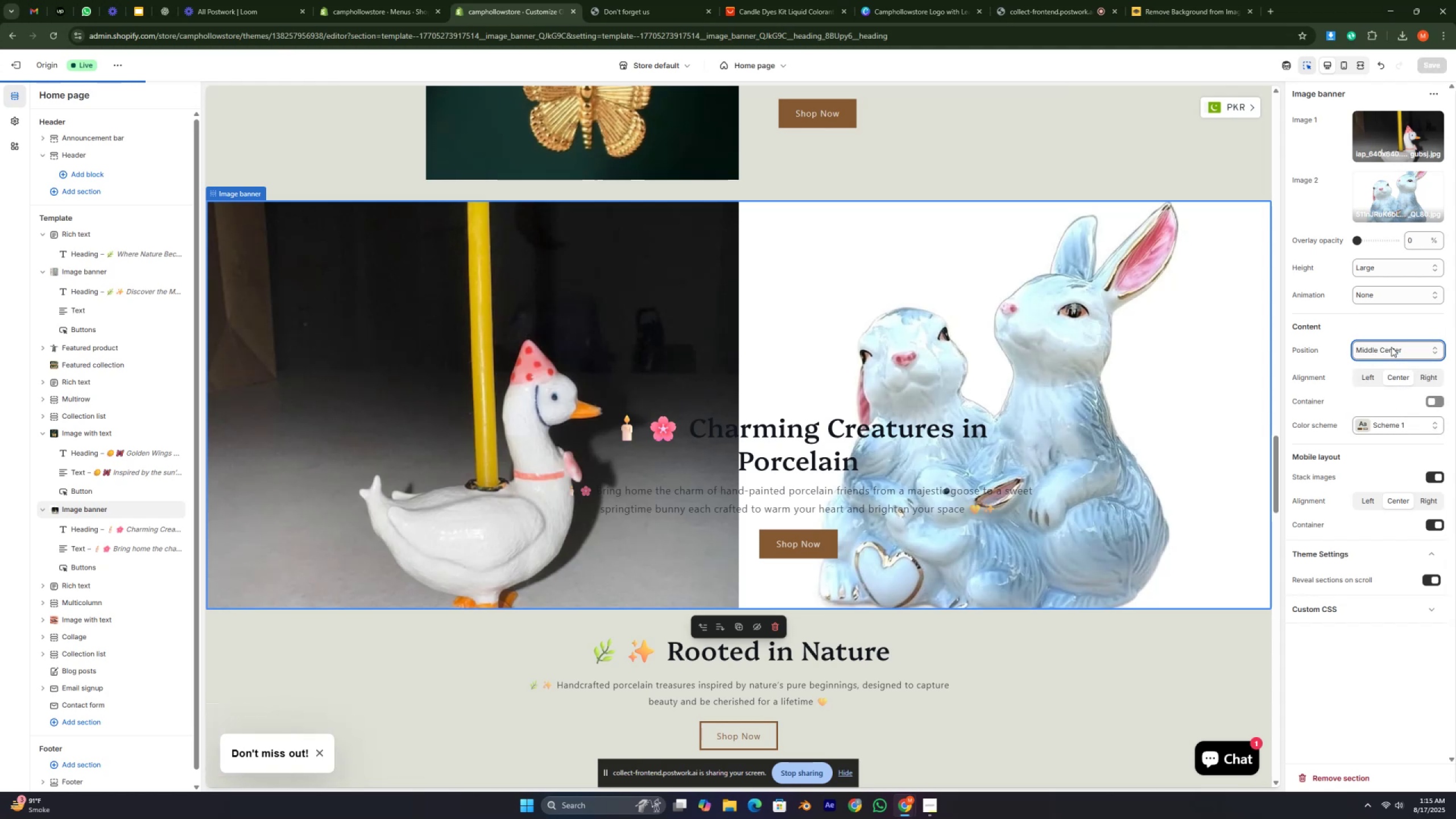 
left_click([1391, 353])
 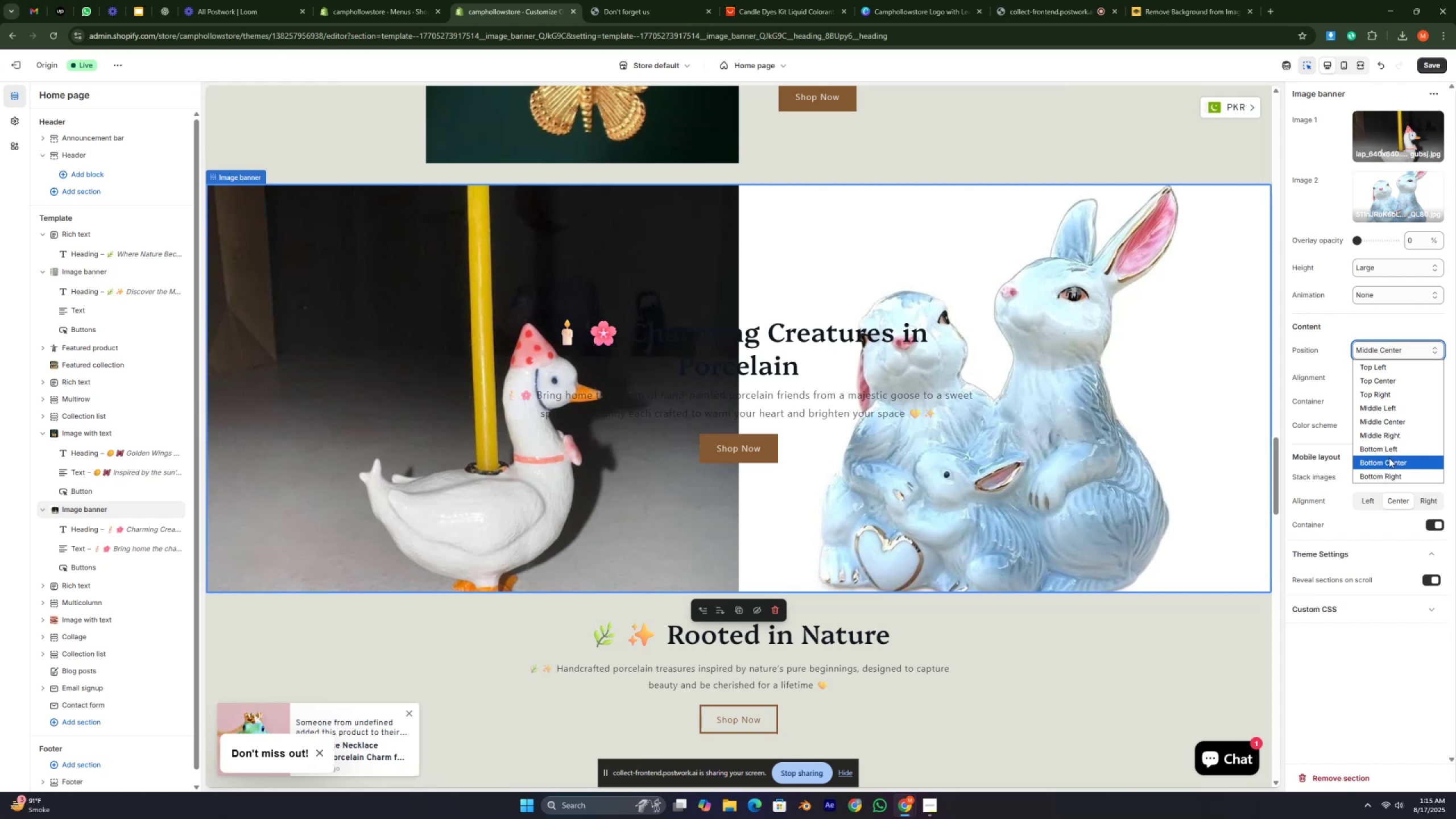 
left_click([1389, 458])
 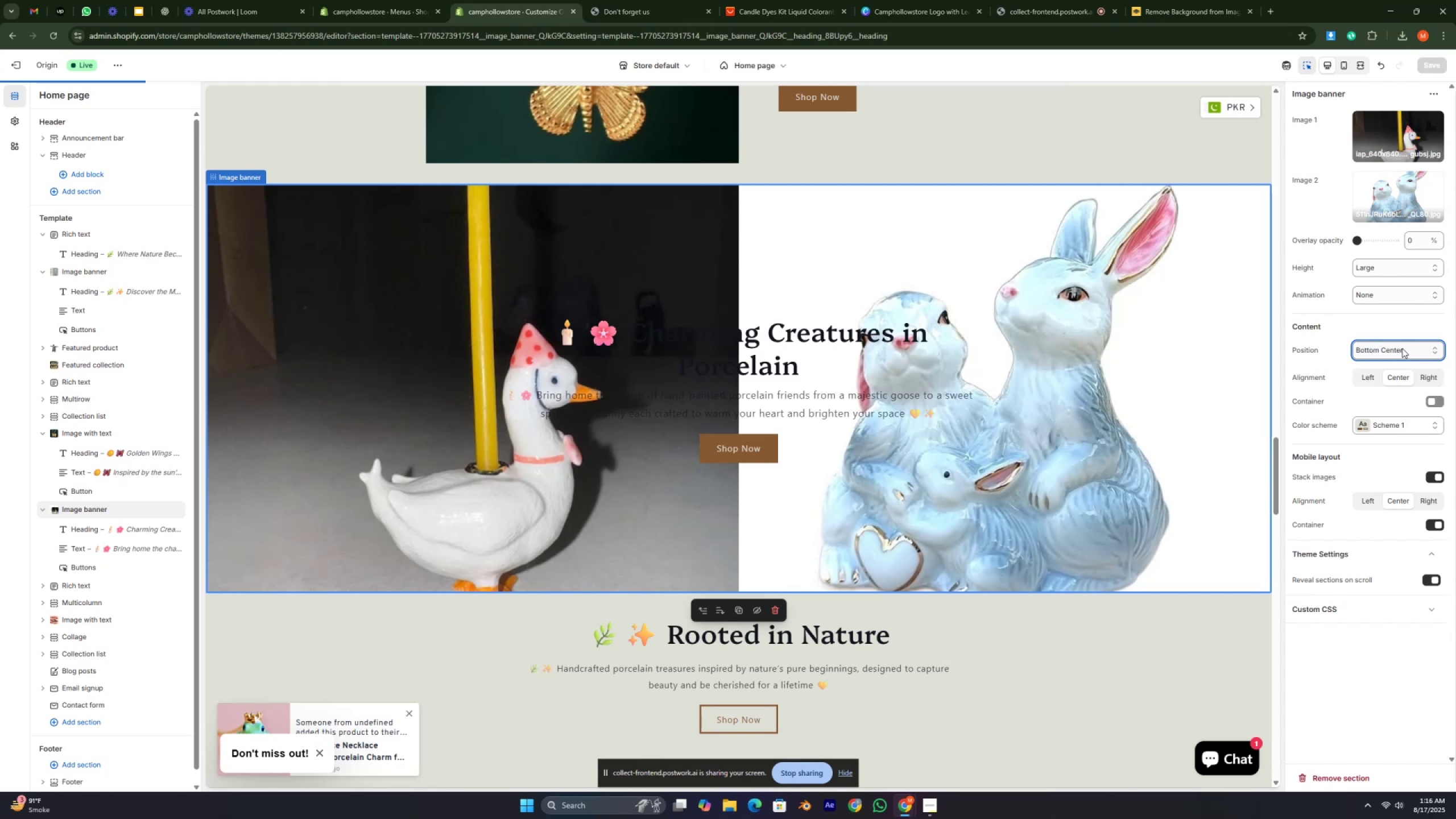 
wait(9.61)
 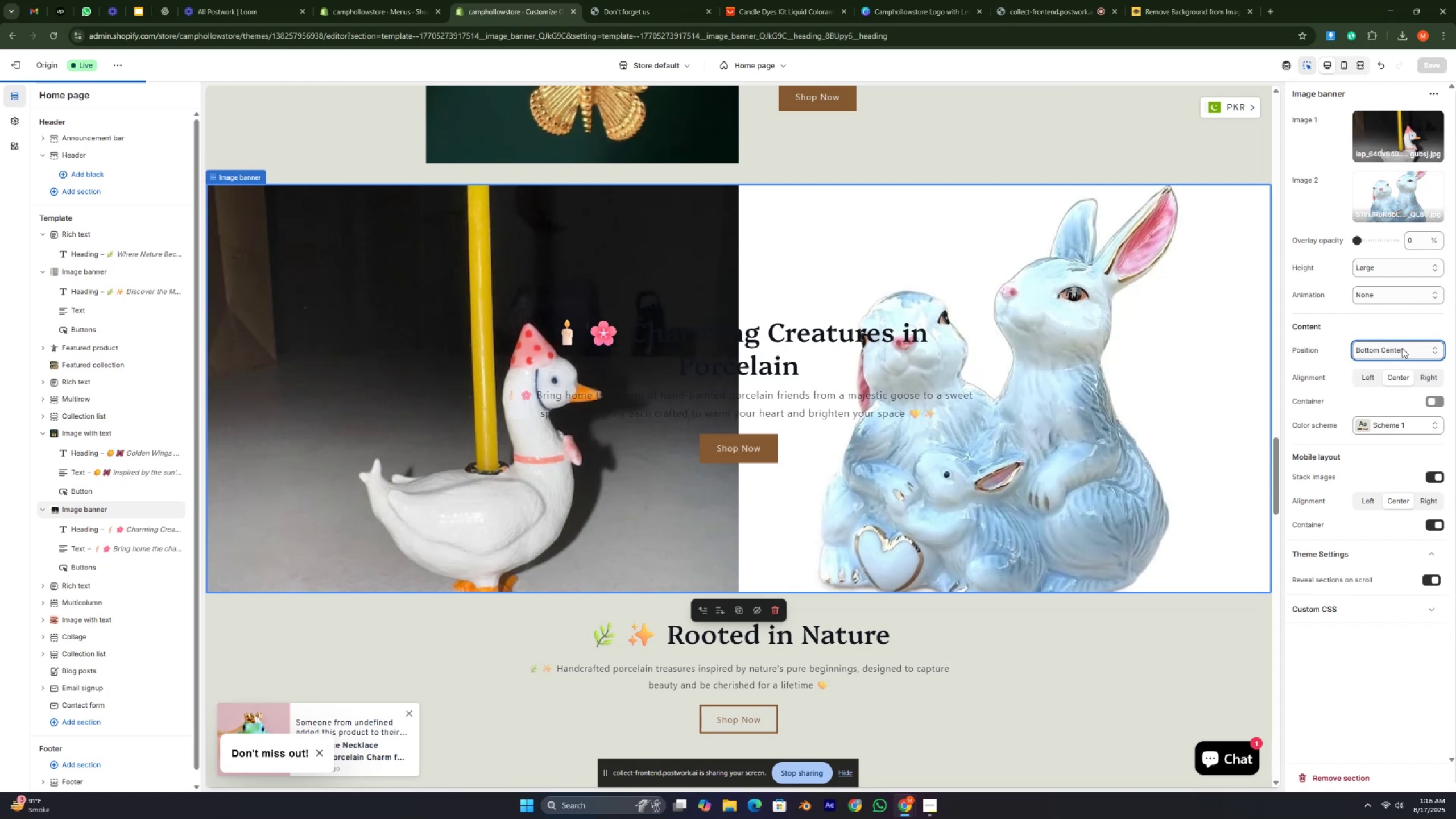 
scroll: coordinate [606, 450], scroll_direction: up, amount: 64.0
 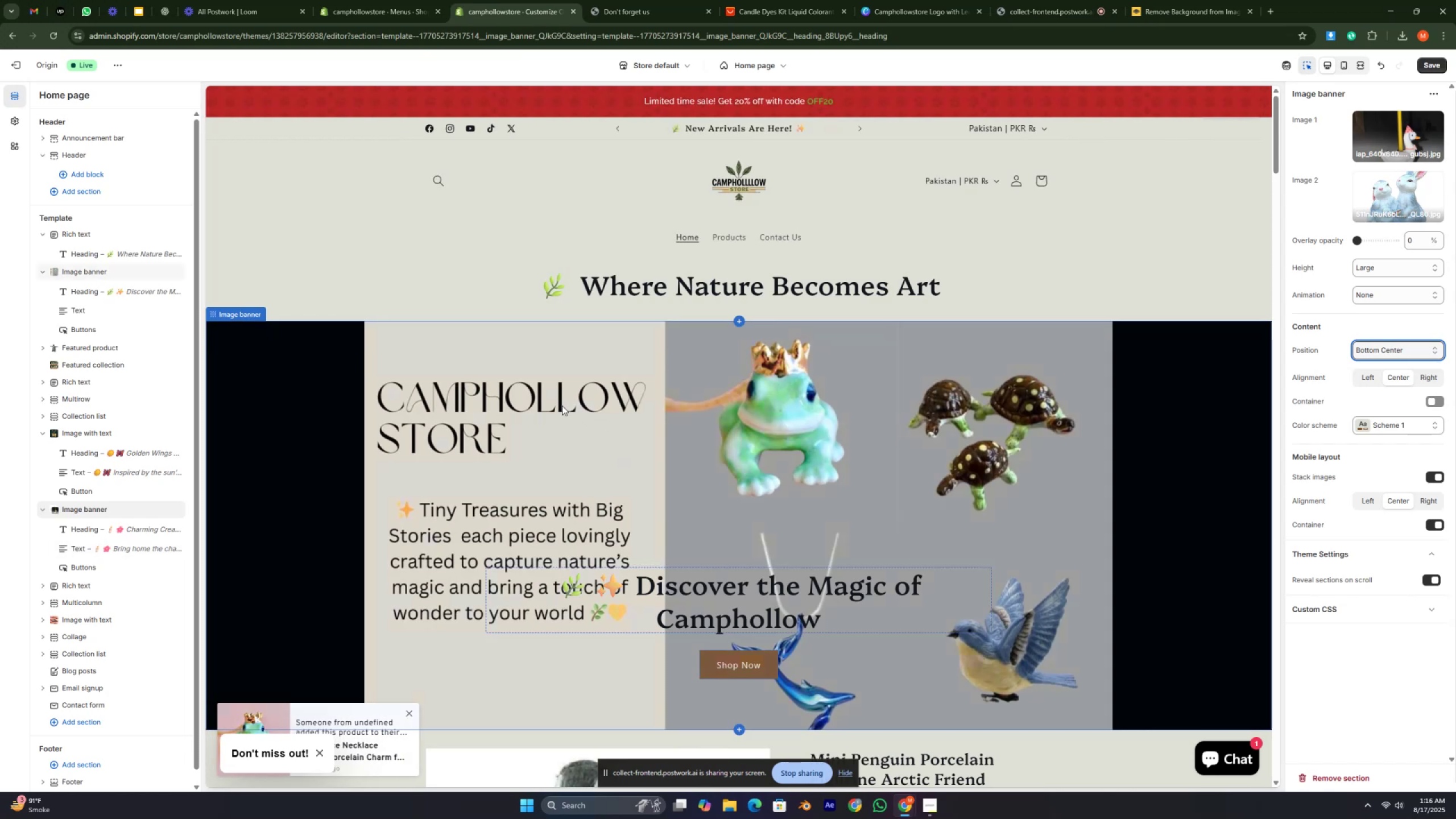 
wait(11.69)
 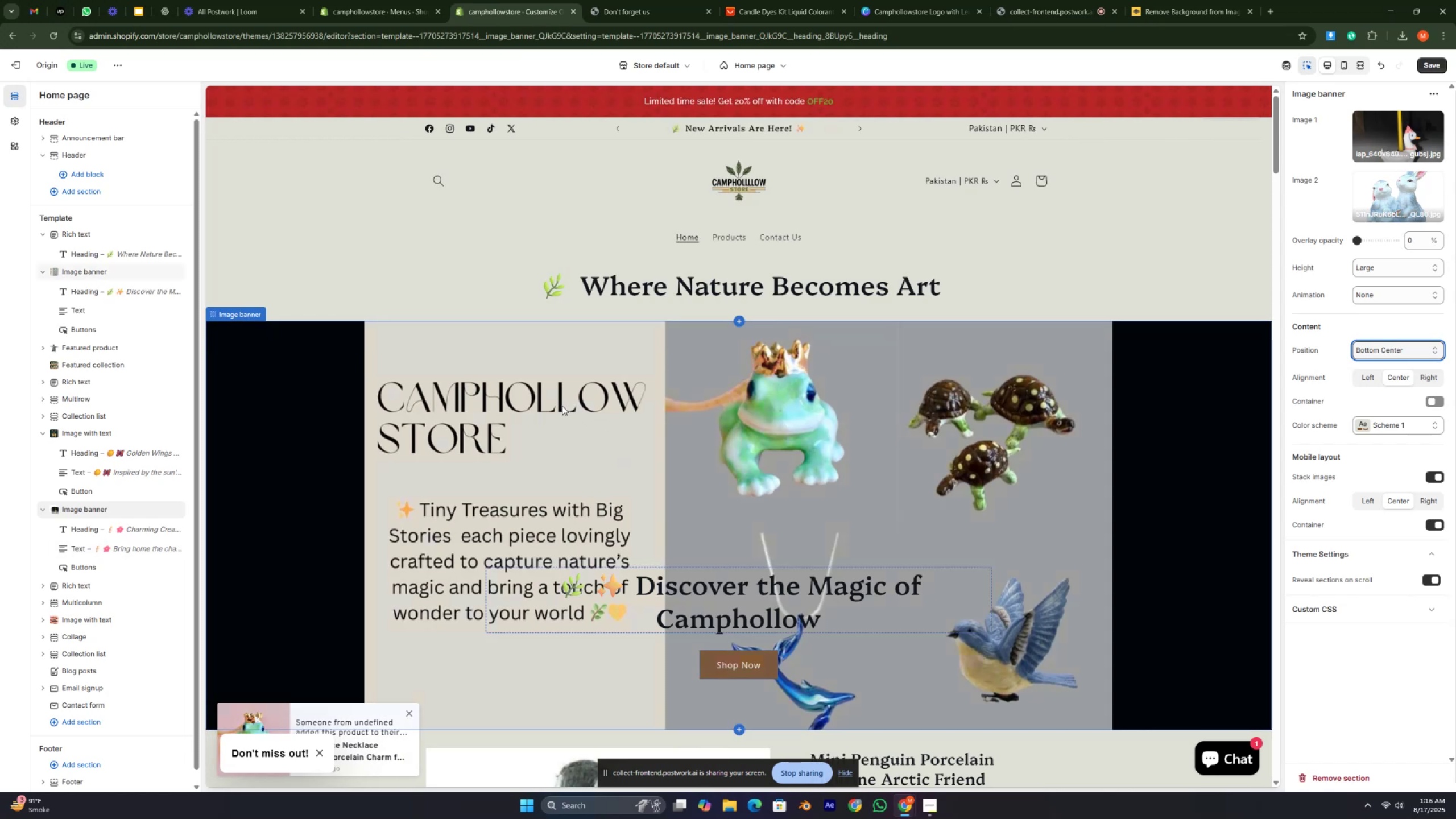 
key(Control+ControlLeft)
 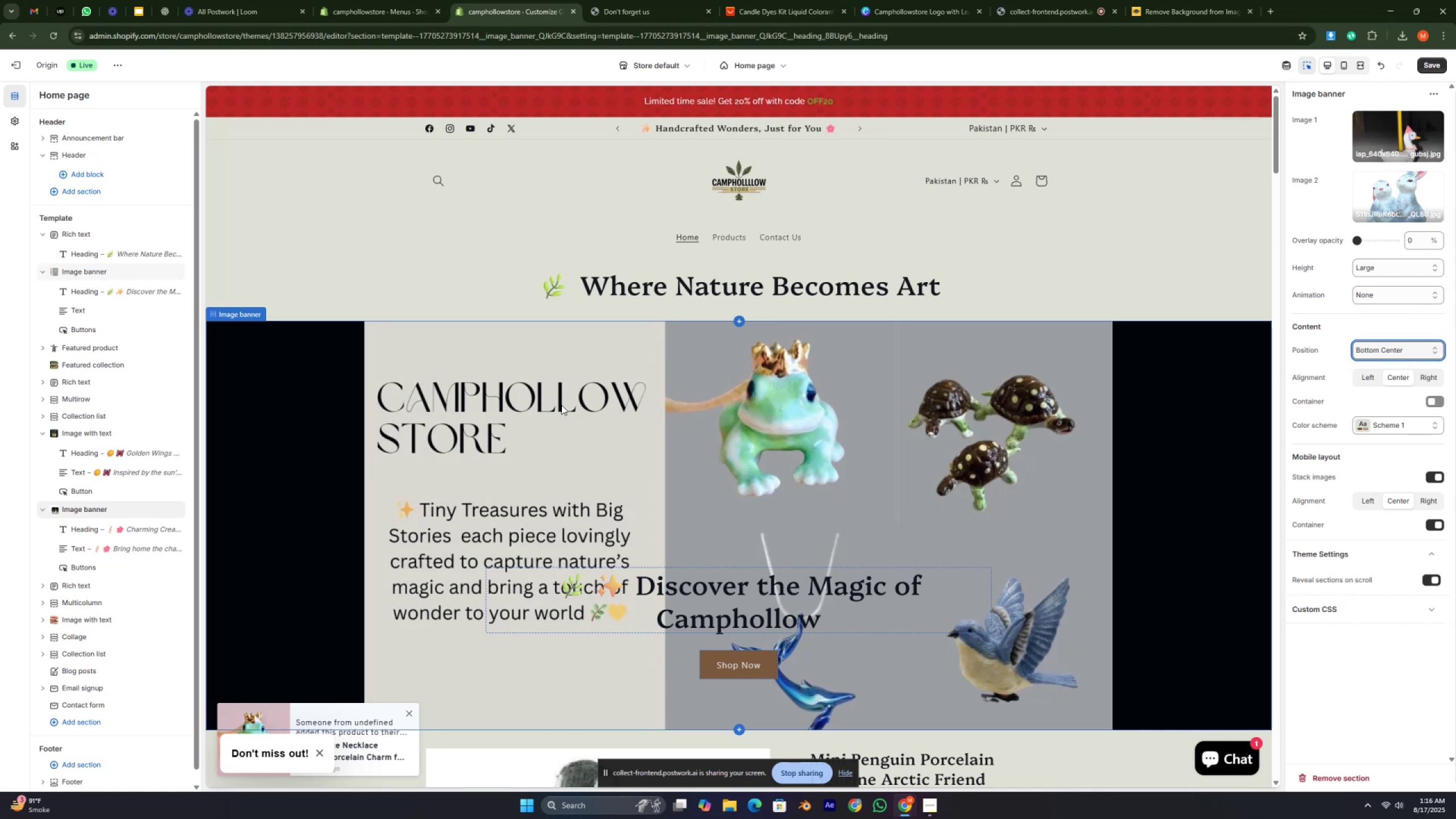 
key(Control+ControlLeft)
 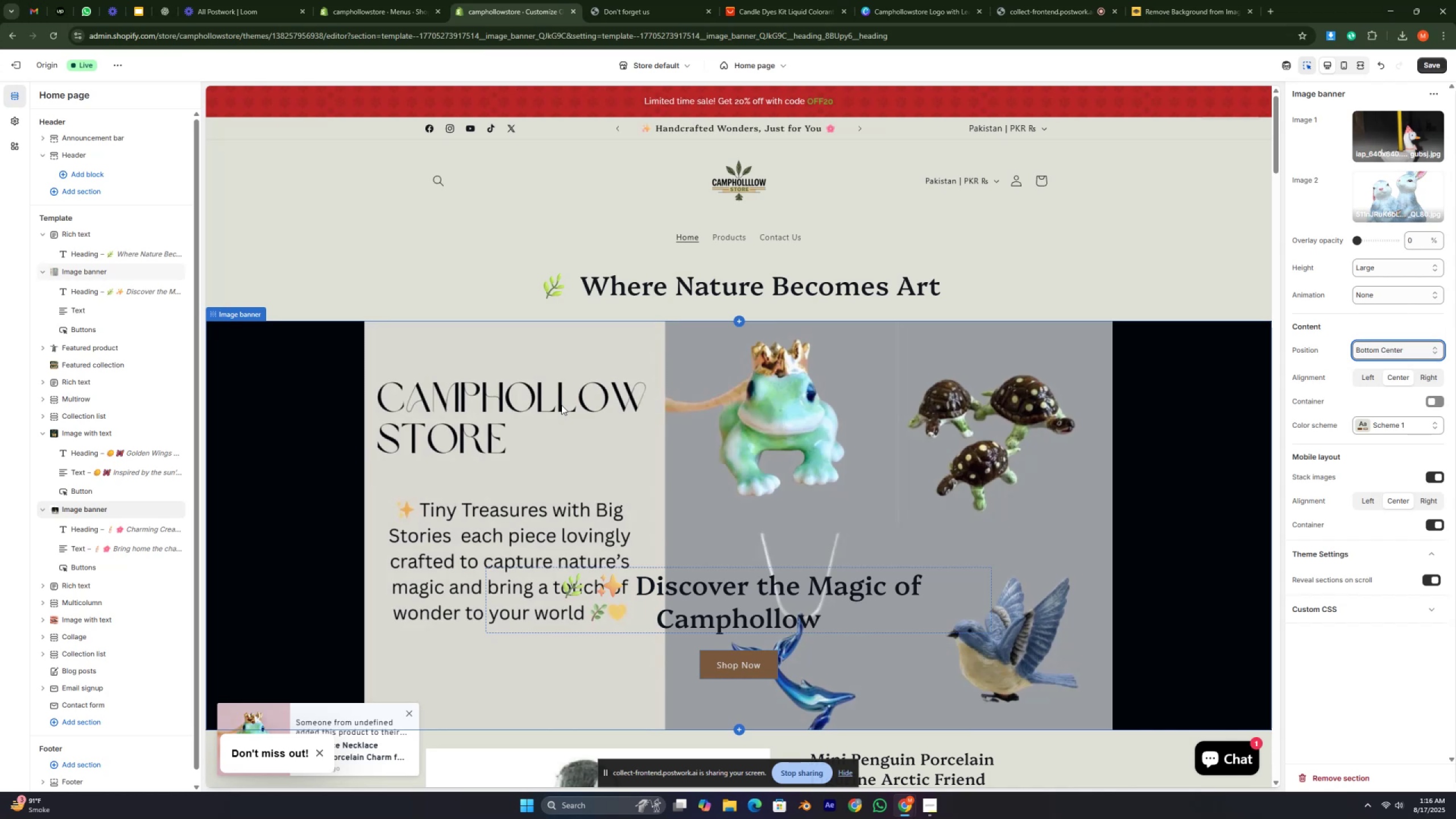 
key(Control+ControlLeft)
 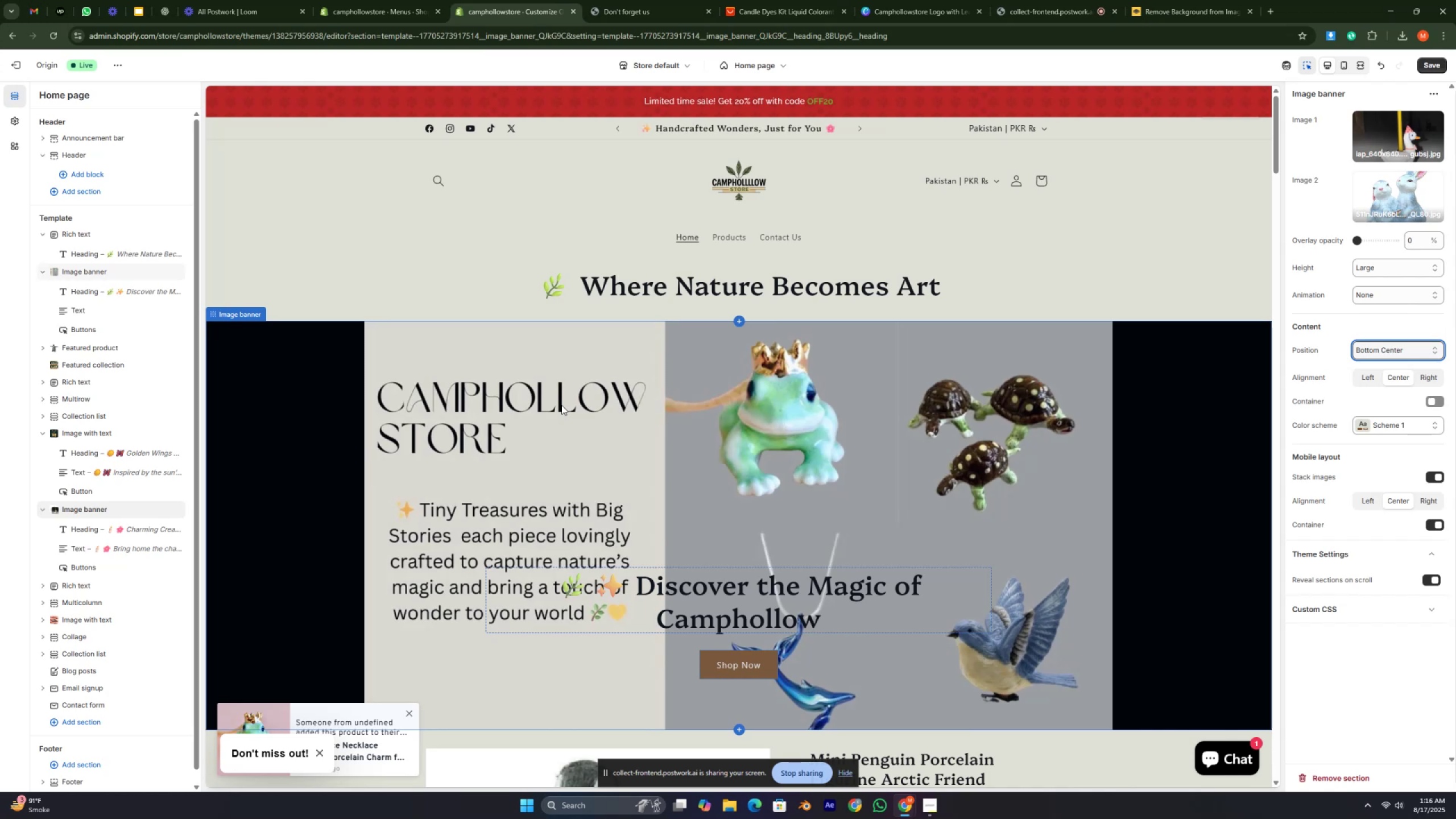 
key(Control+ControlLeft)
 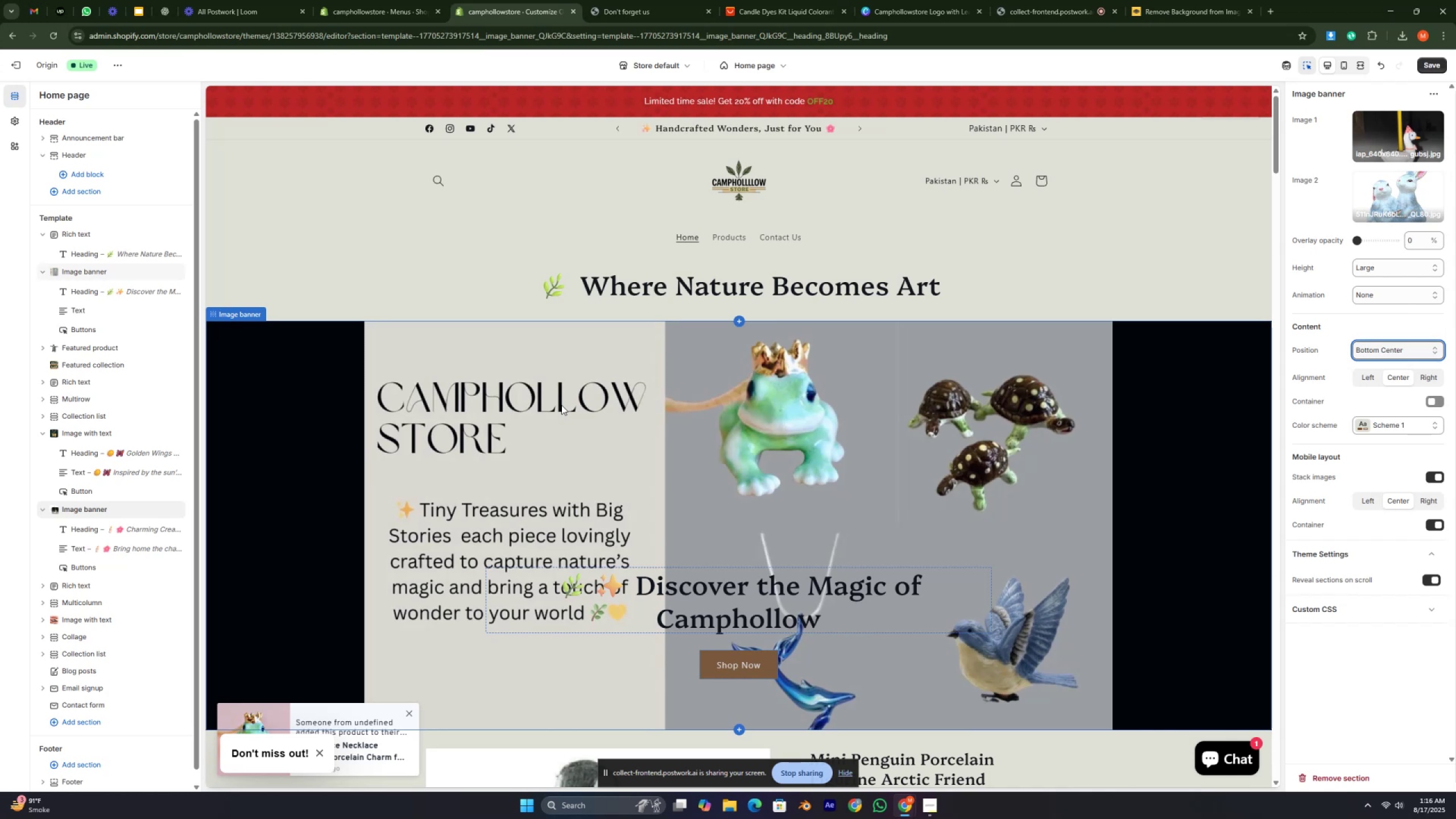 
key(Control+ControlLeft)
 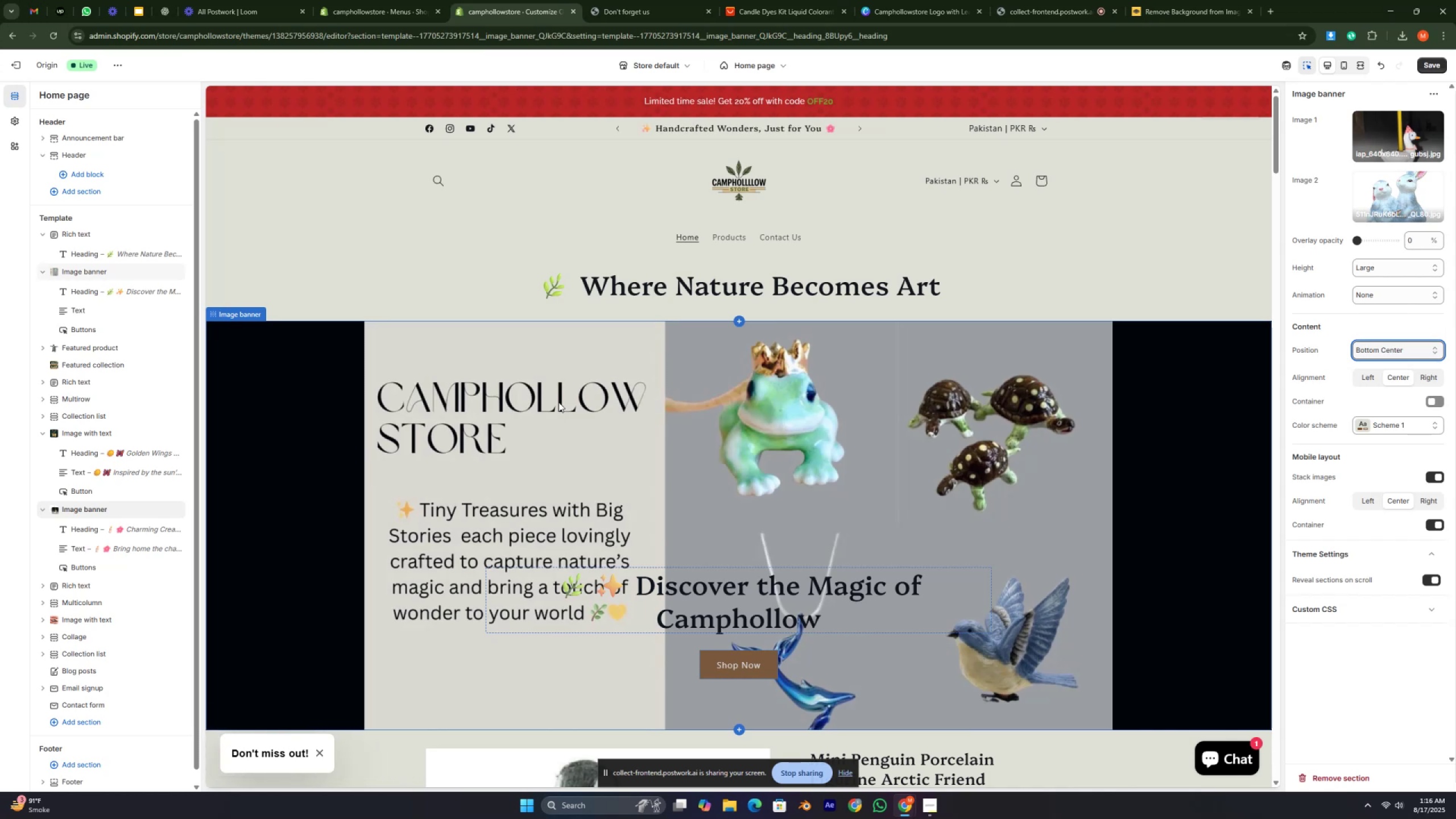 
scroll: coordinate [566, 400], scroll_direction: down, amount: 2.0
 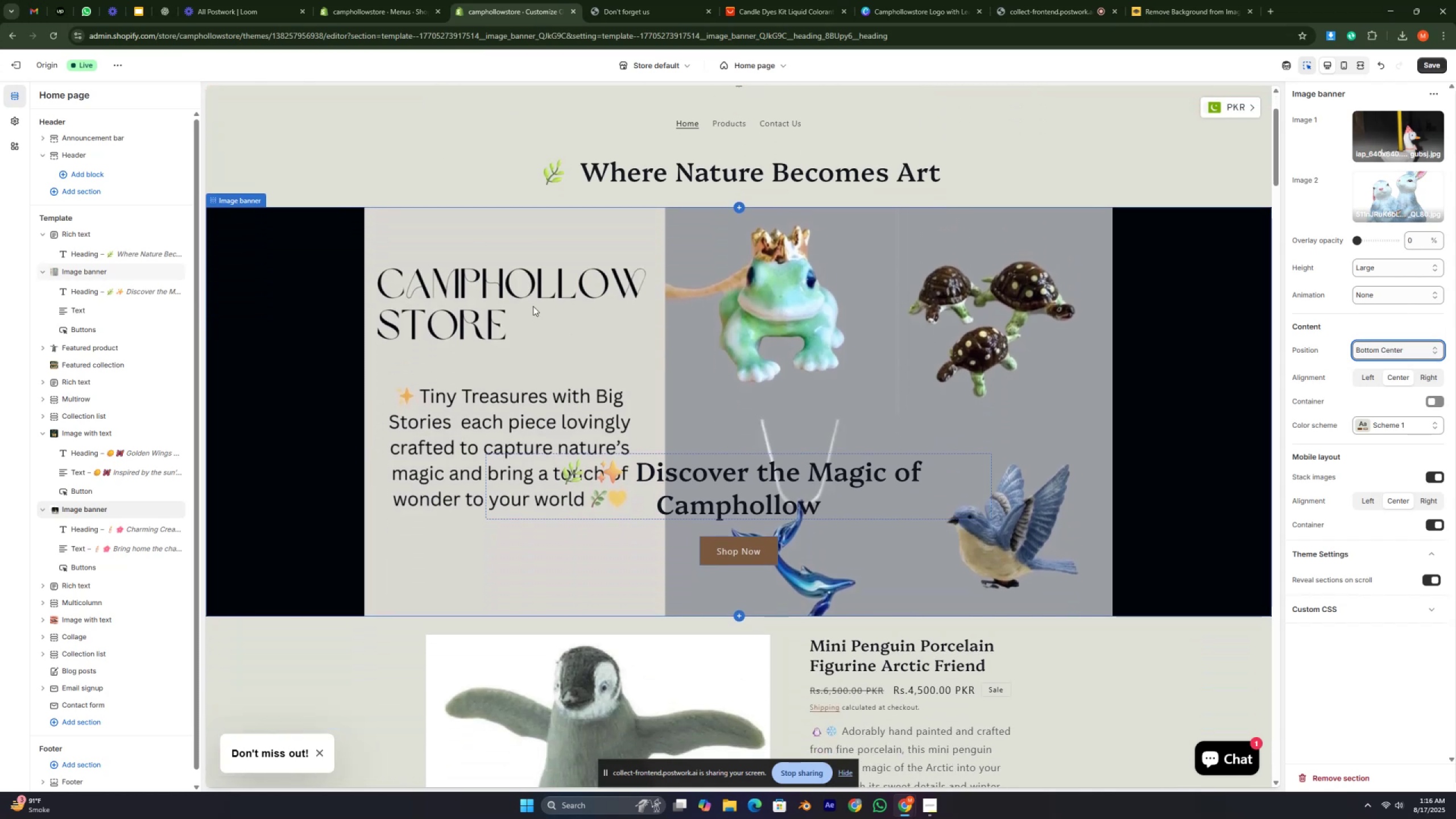 
left_click([533, 306])
 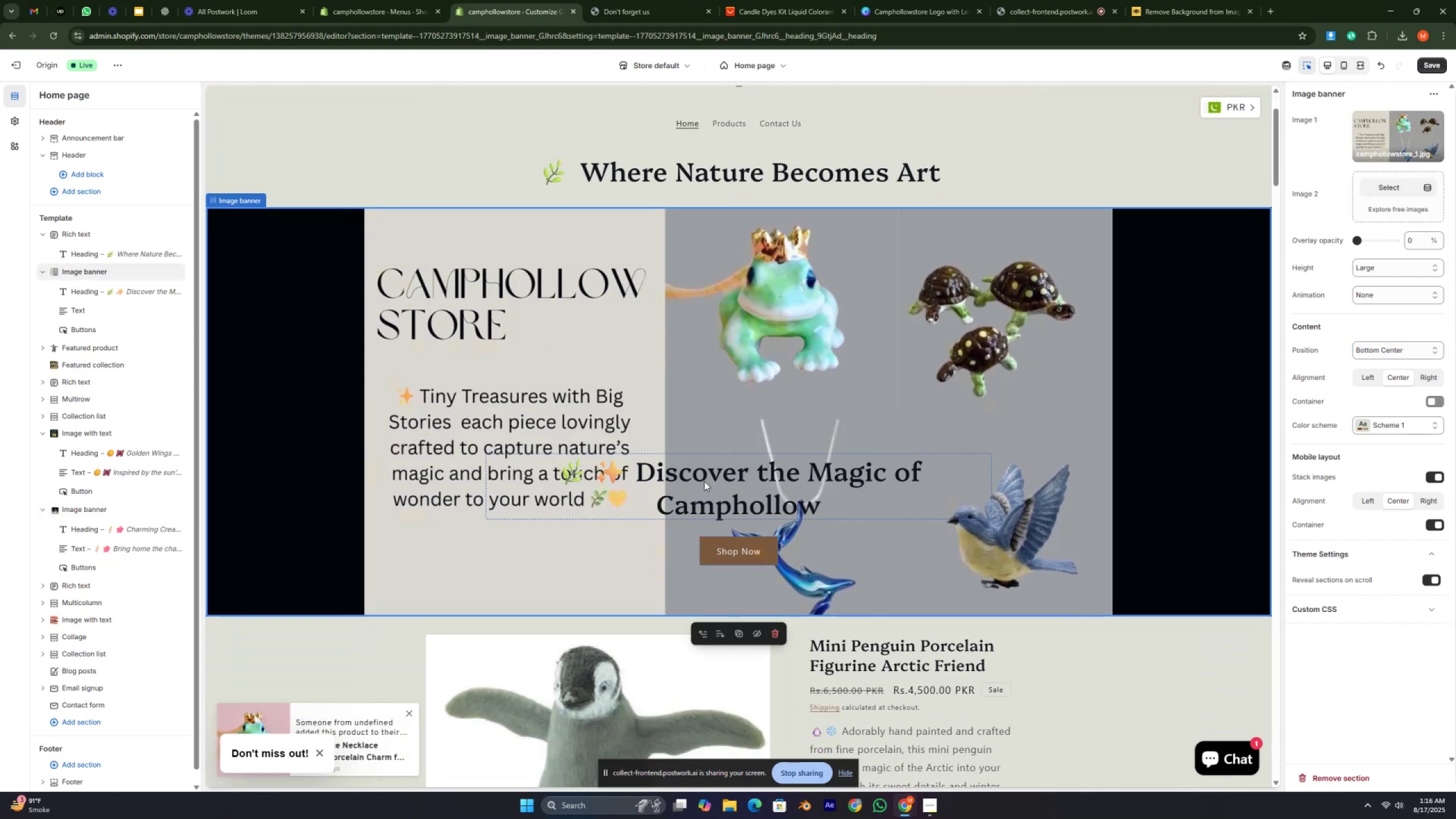 
left_click([699, 473])
 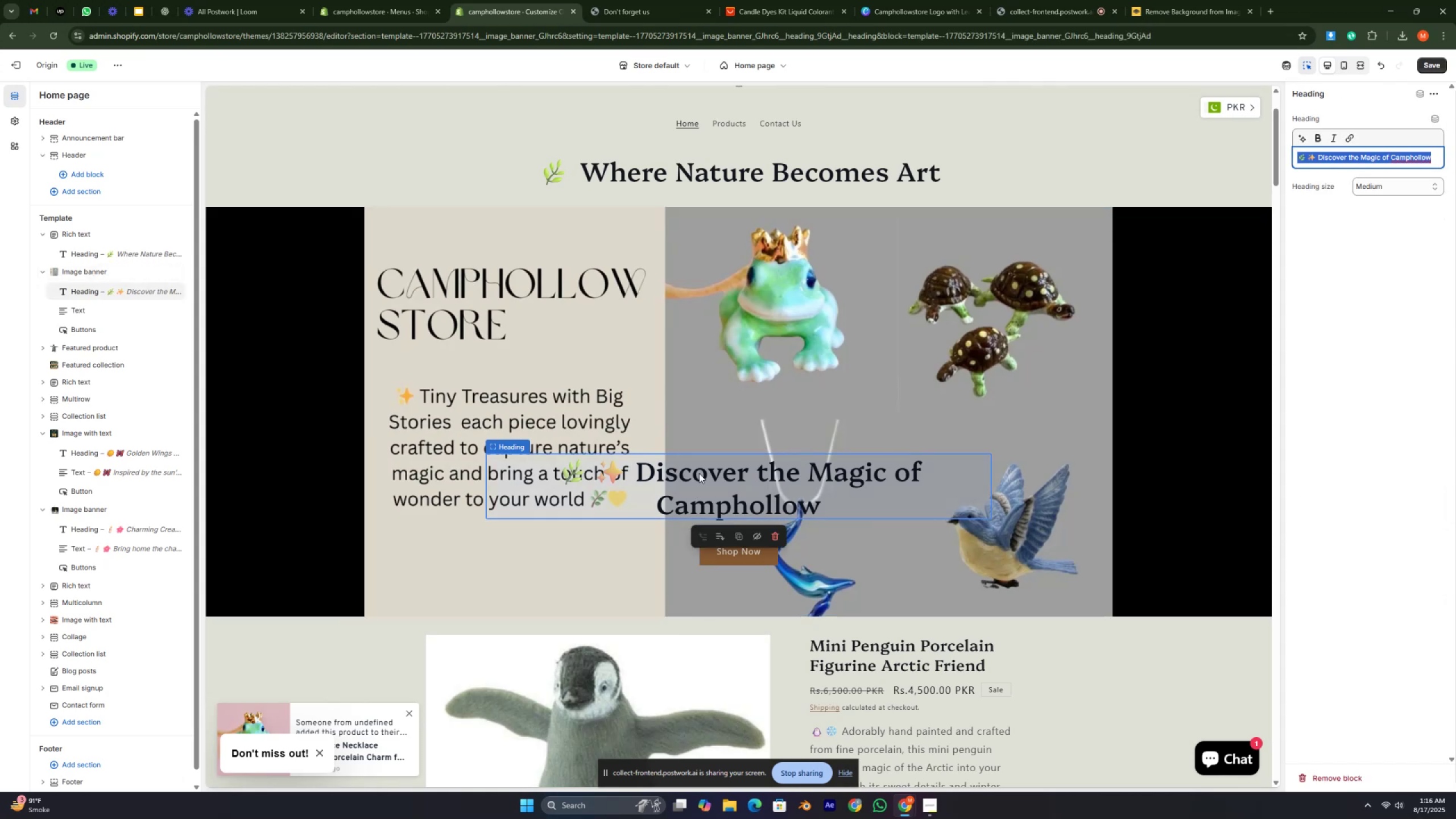 
left_click([699, 473])
 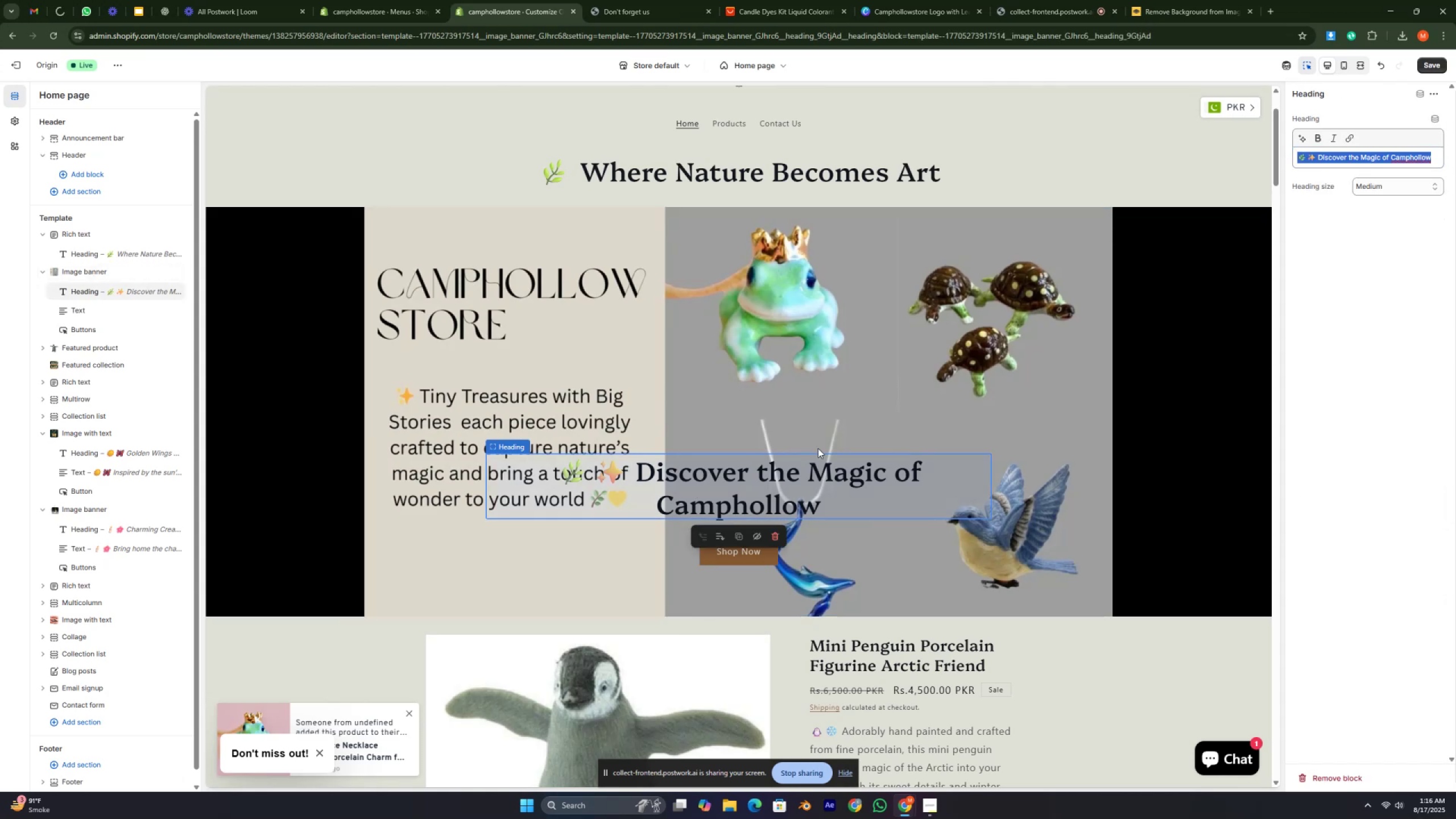 
left_click([1430, 416])
 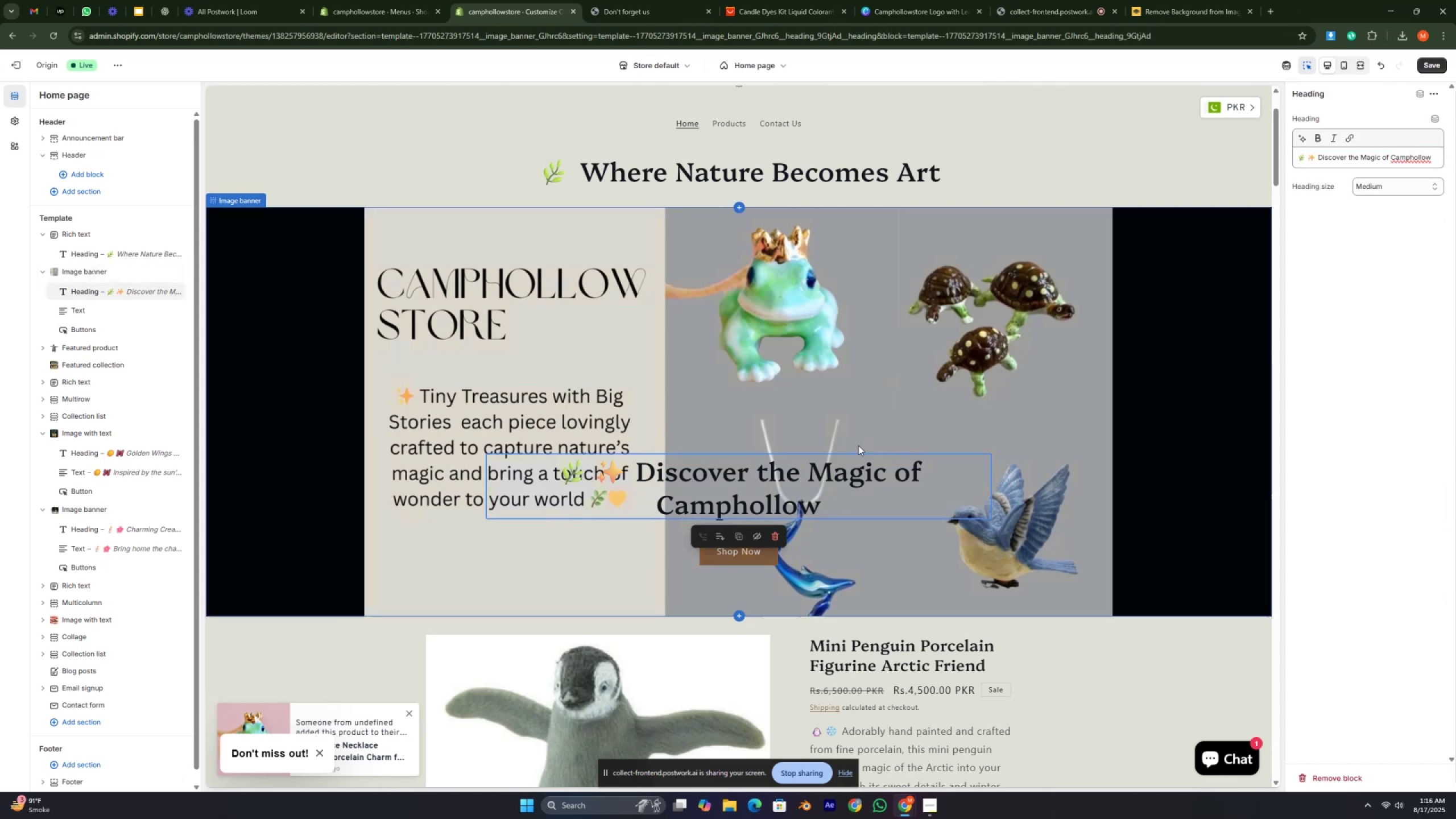 
scroll: coordinate [886, 487], scroll_direction: down, amount: 5.0
 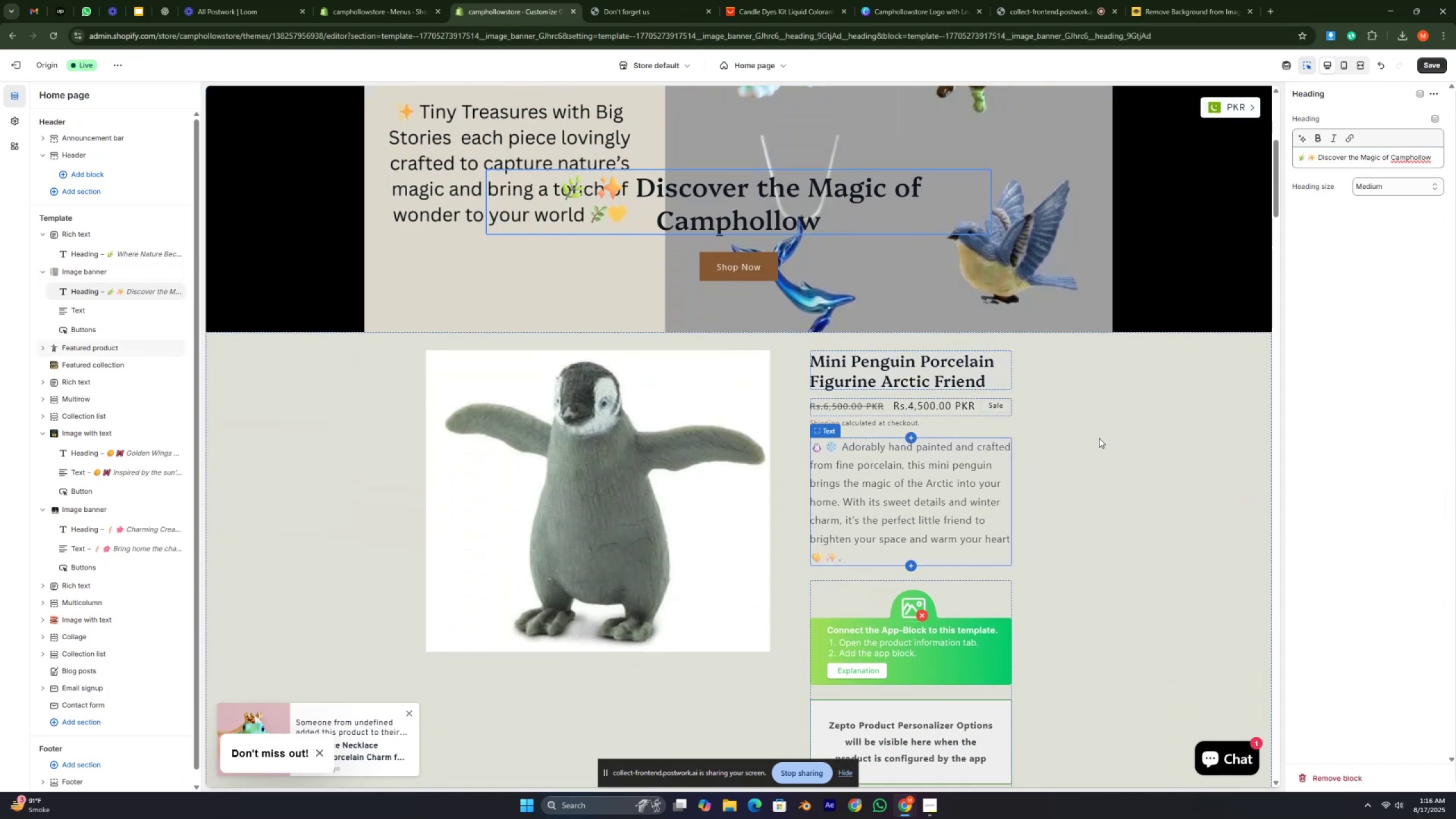 
left_click([1145, 446])
 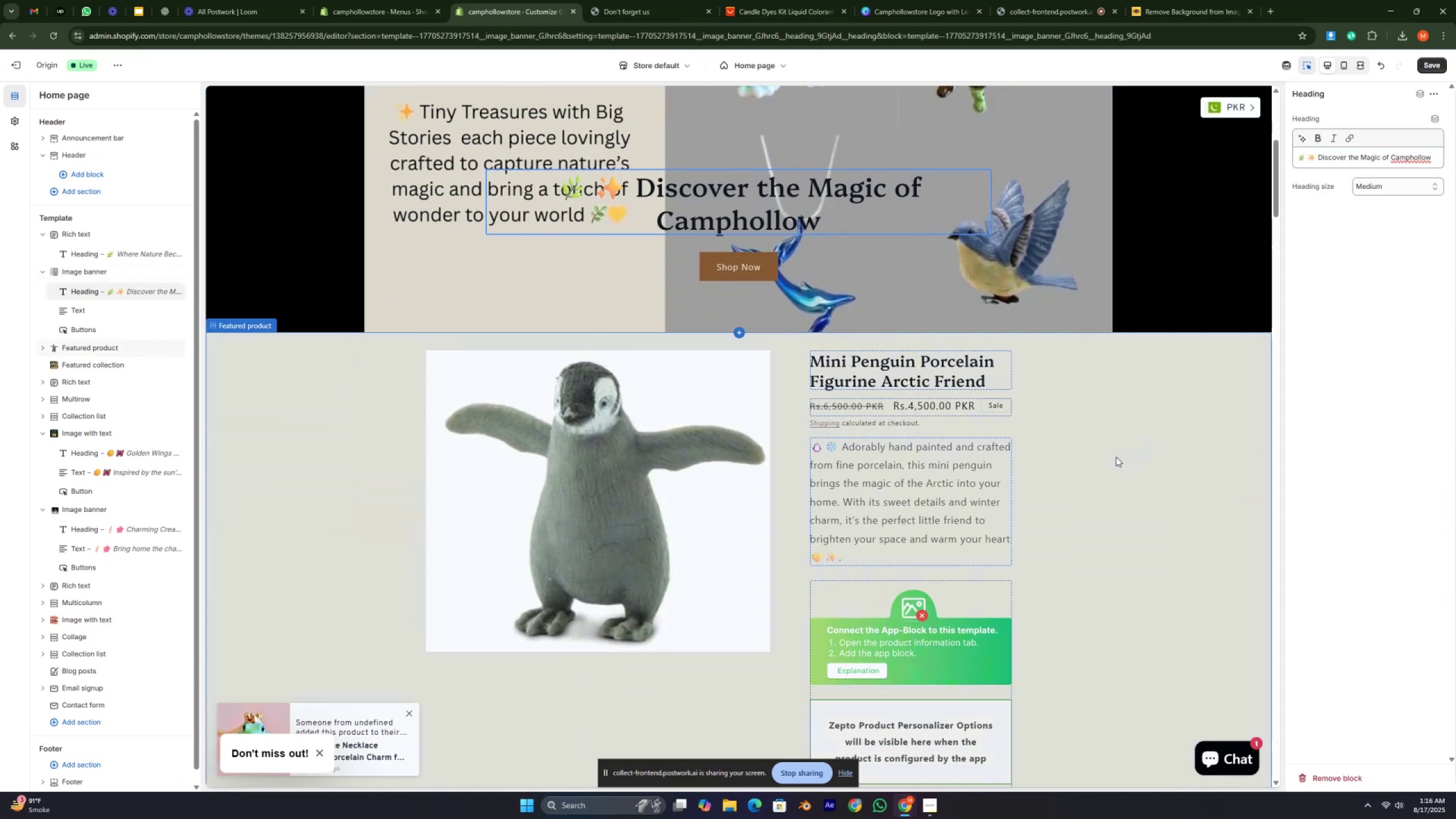 
scroll: coordinate [910, 478], scroll_direction: down, amount: 5.0
 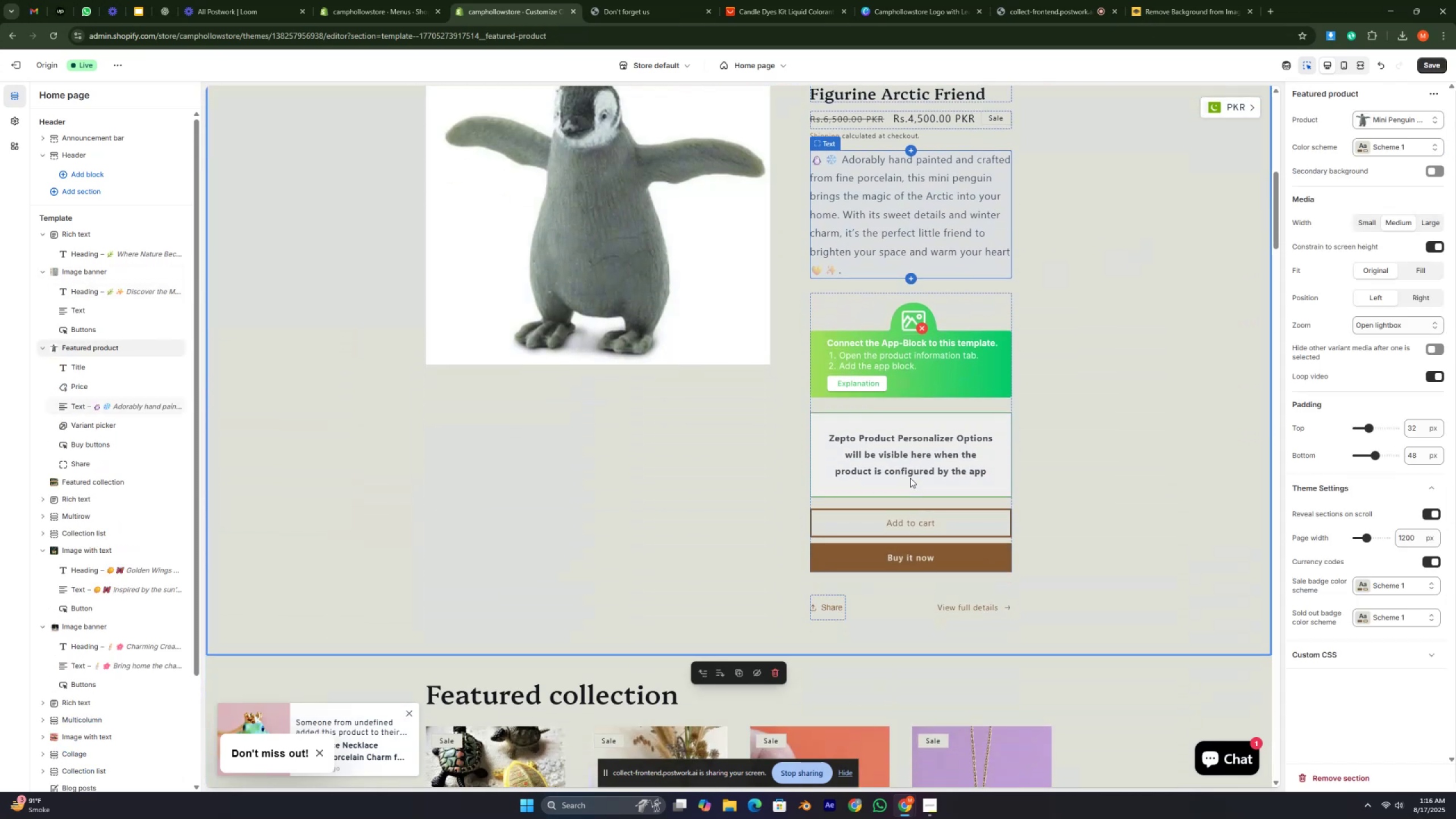 
scroll: coordinate [910, 478], scroll_direction: up, amount: 1.0
 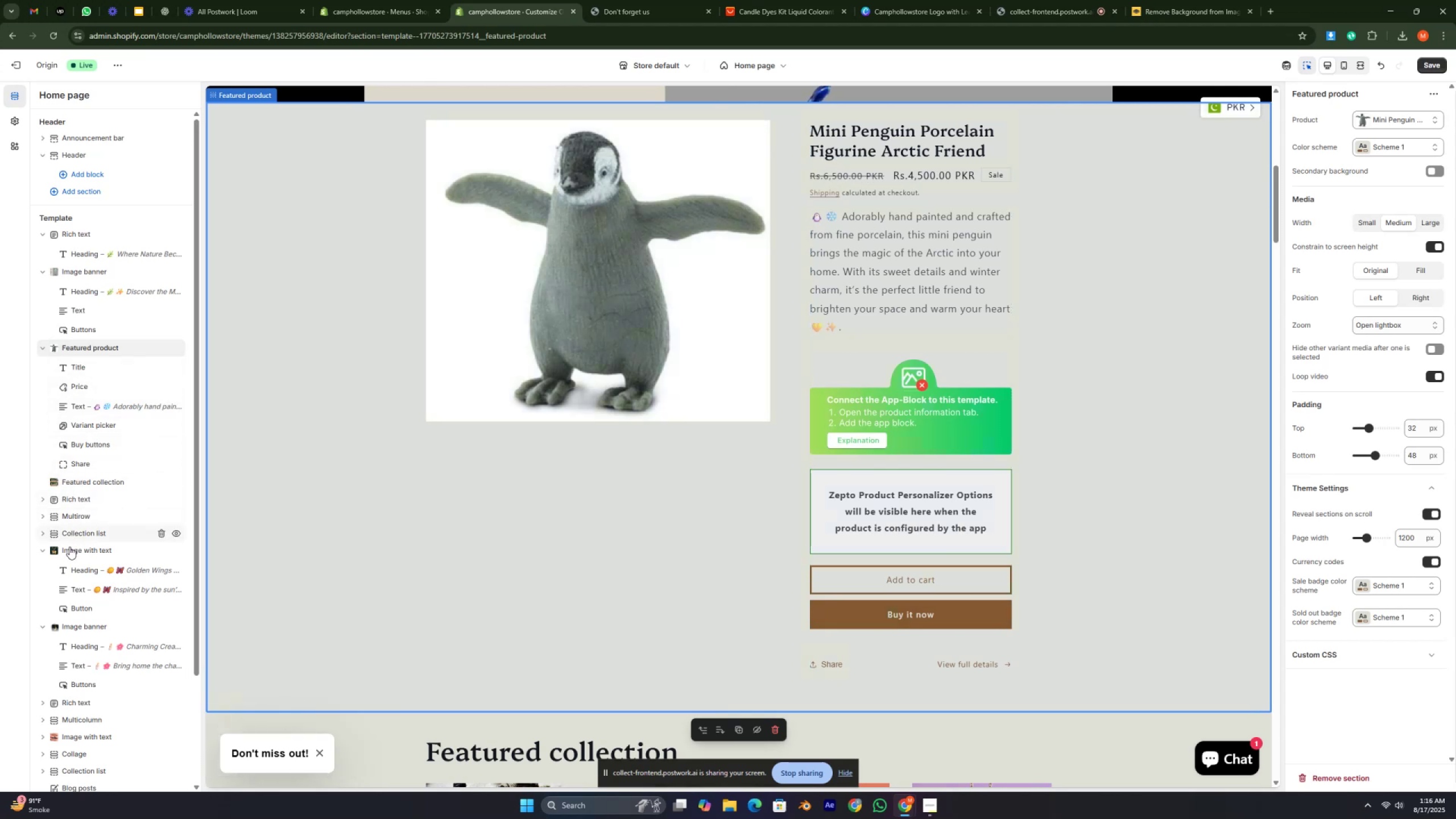 
left_click_drag(start_coordinate=[51, 552], to_coordinate=[52, 350])
 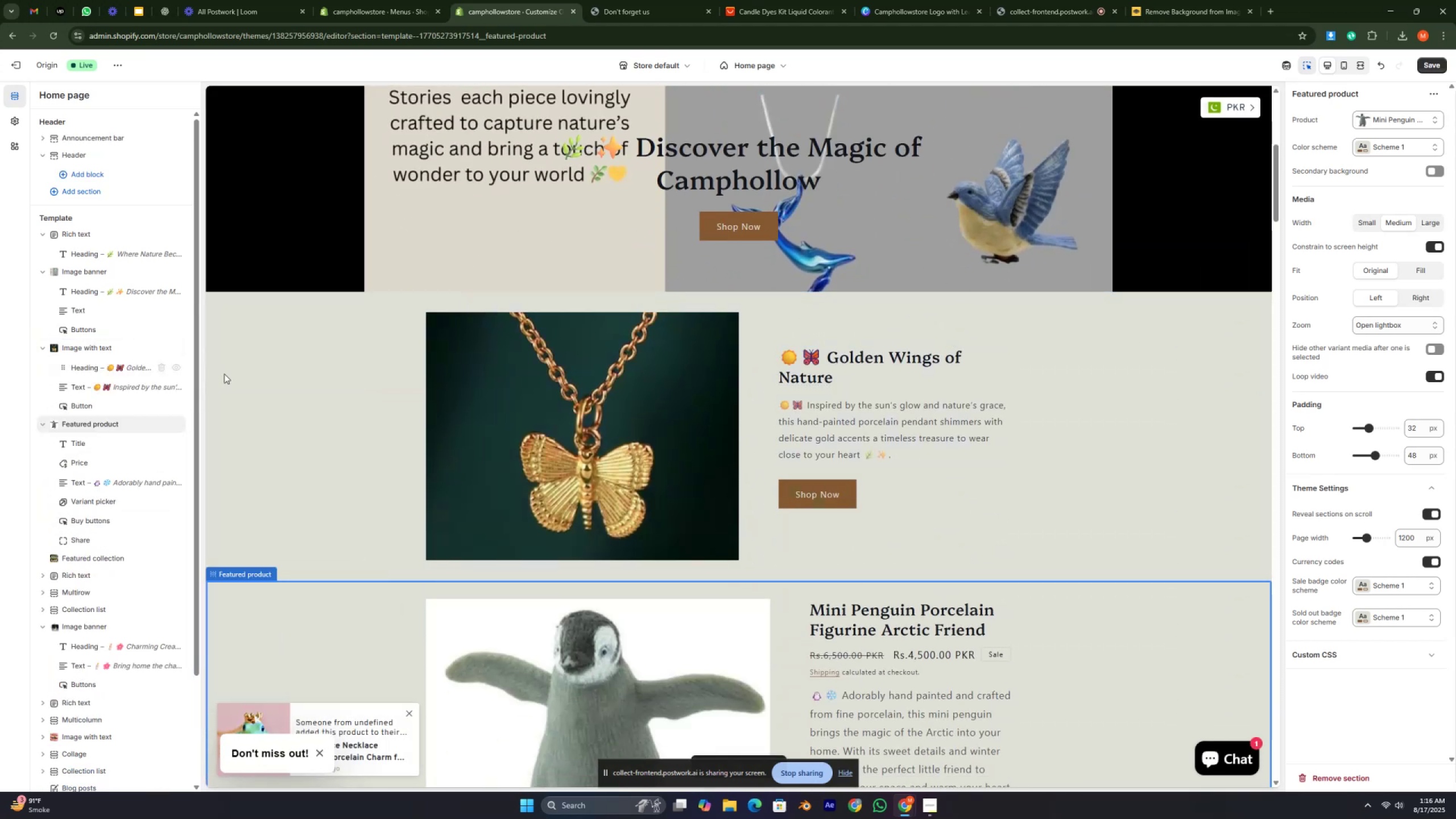 
scroll: coordinate [856, 410], scroll_direction: none, amount: 0.0
 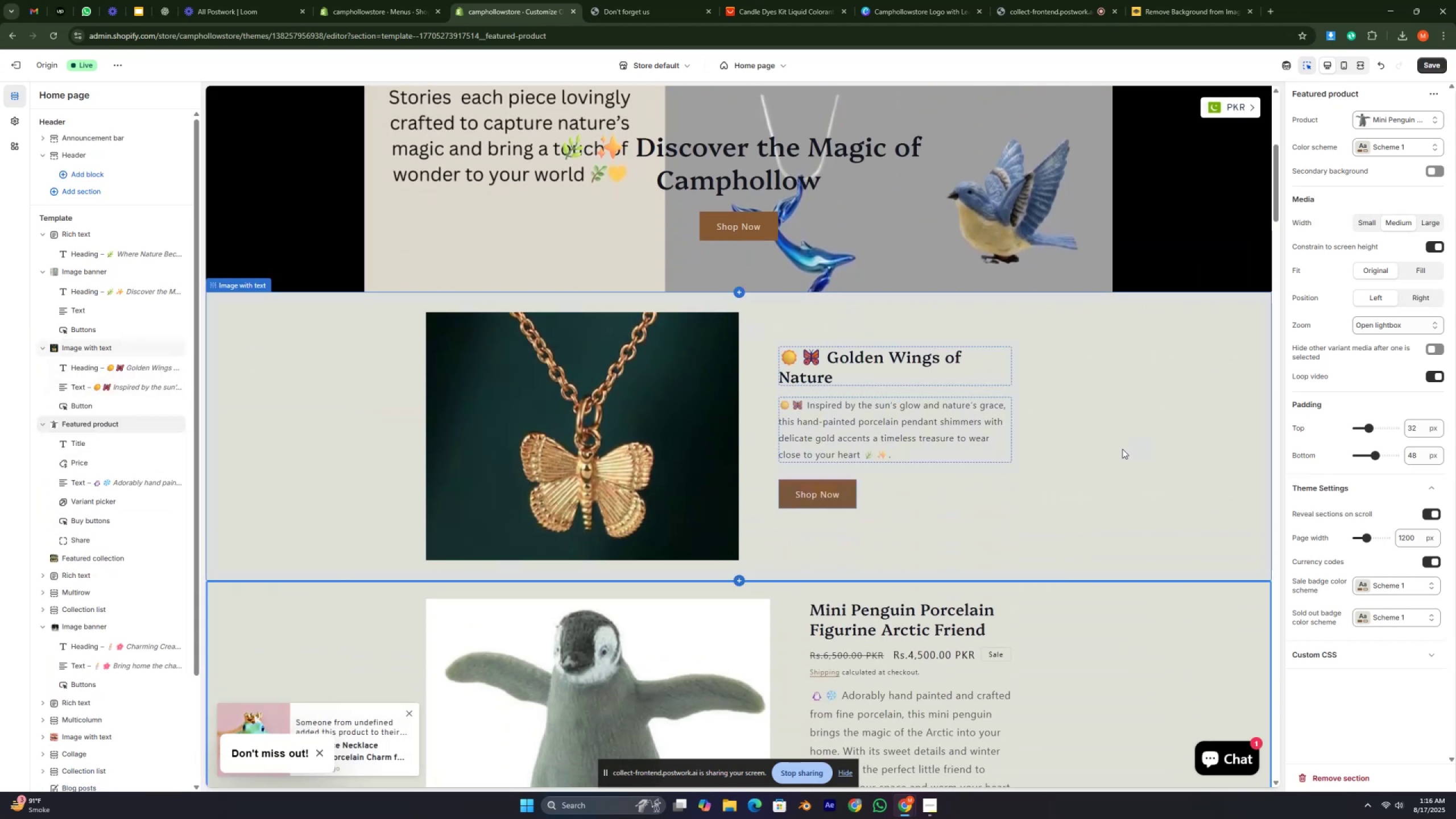 
mouse_move([1002, 435])
 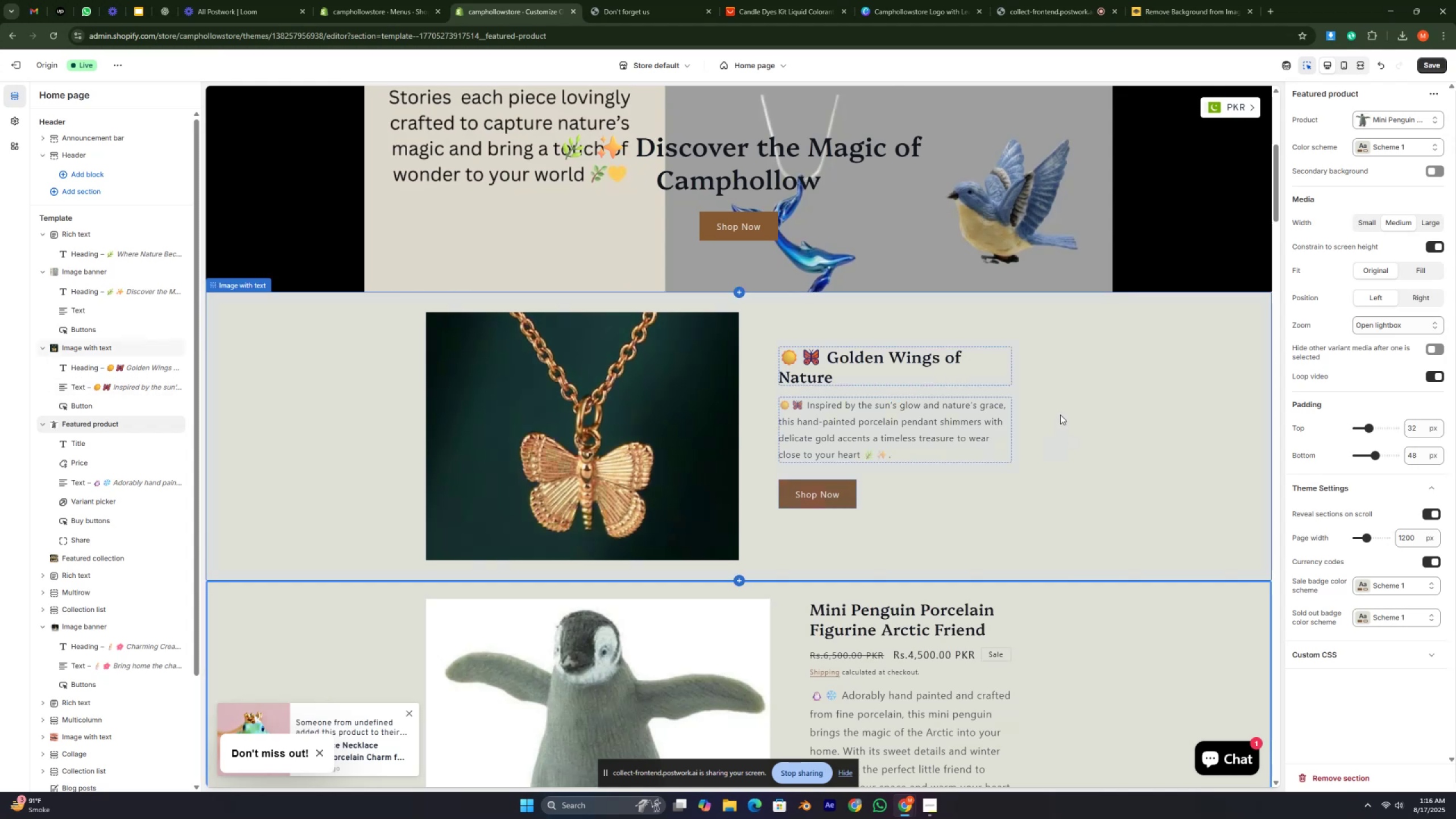 
left_click([1057, 384])
 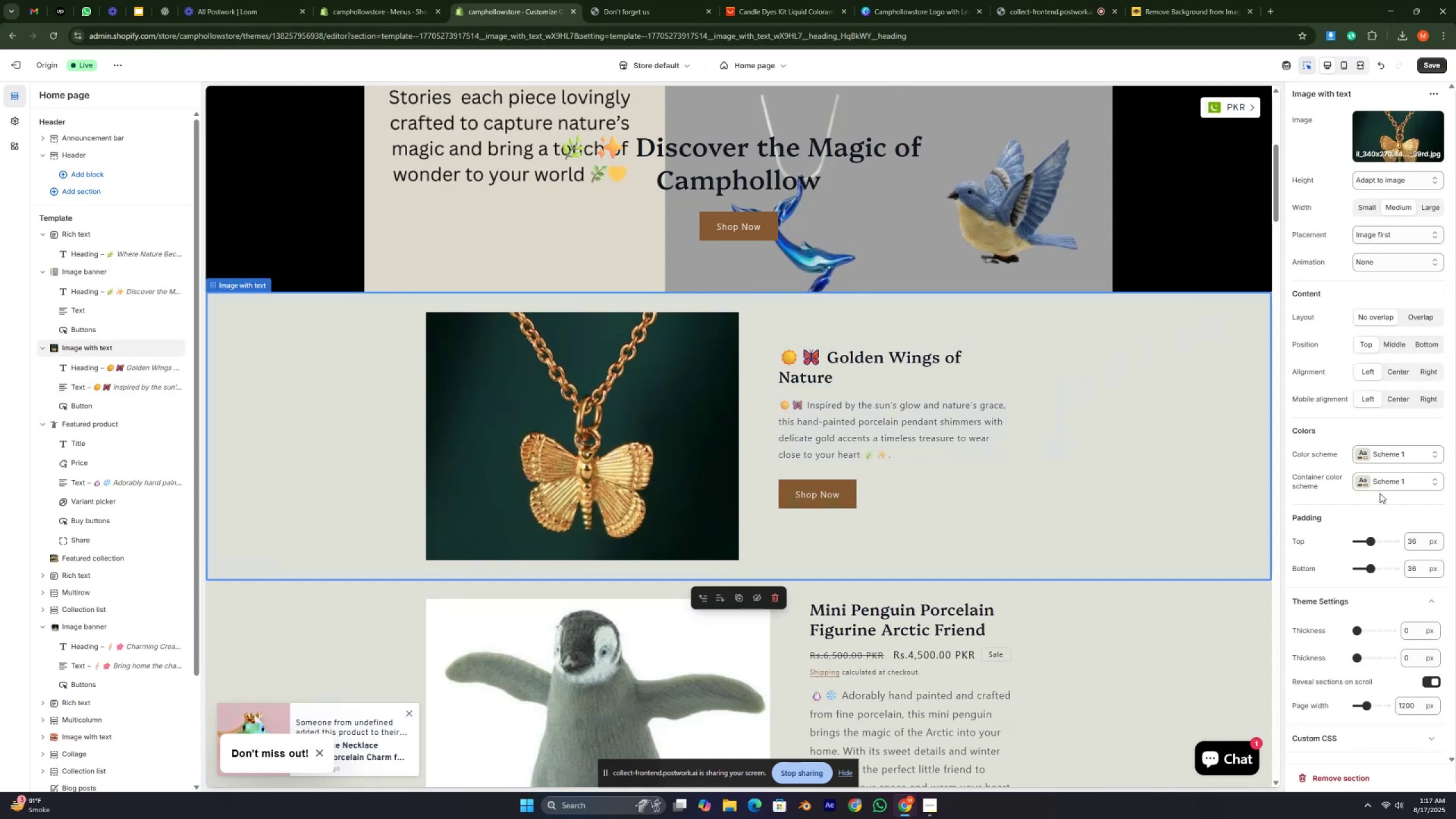 
left_click([1367, 543])
 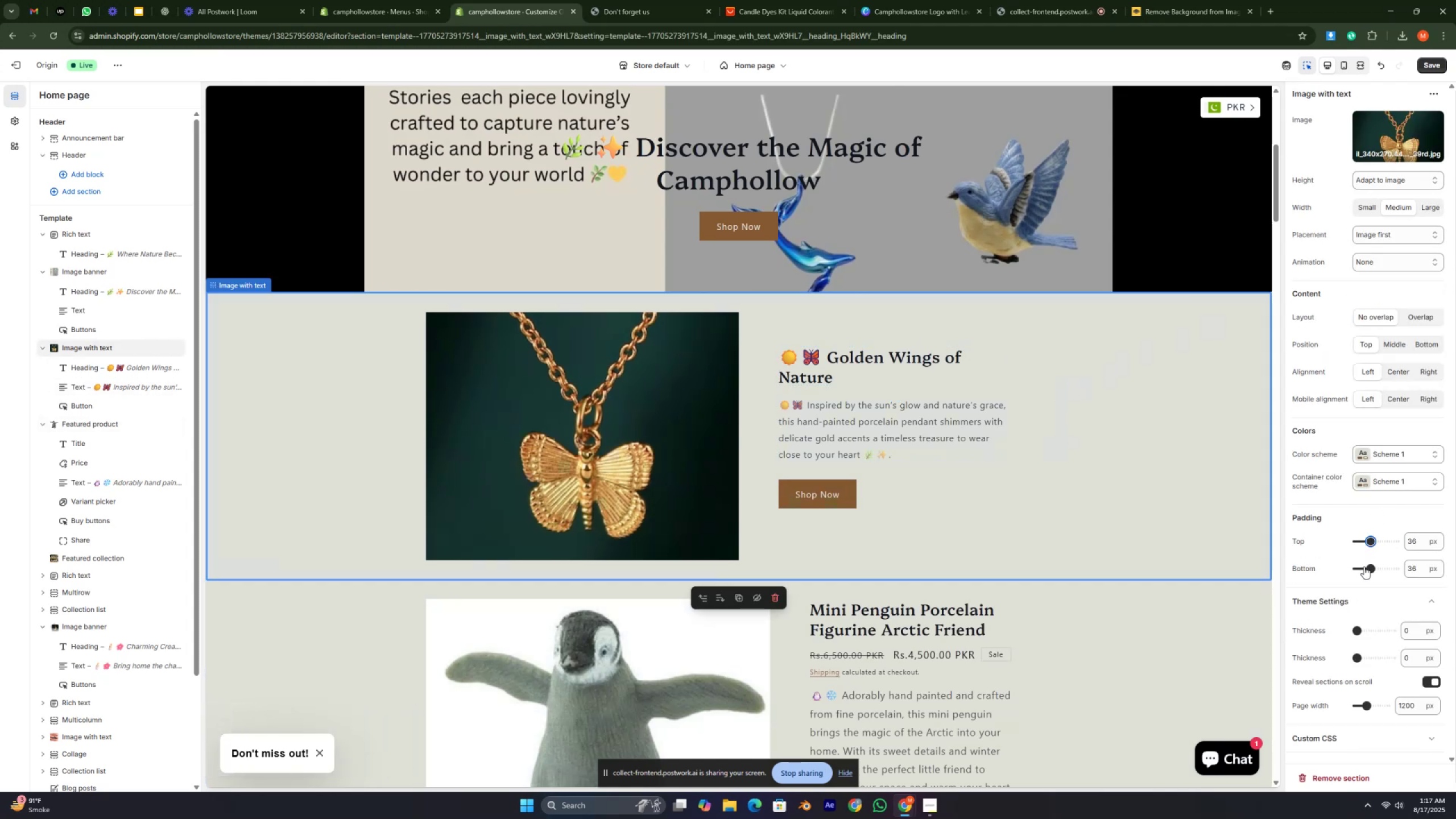 
left_click([1364, 566])
 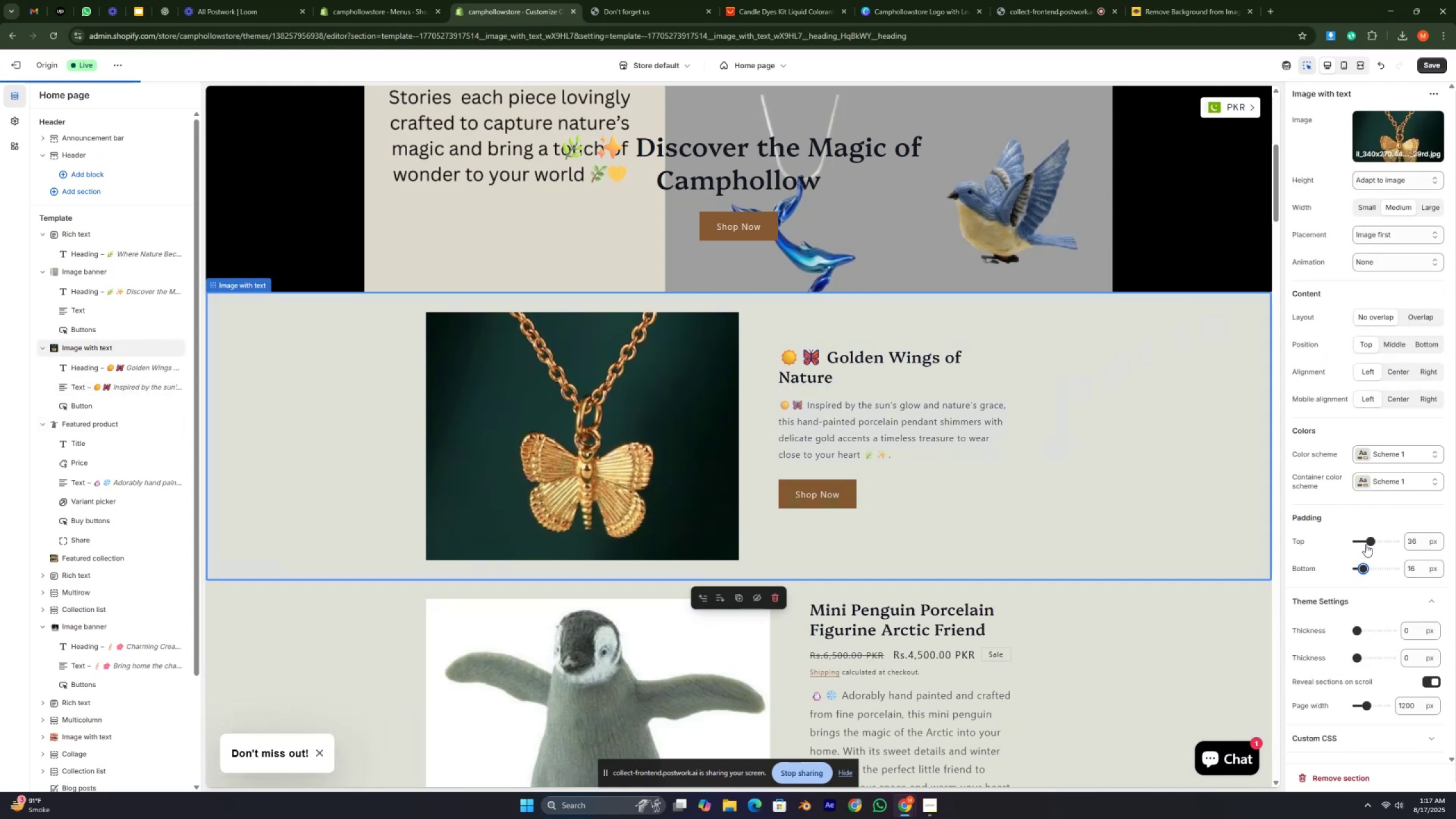 
left_click([1363, 541])
 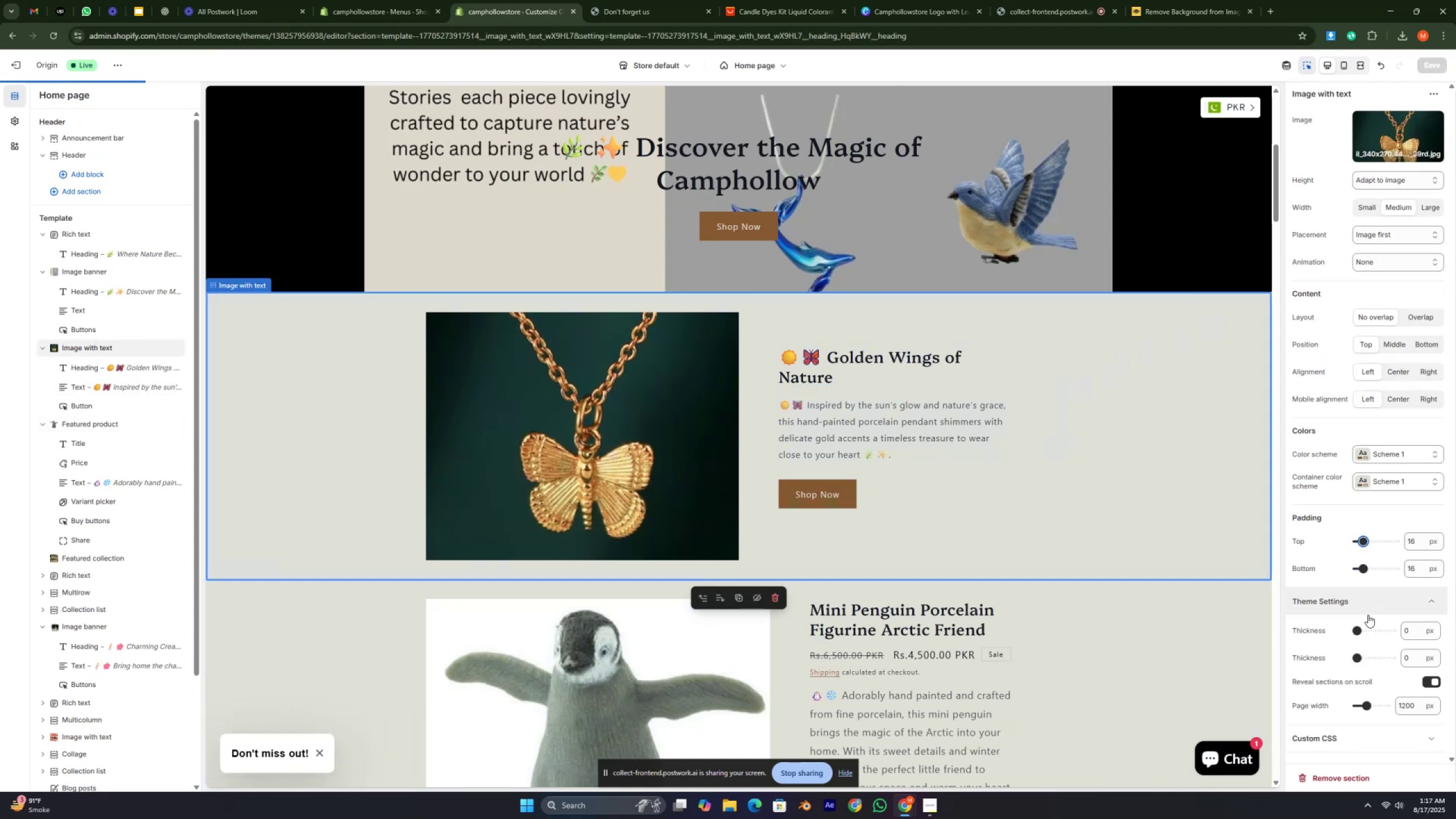 
scroll: coordinate [1062, 428], scroll_direction: down, amount: 19.0
 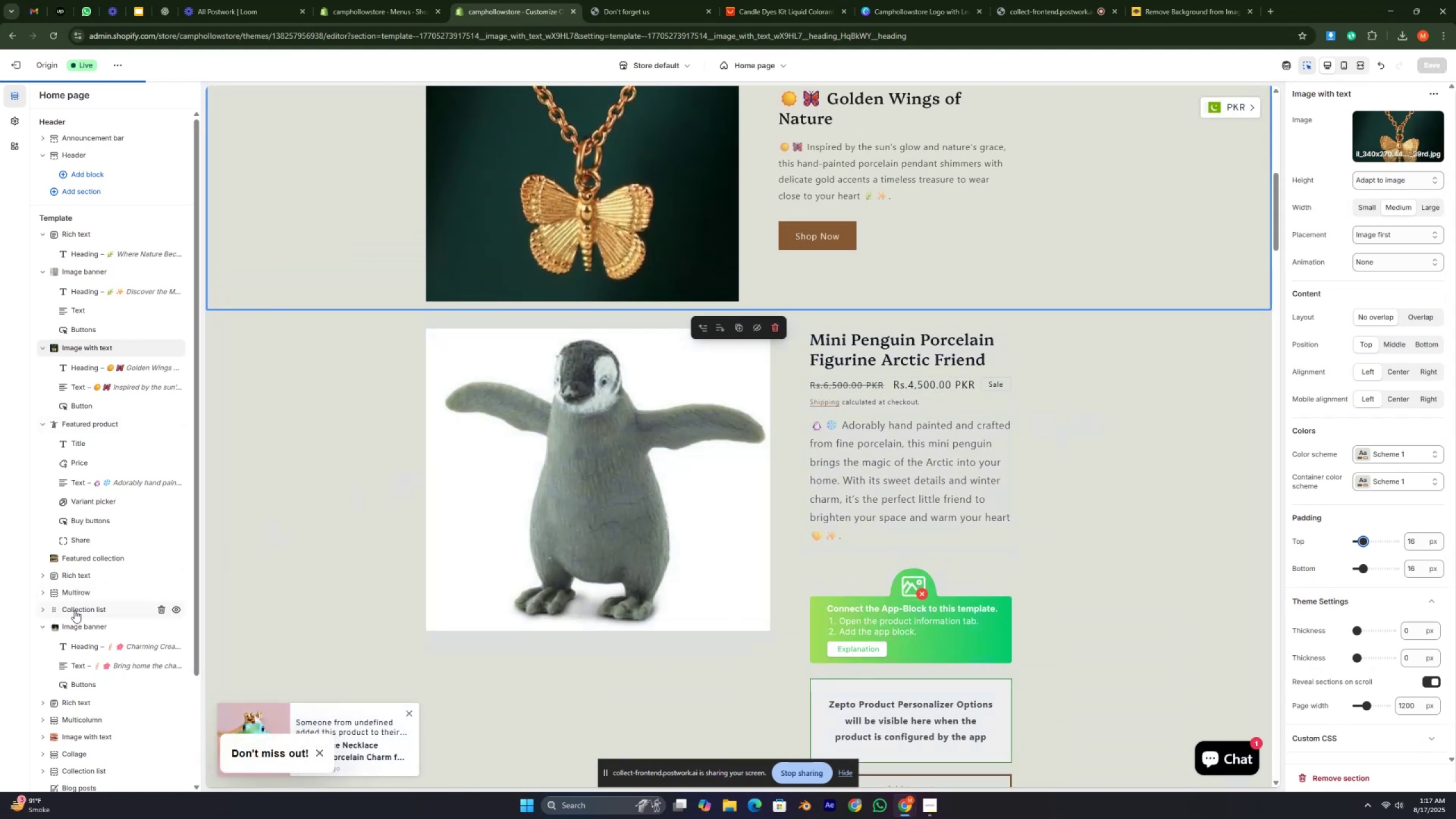 
left_click([71, 623])
 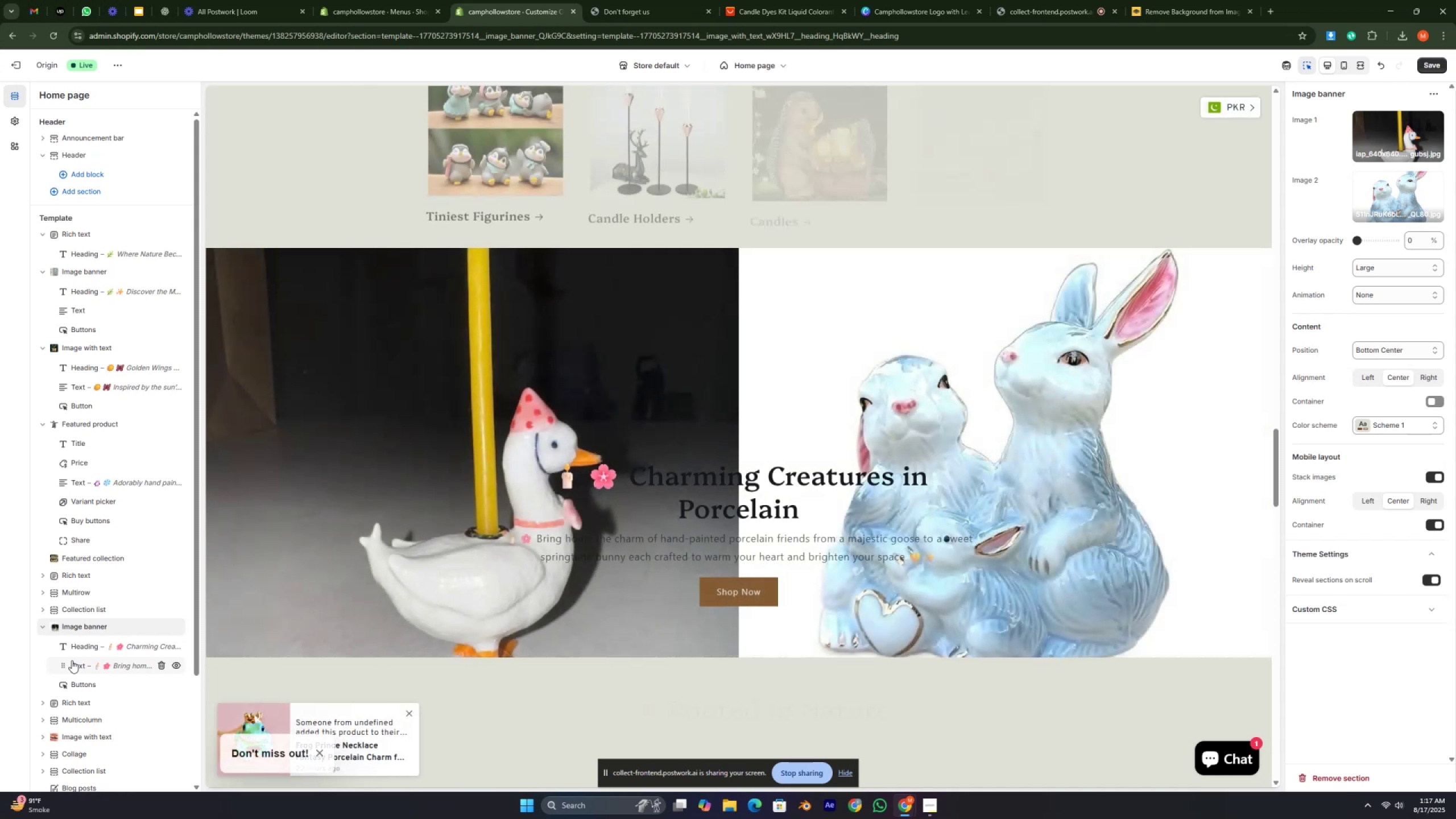 
left_click([70, 739])
 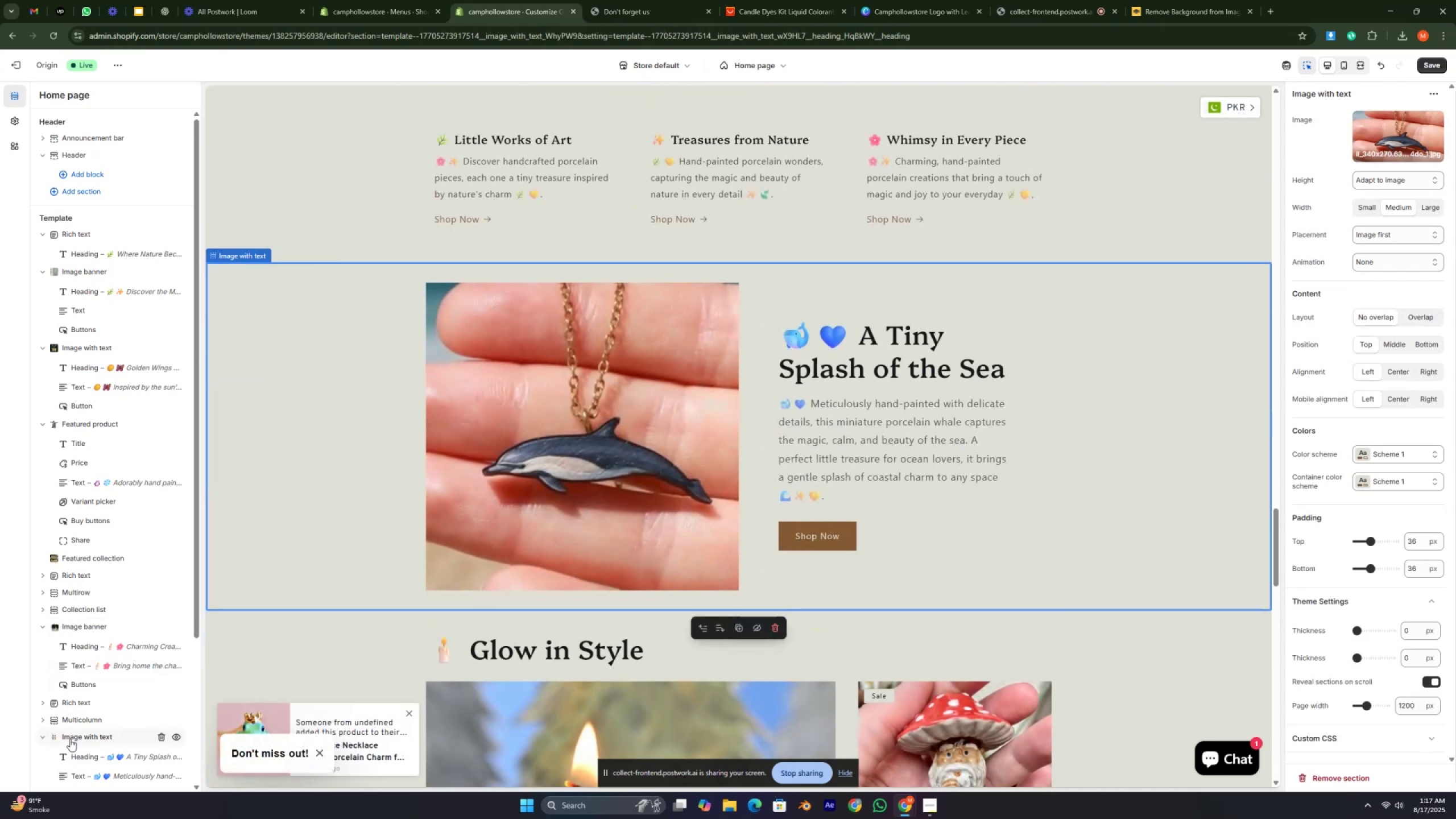 
left_click_drag(start_coordinate=[70, 739], to_coordinate=[60, 284])
 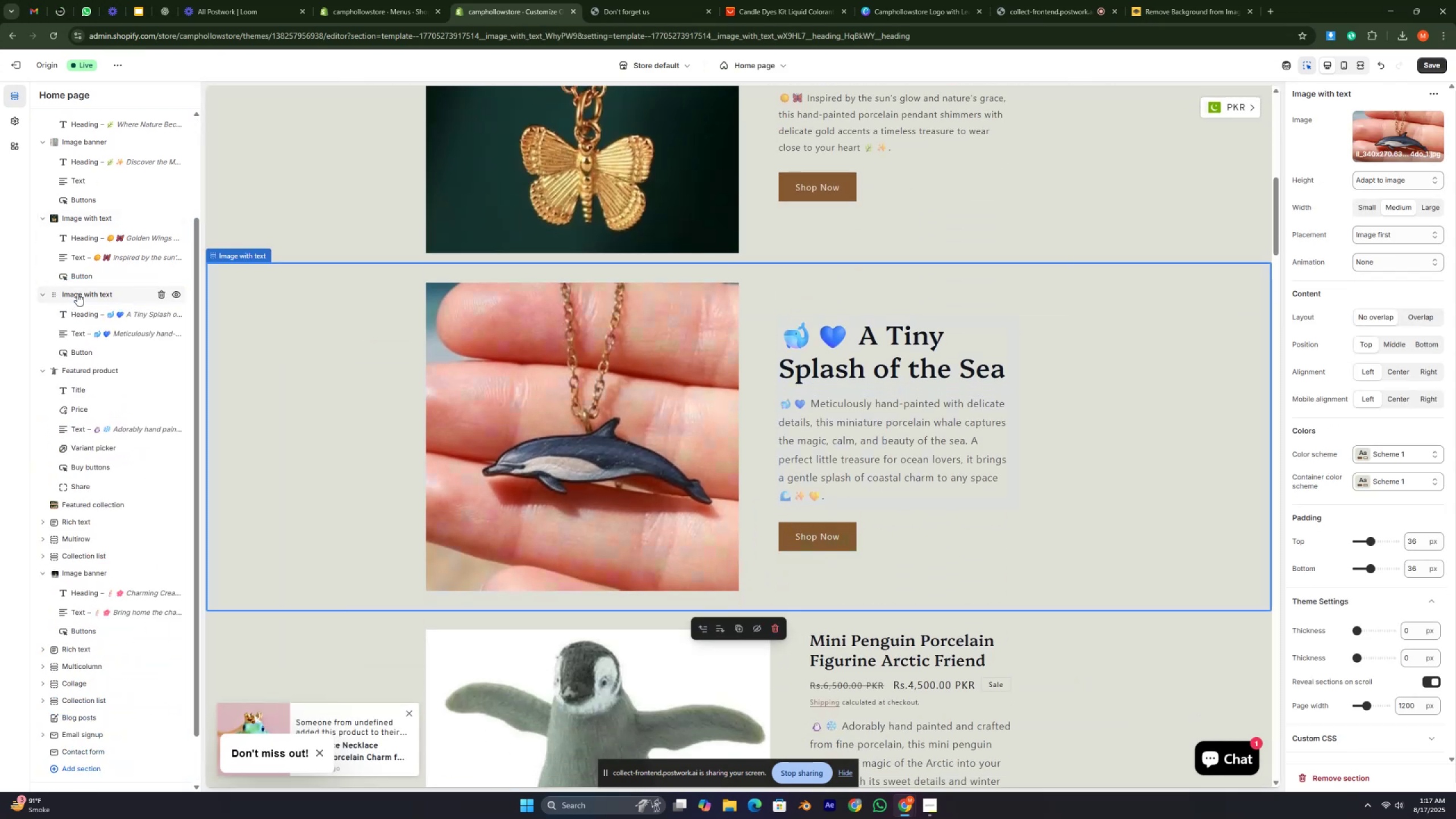 
left_click([77, 293])
 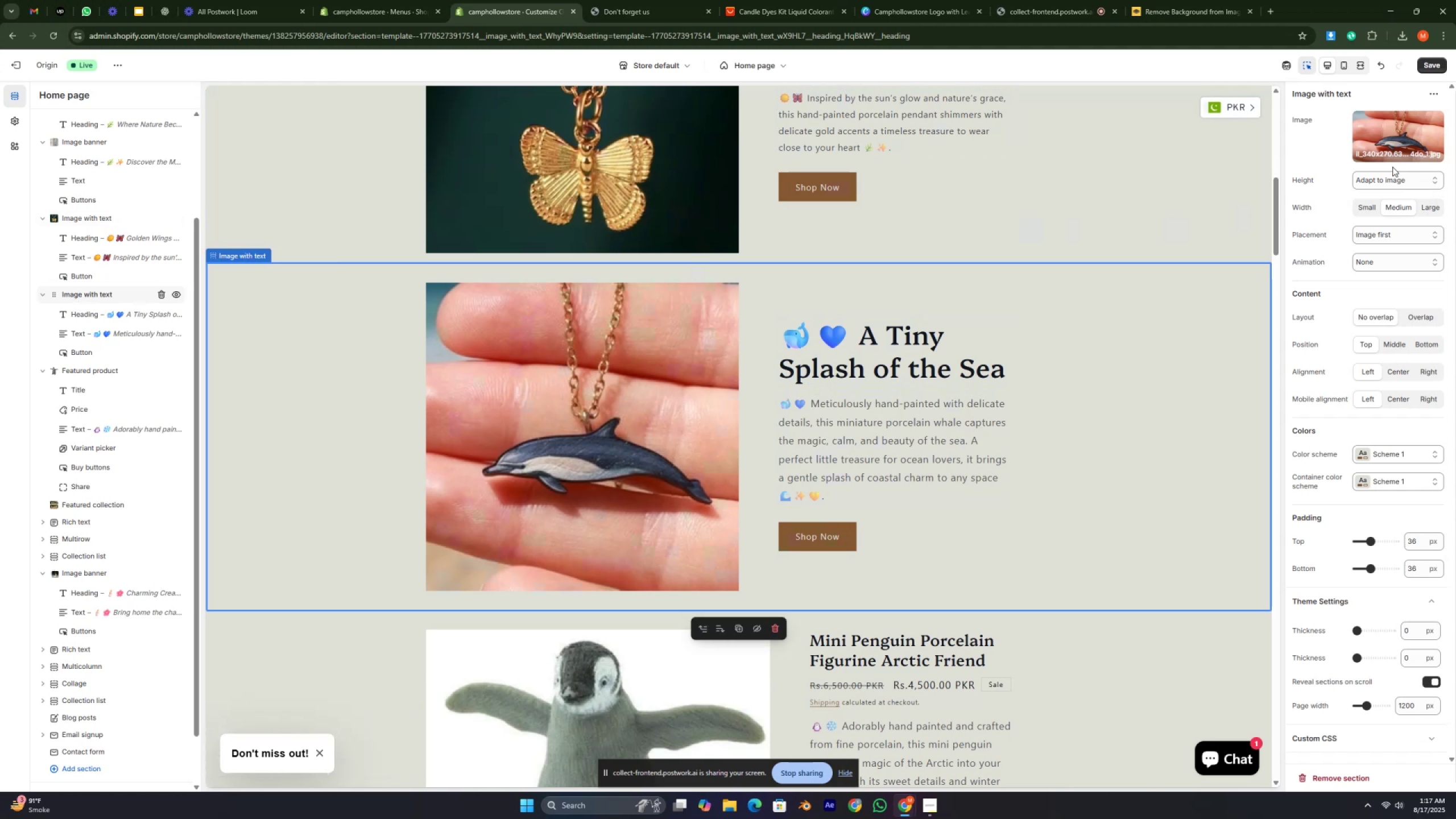 
left_click([1385, 233])
 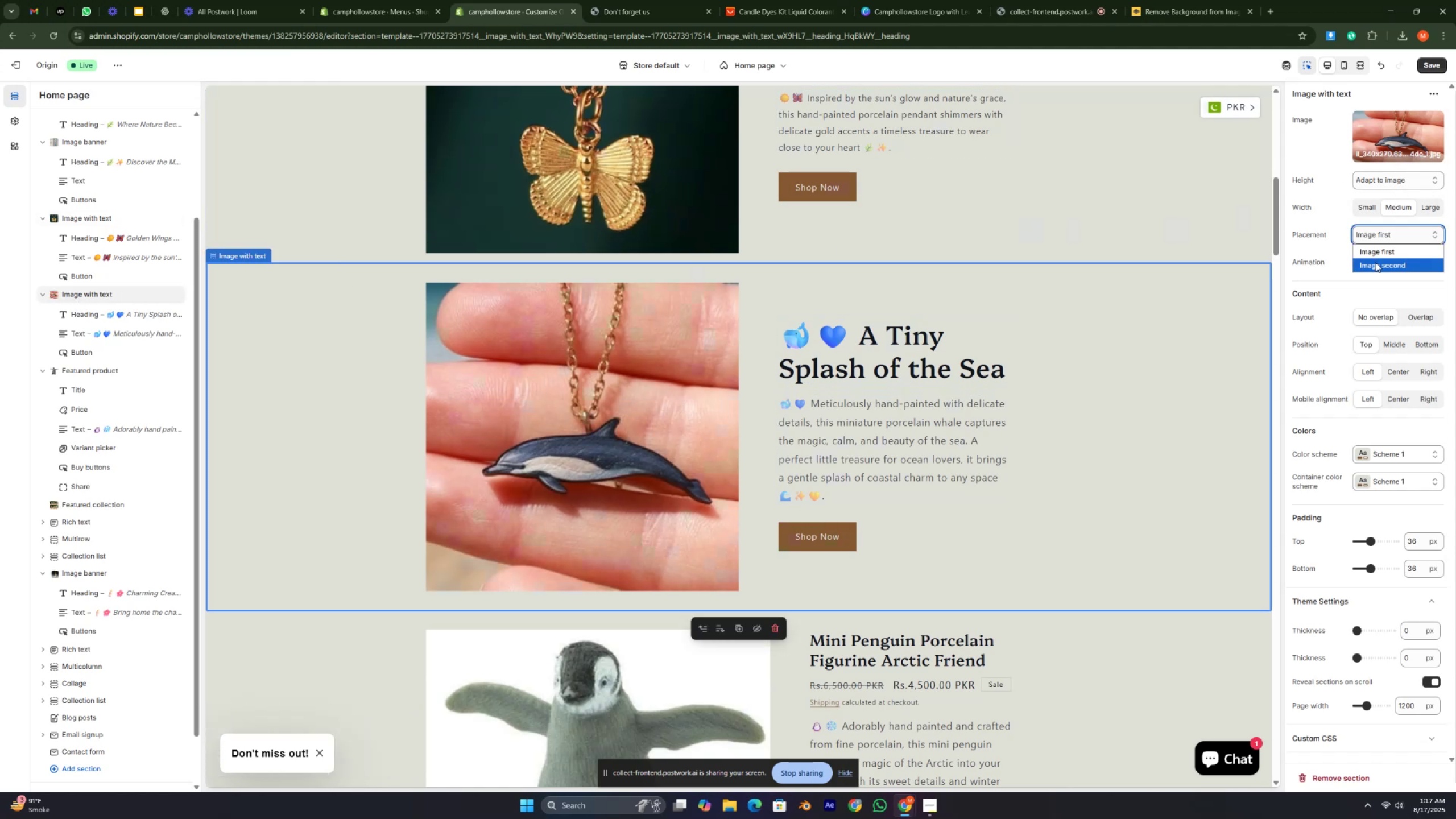 
left_click([1375, 262])
 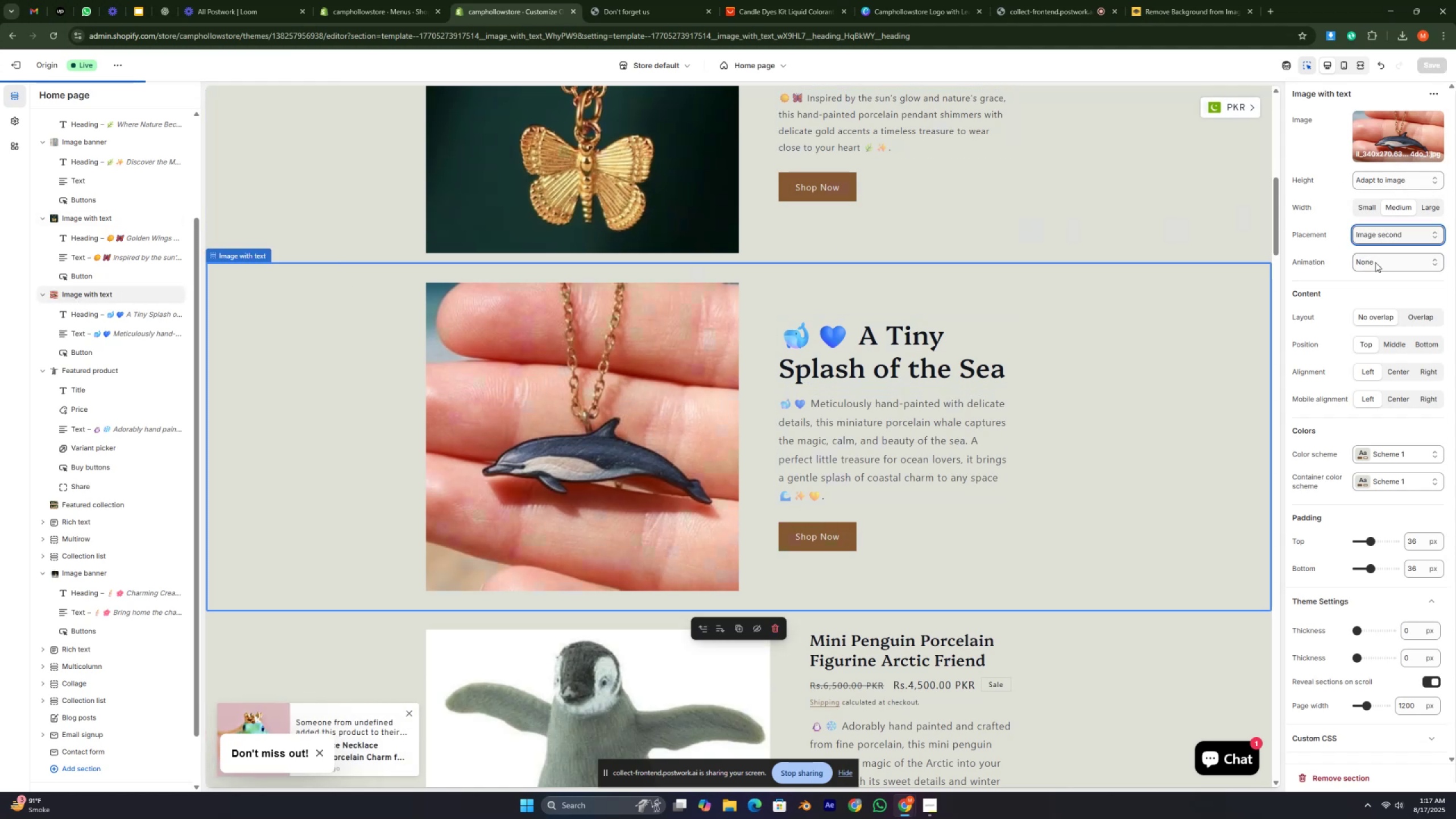 
wait(6.78)
 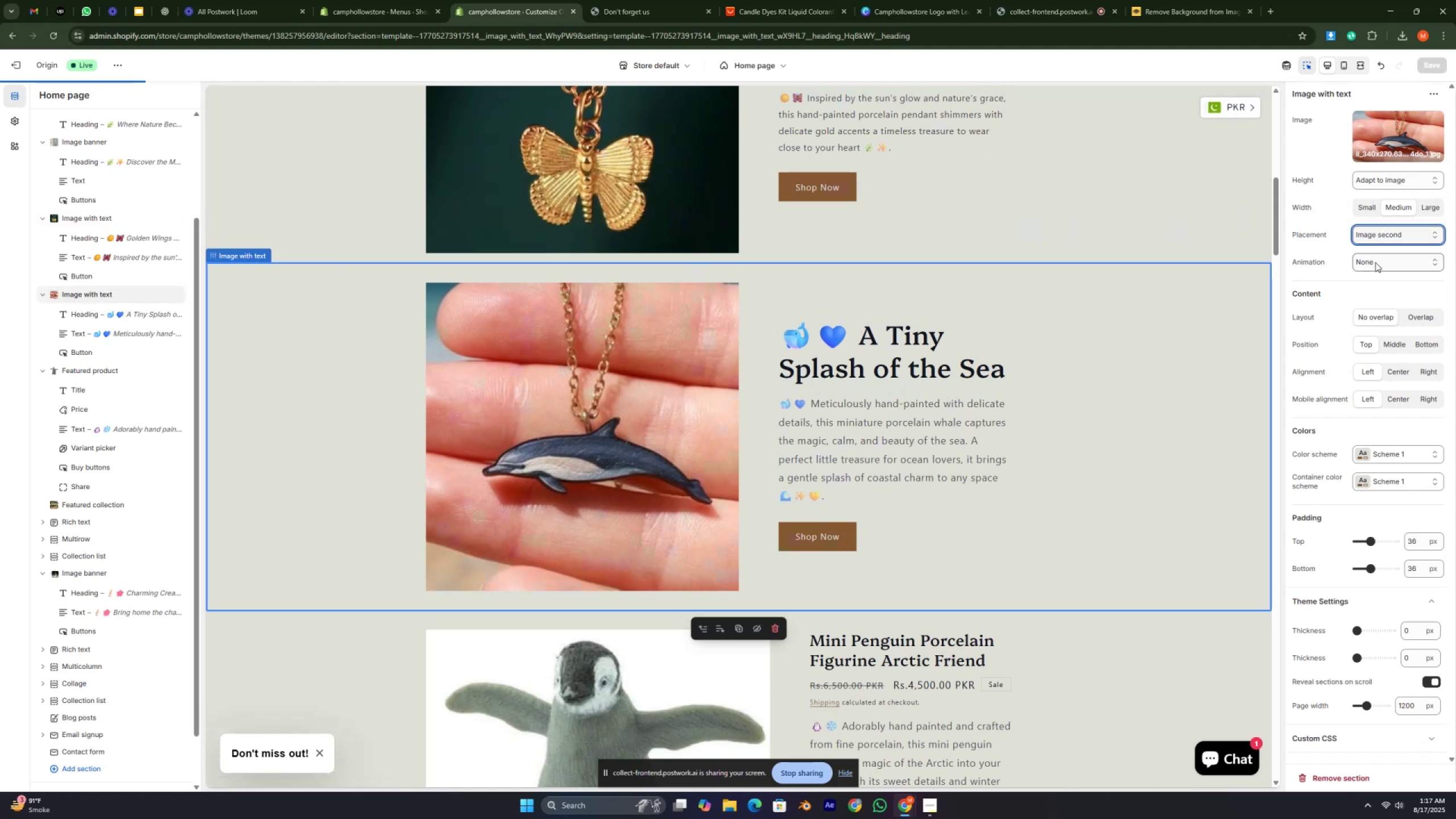 
scroll: coordinate [575, 379], scroll_direction: up, amount: 18.0
 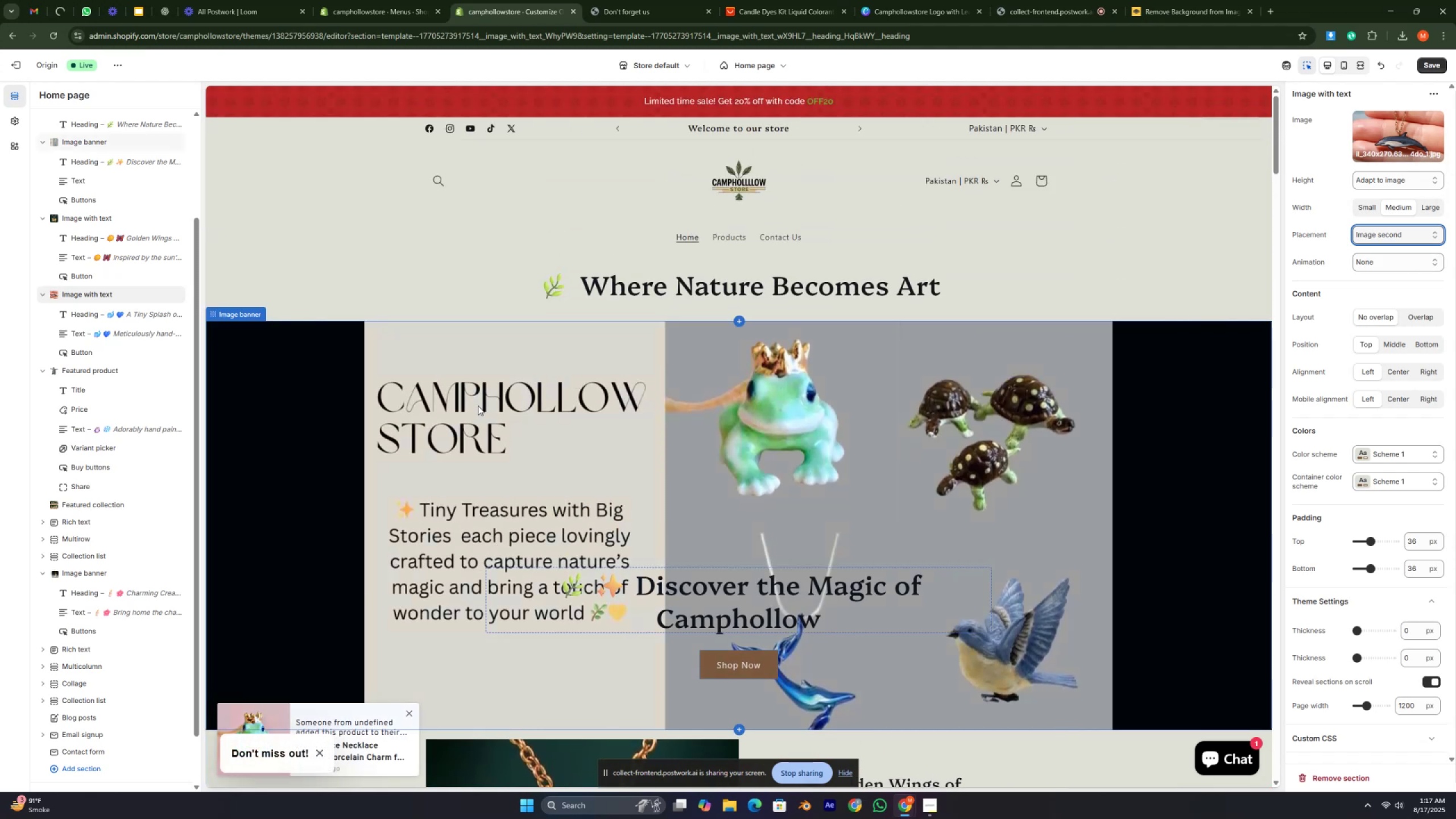 
scroll: coordinate [427, 450], scroll_direction: down, amount: 5.0
 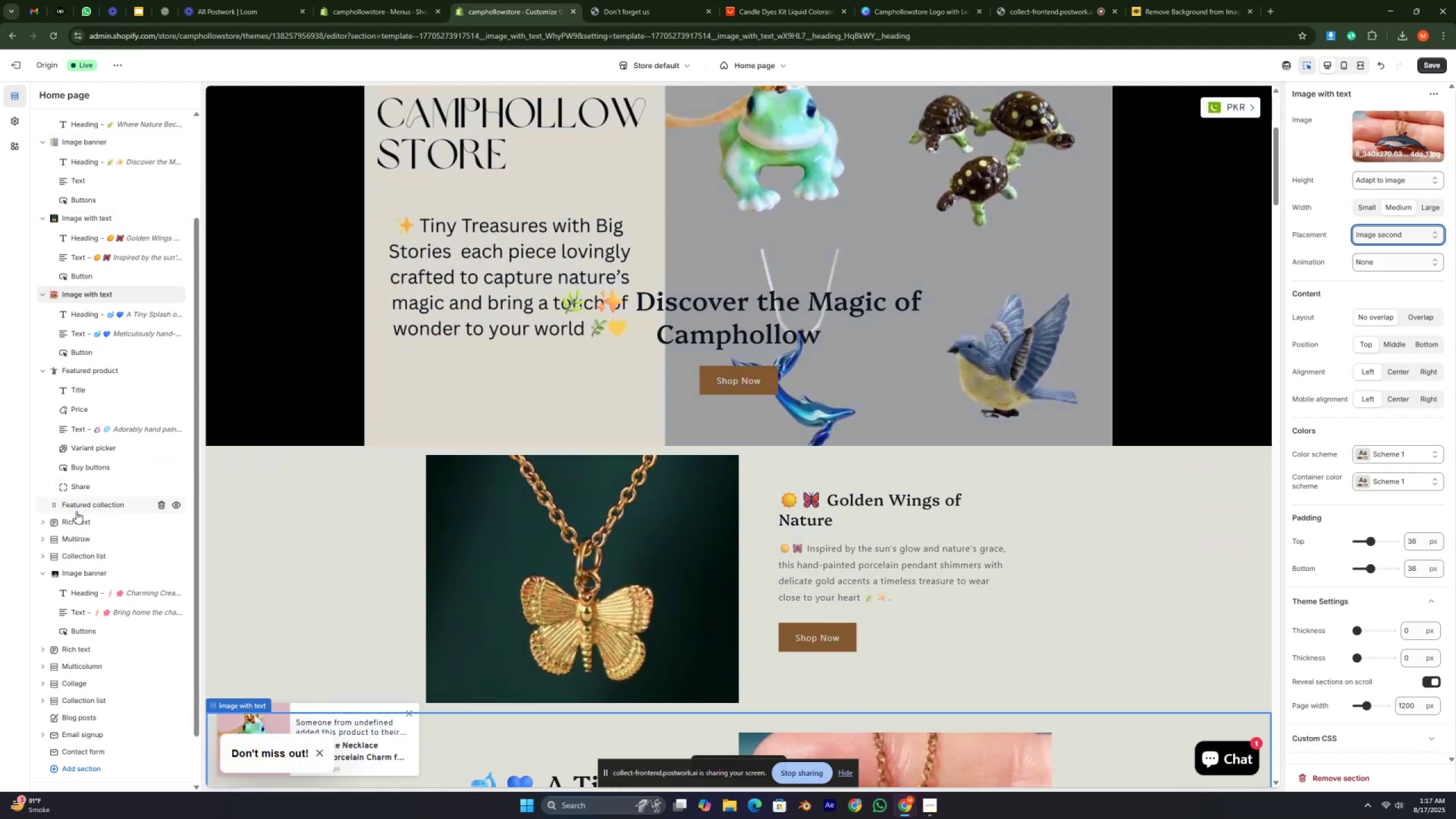 
left_click([73, 553])
 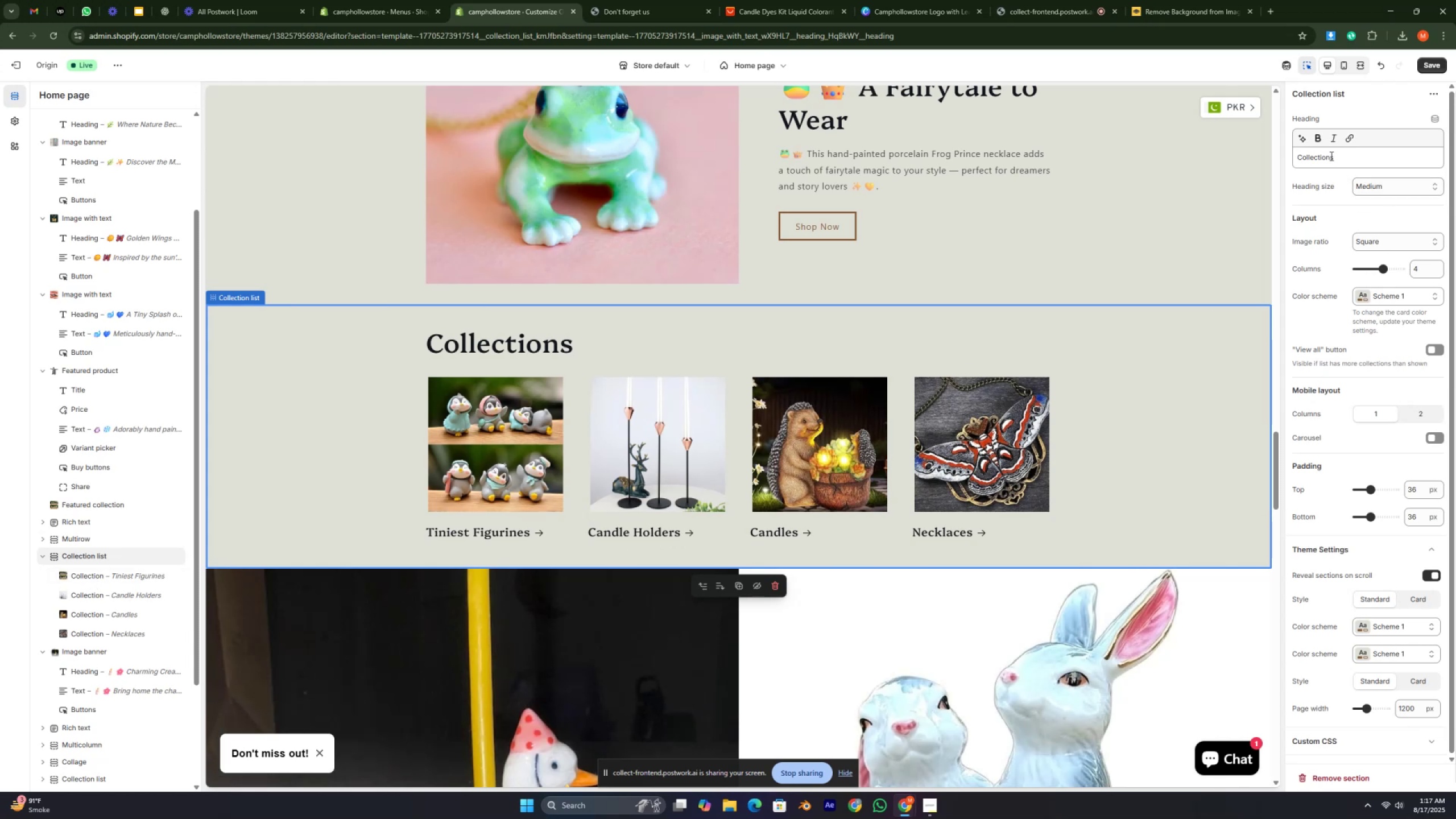 
wait(7.54)
 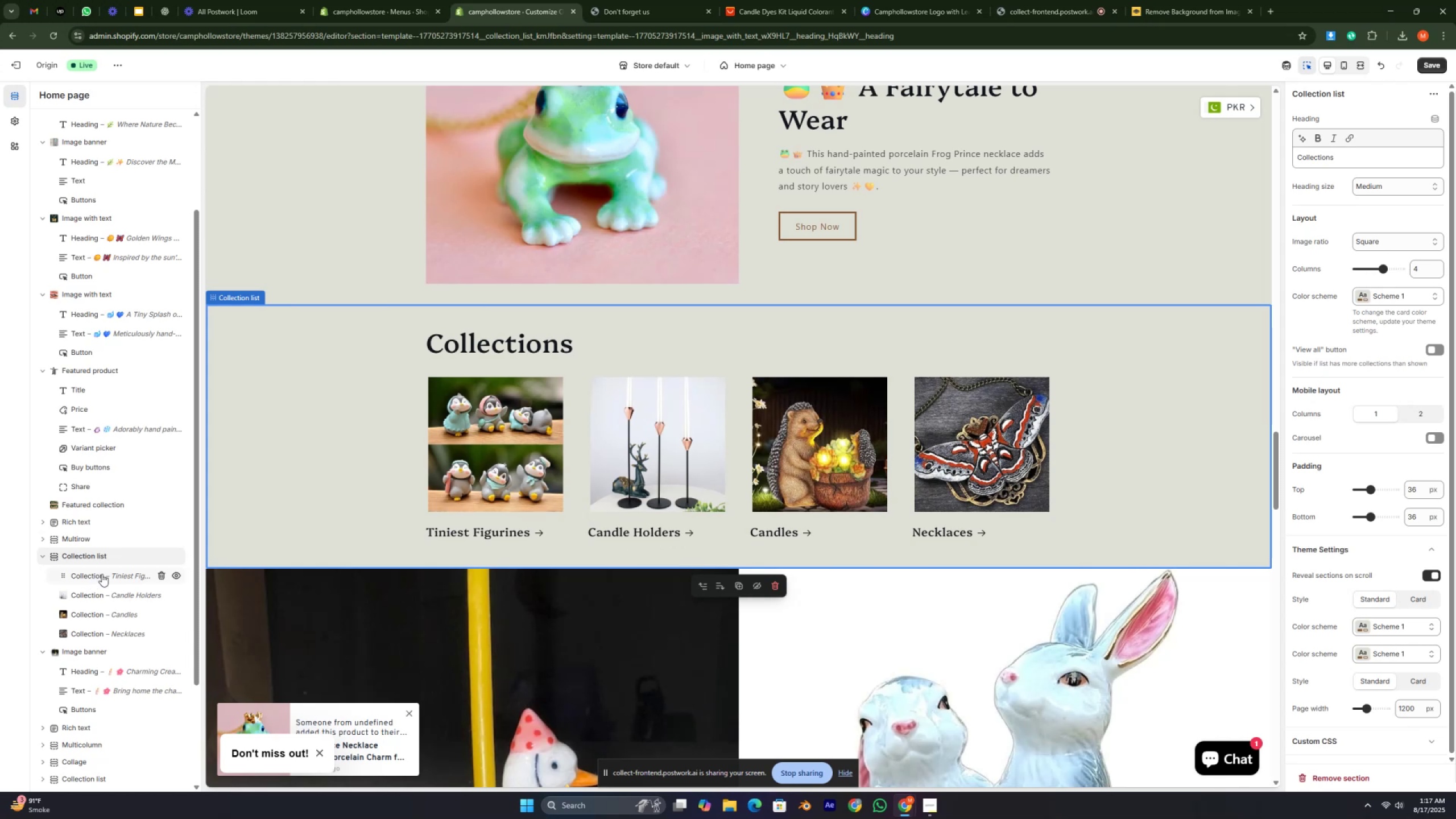 
double_click([1349, 161])
 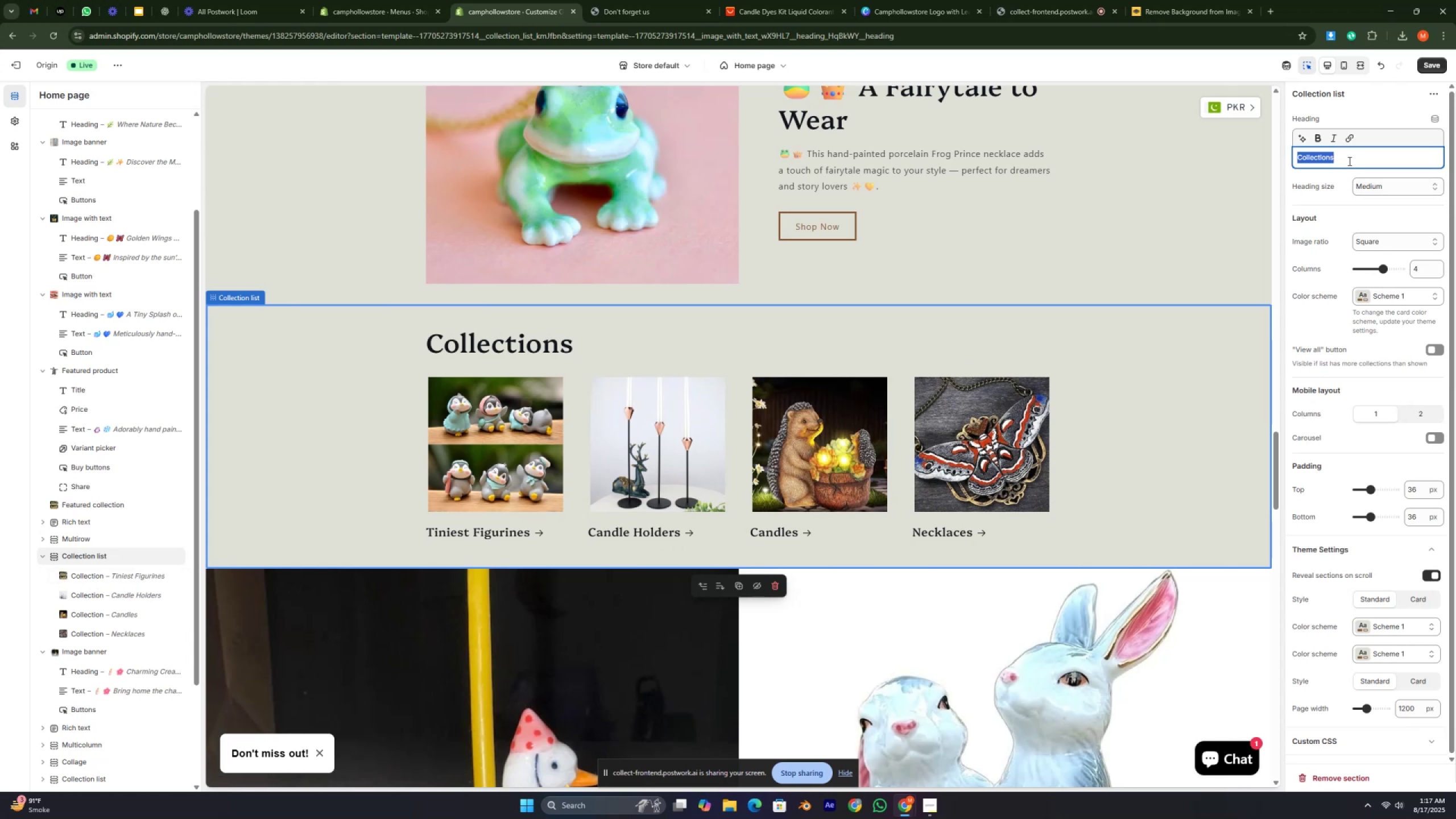 
triple_click([1349, 161])
 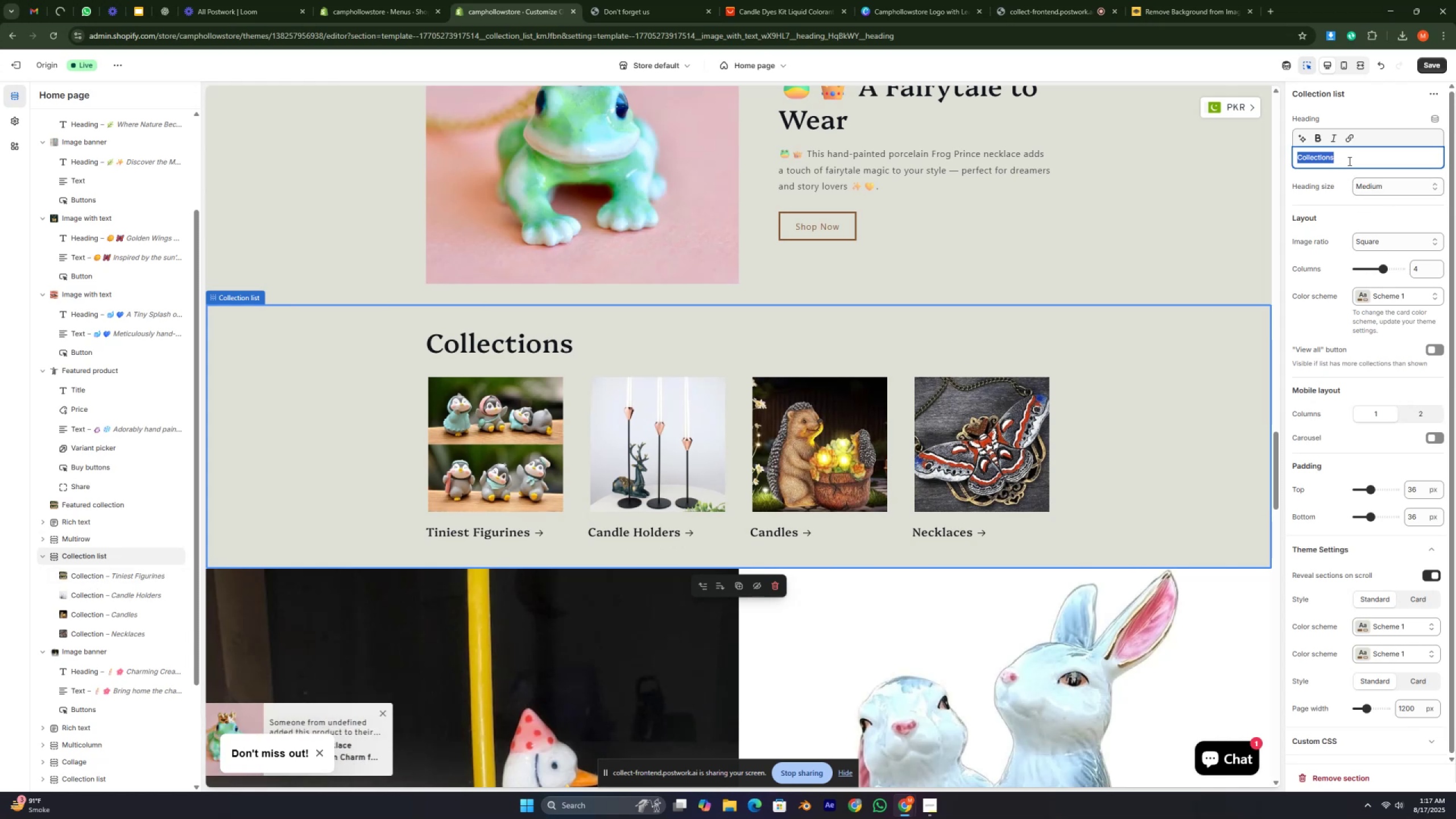 
type(Shop by )
key(Backspace)
key(Backspace)
key(Backspace)
type(BY c)
key(Backspace)
type(Catef)
key(Backspace)
type(gory )
 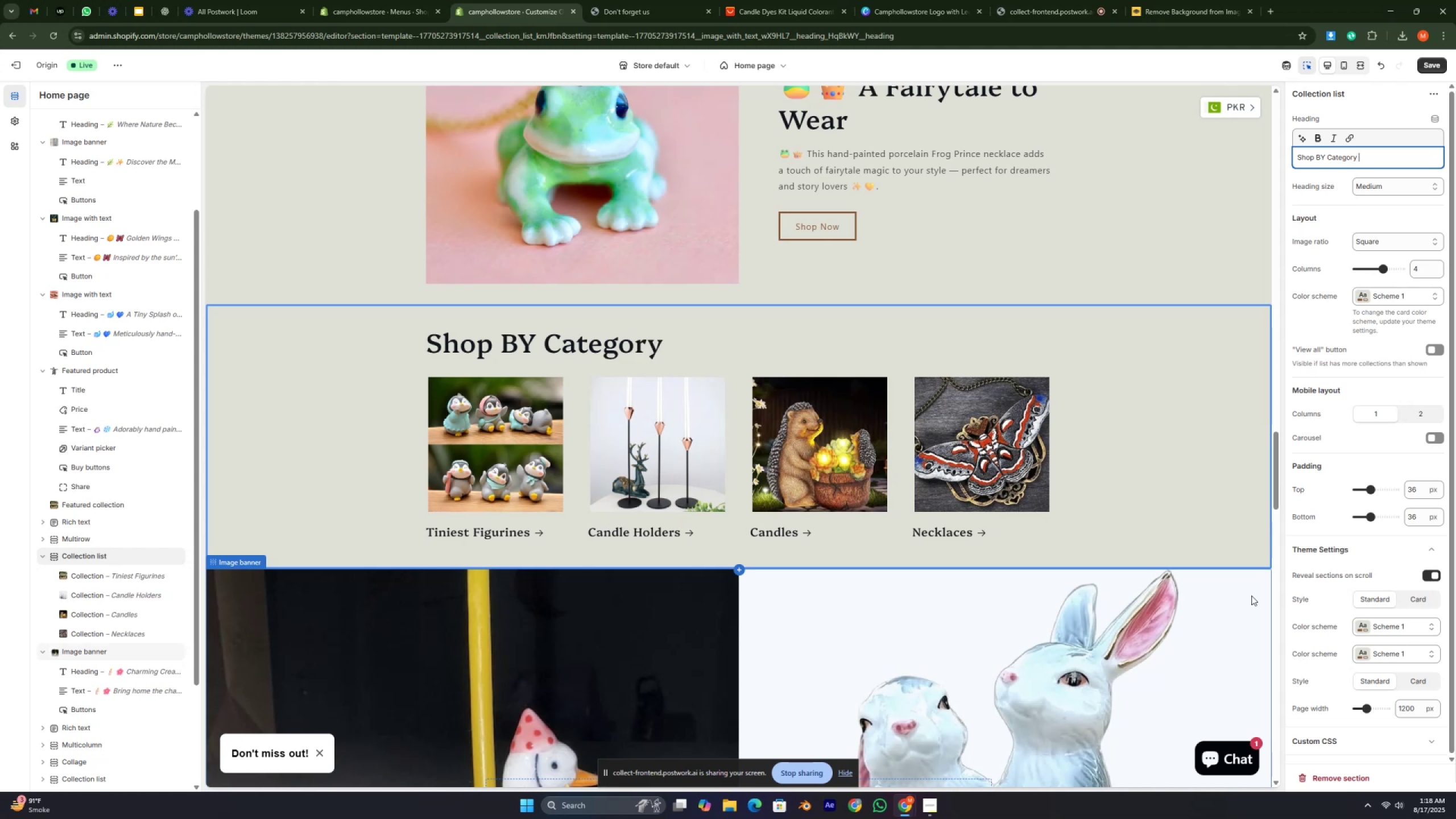 
wait(5.84)
 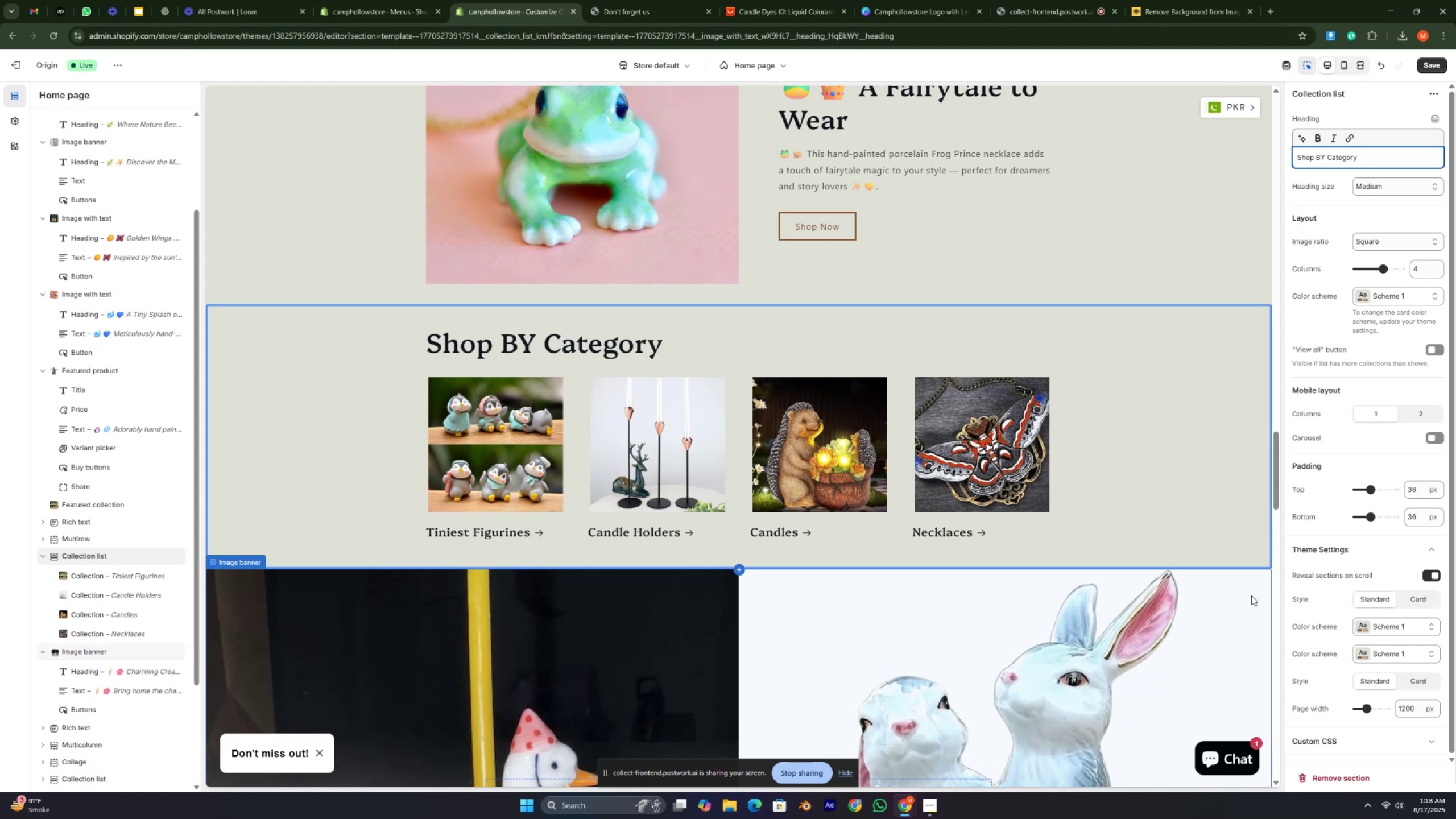 
scroll: coordinate [1387, 406], scroll_direction: down, amount: 1.0
 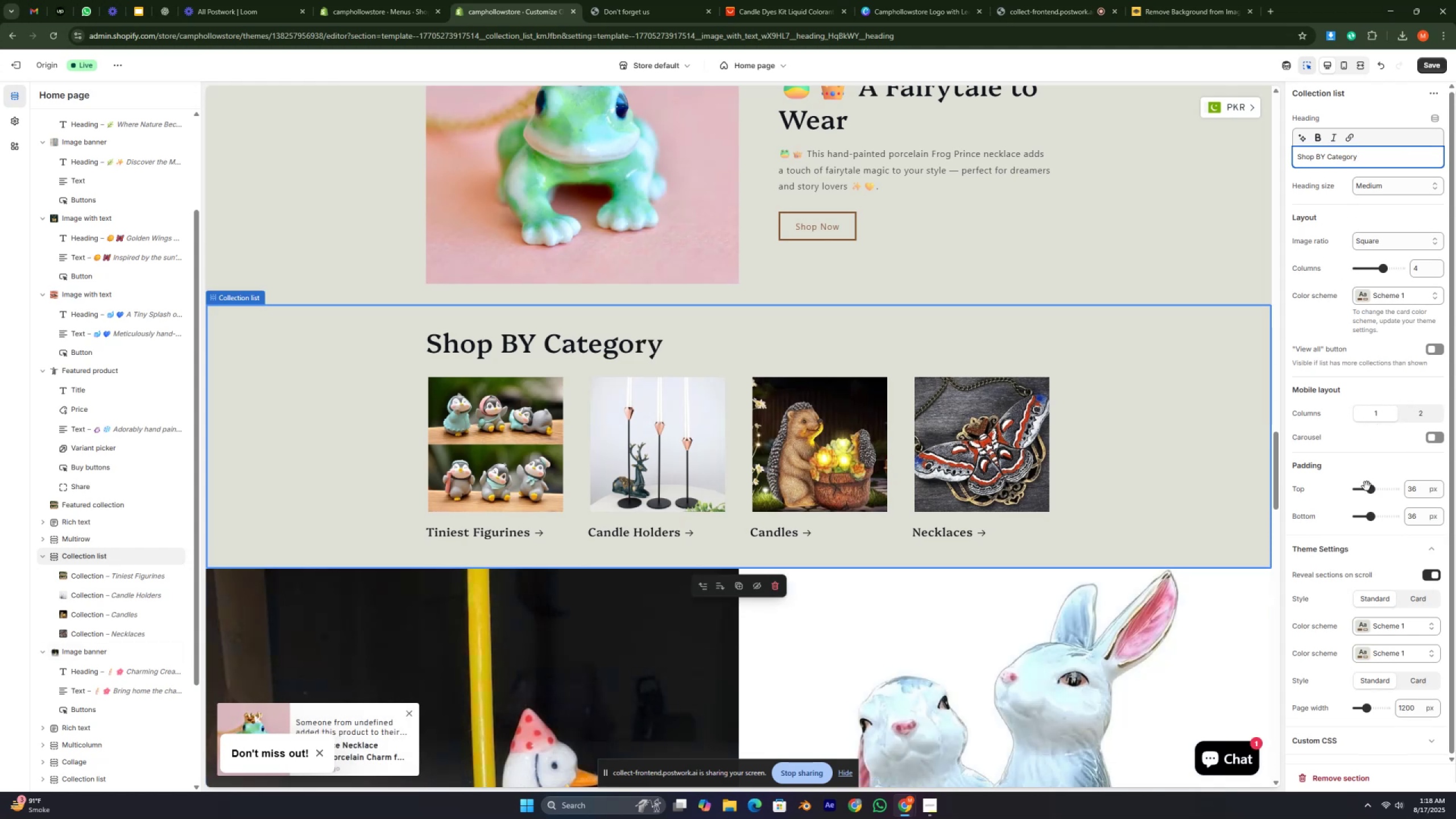 
left_click([1367, 486])
 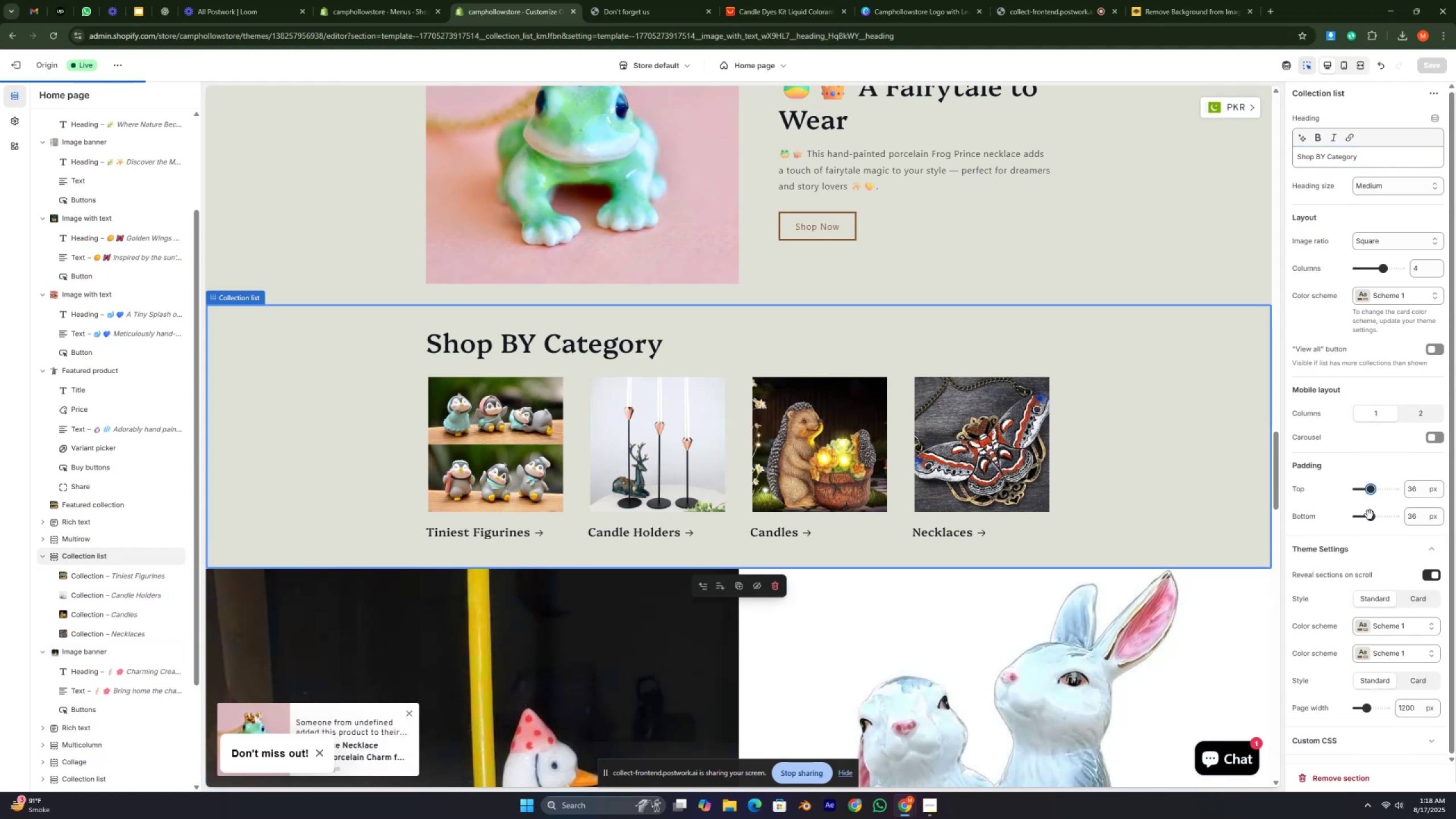 
left_click([1371, 515])
 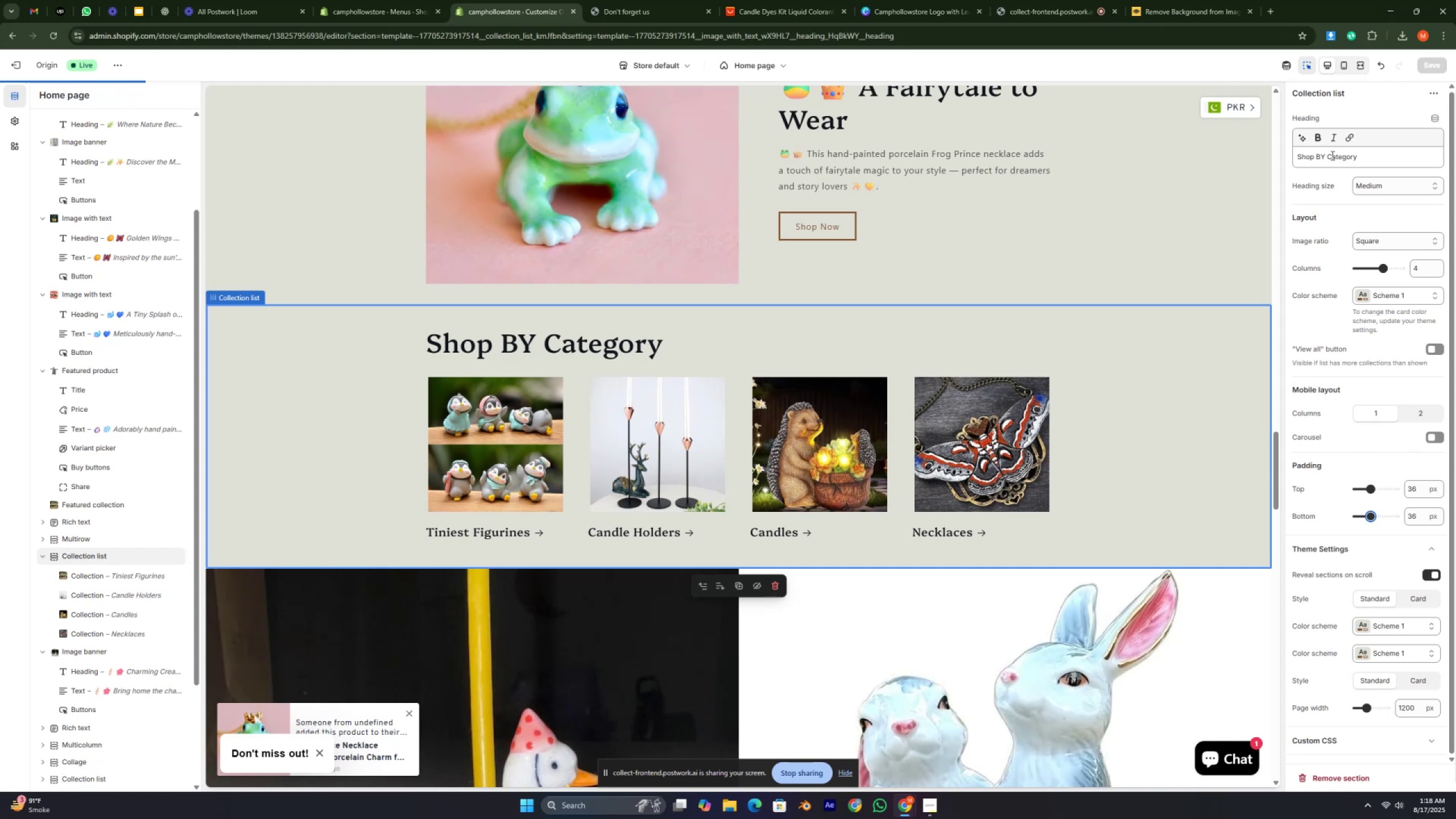 
left_click([1326, 155])
 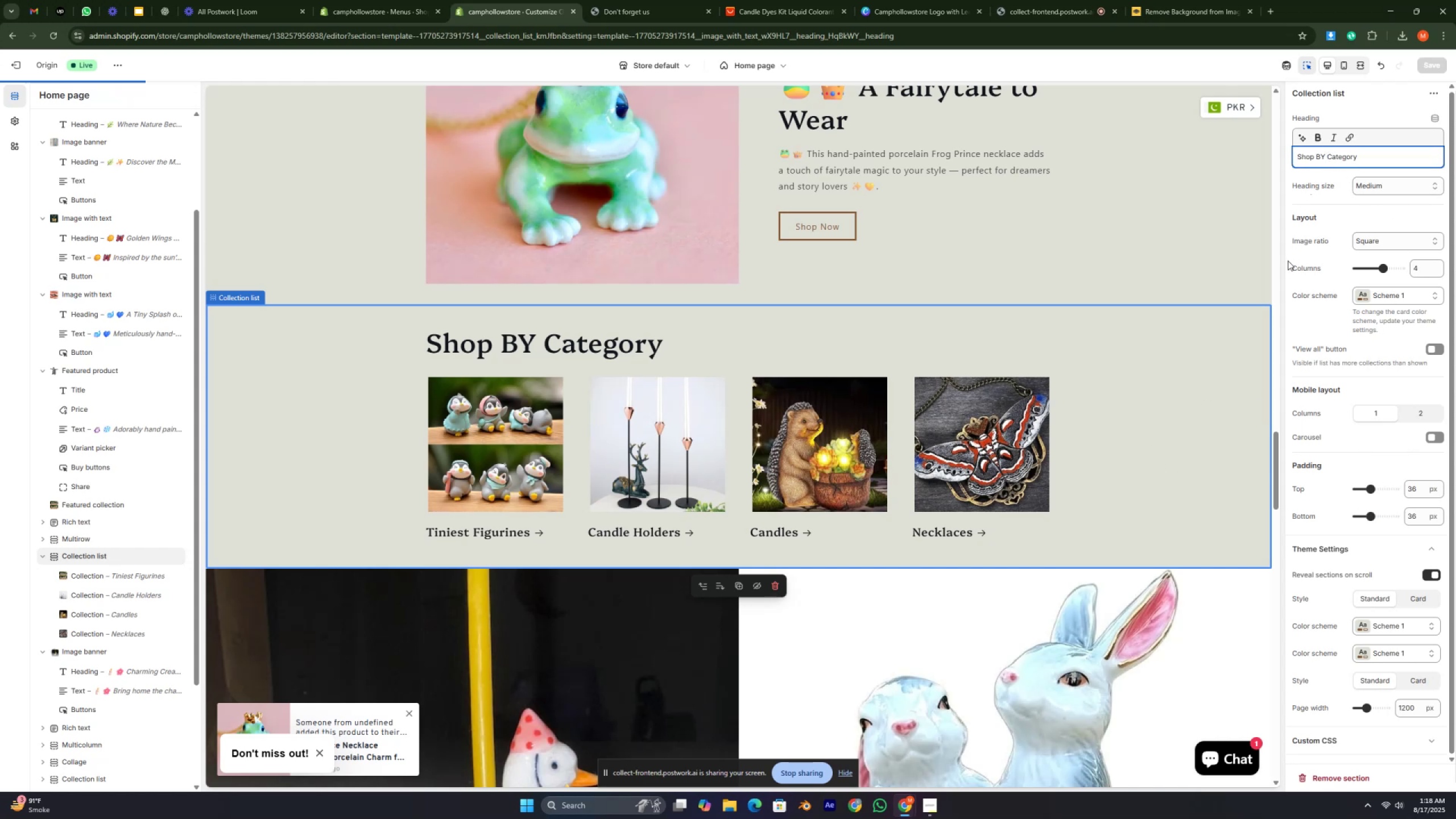 
key(Backspace)
 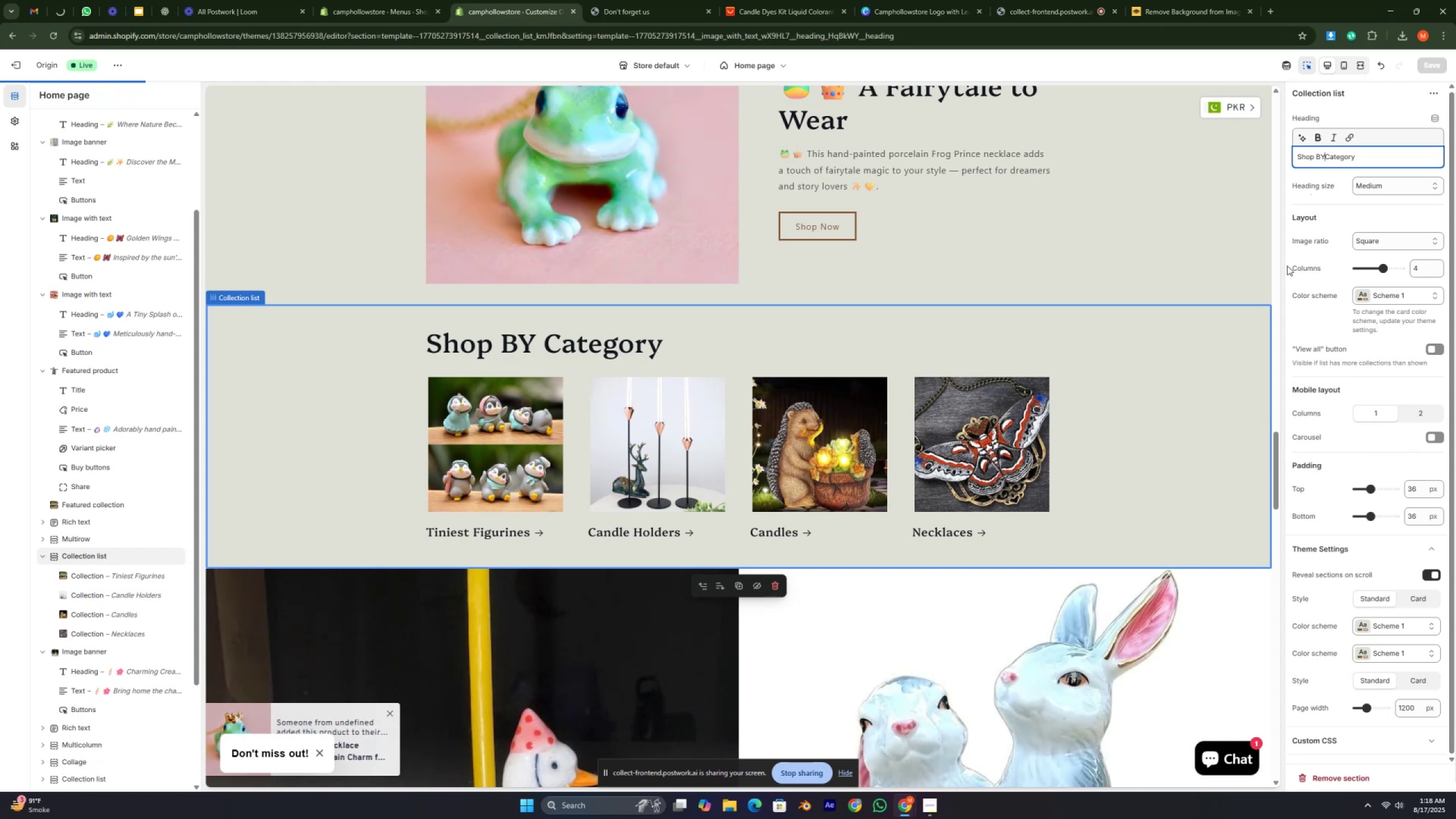 
key(Backspace)
 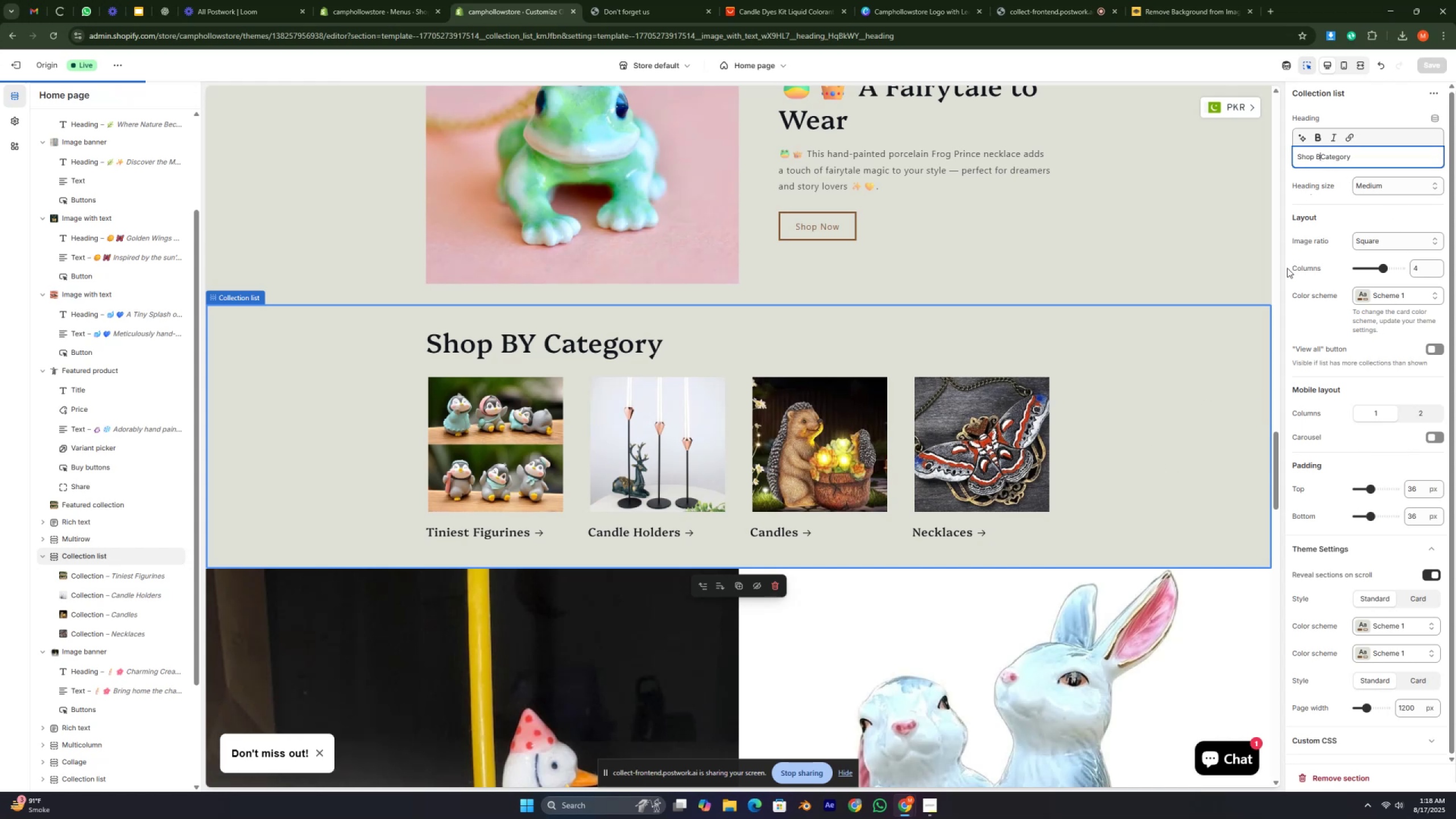 
key(Y)
 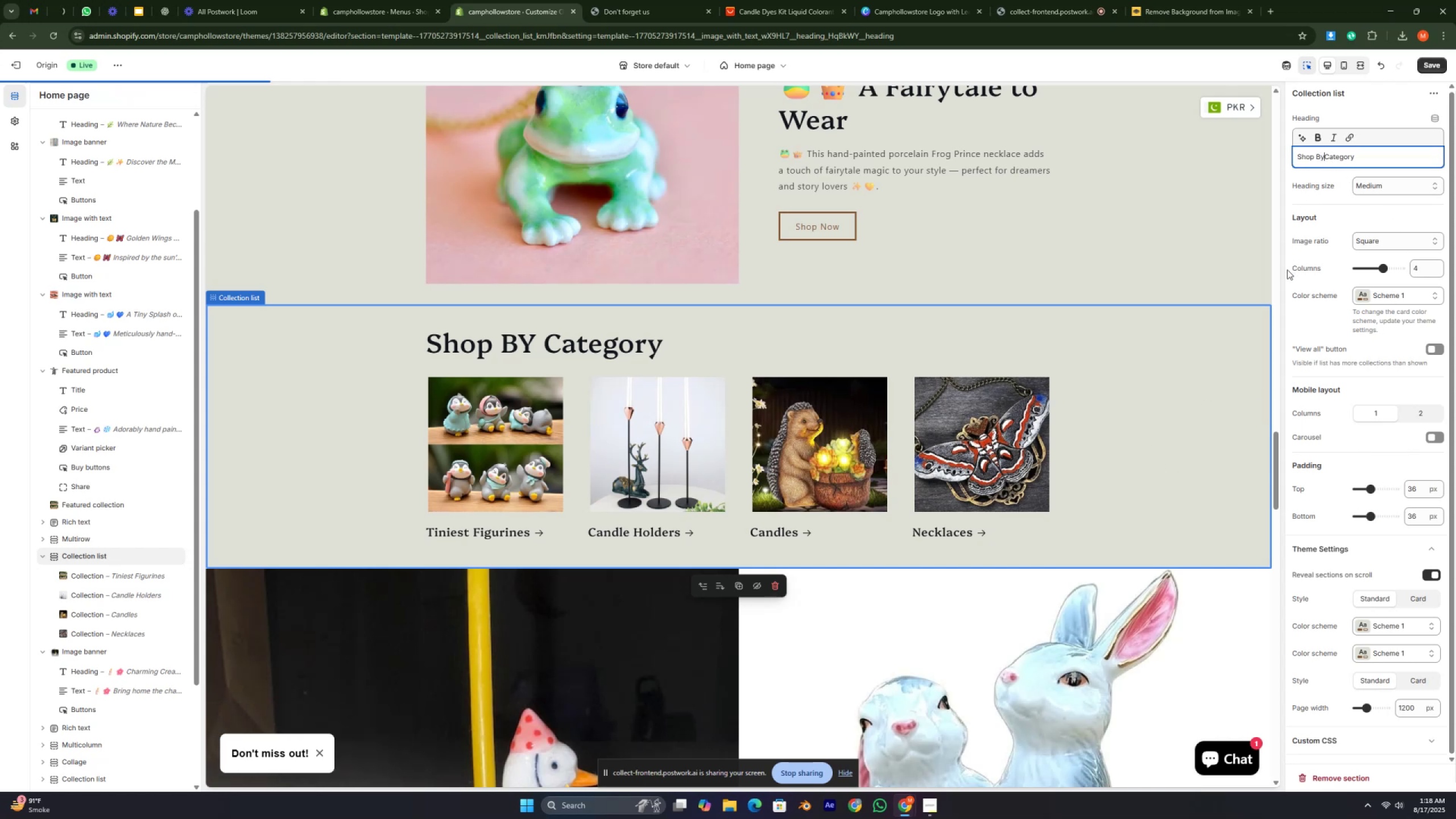 
key(Space)
 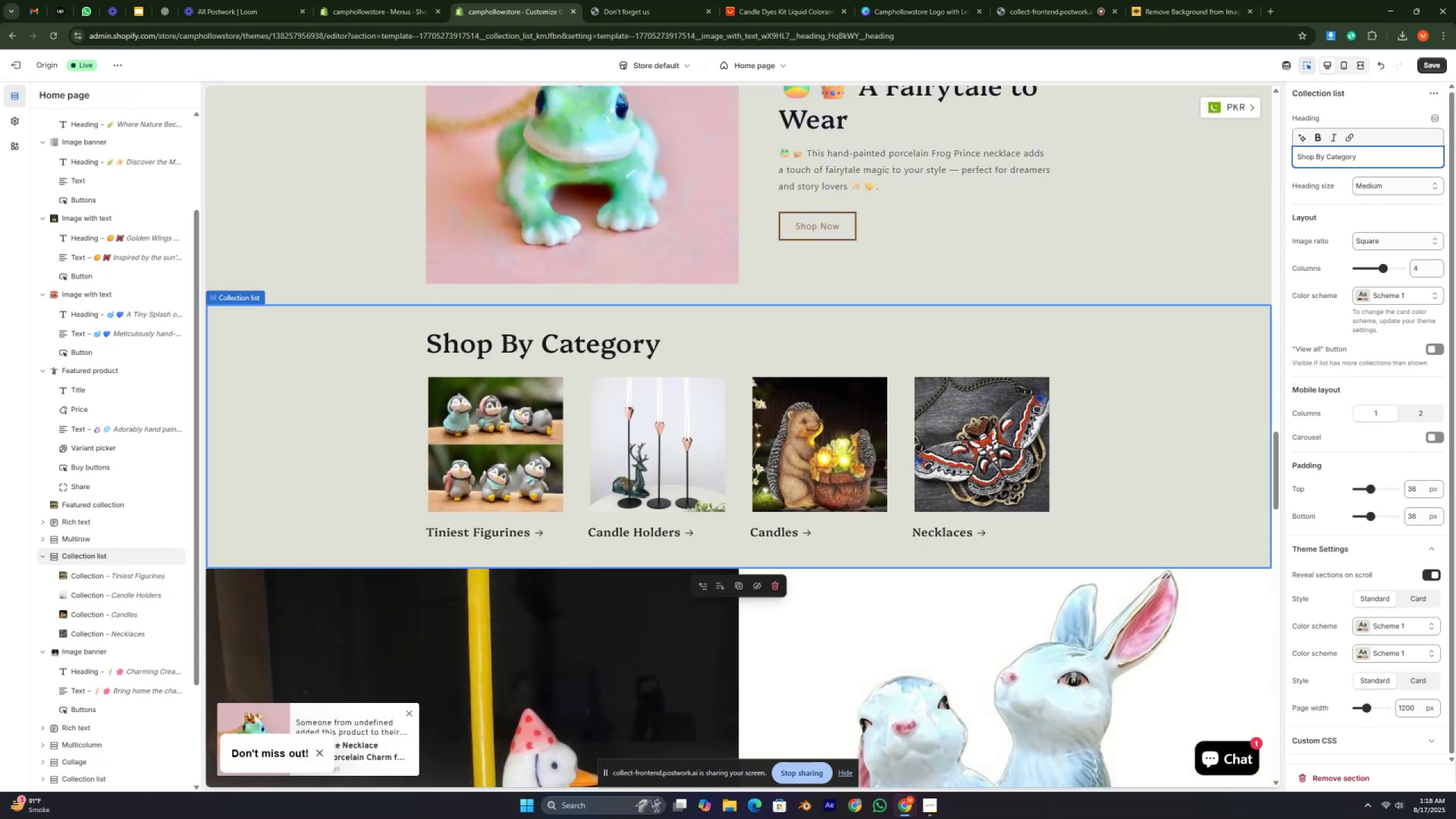 
wait(10.5)
 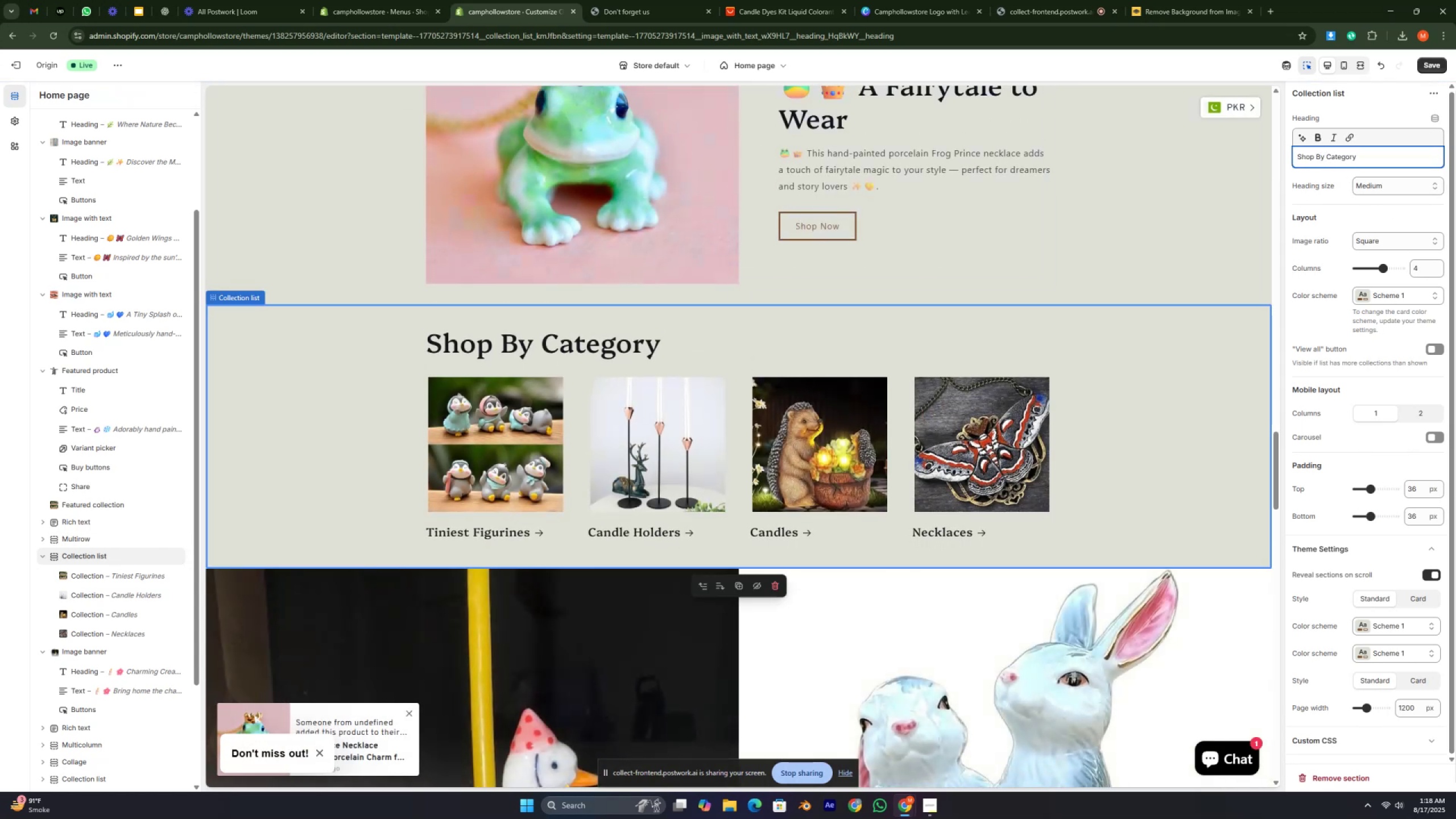 
scroll: coordinate [1332, 566], scroll_direction: down, amount: 1.0
 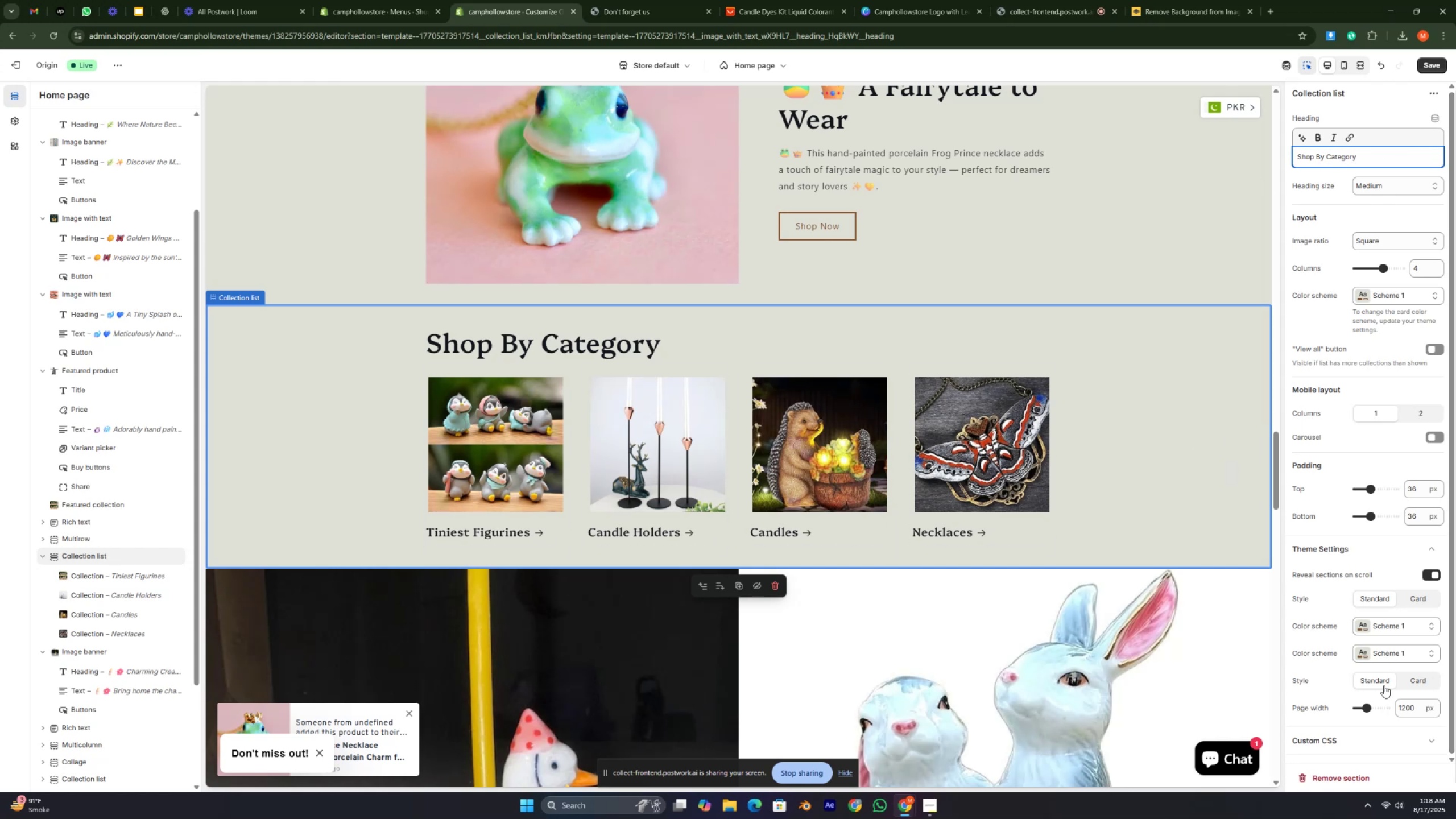 
scroll: coordinate [1298, 589], scroll_direction: up, amount: 1.0
 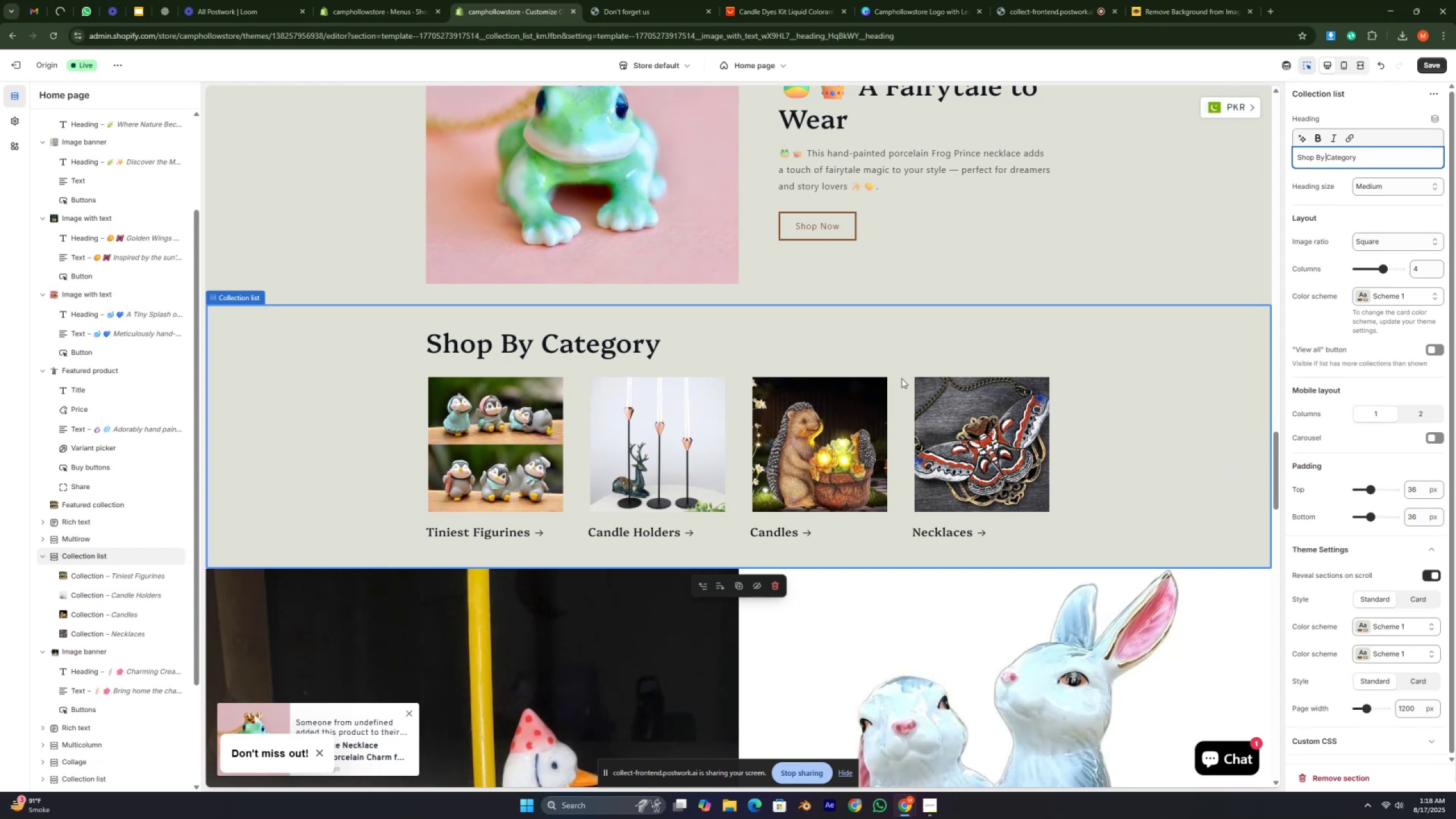 
scroll: coordinate [906, 407], scroll_direction: down, amount: 2.0
 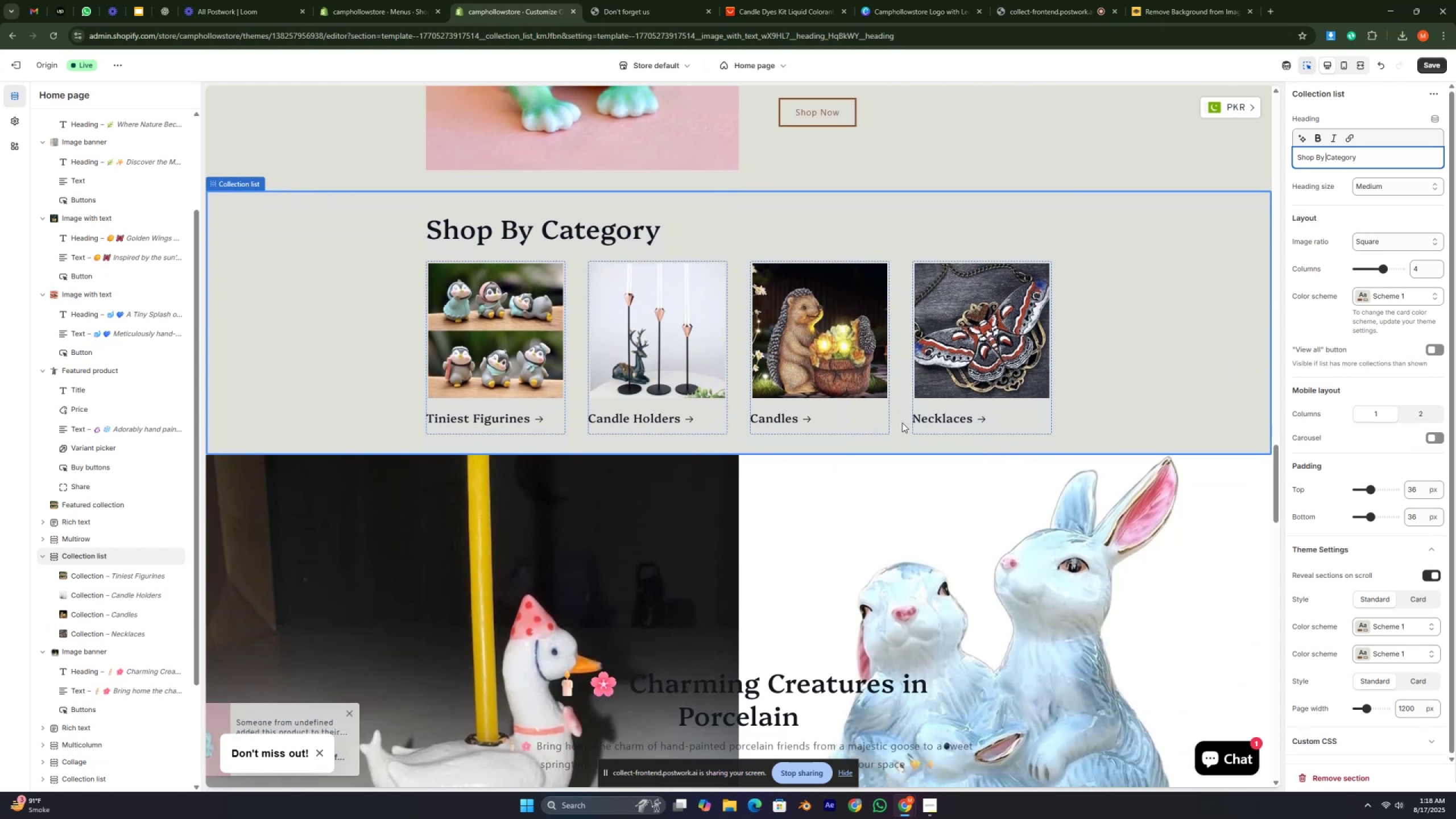 
scroll: coordinate [895, 434], scroll_direction: up, amount: 1.0
 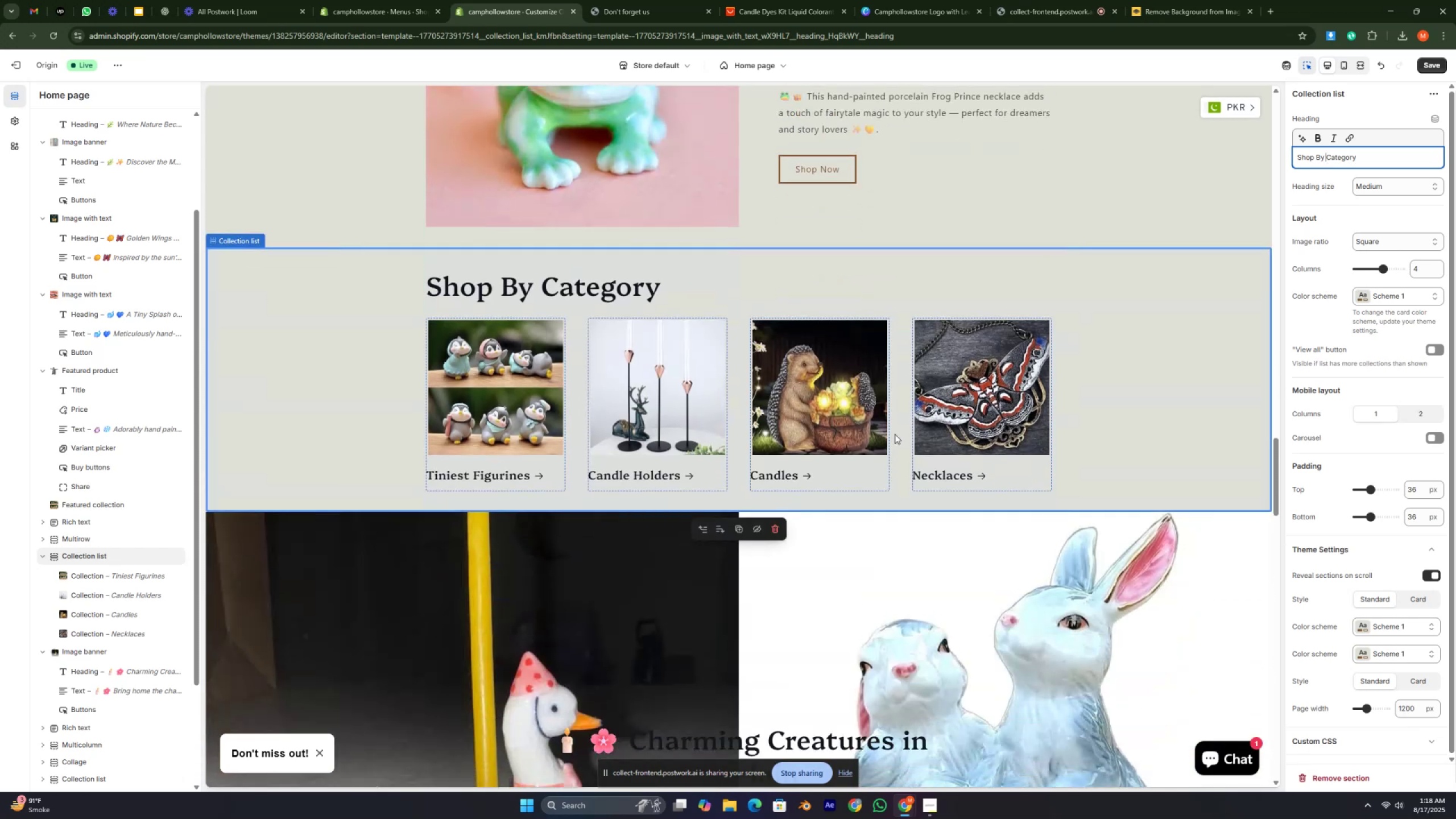 
scroll: coordinate [895, 434], scroll_direction: down, amount: 3.0
 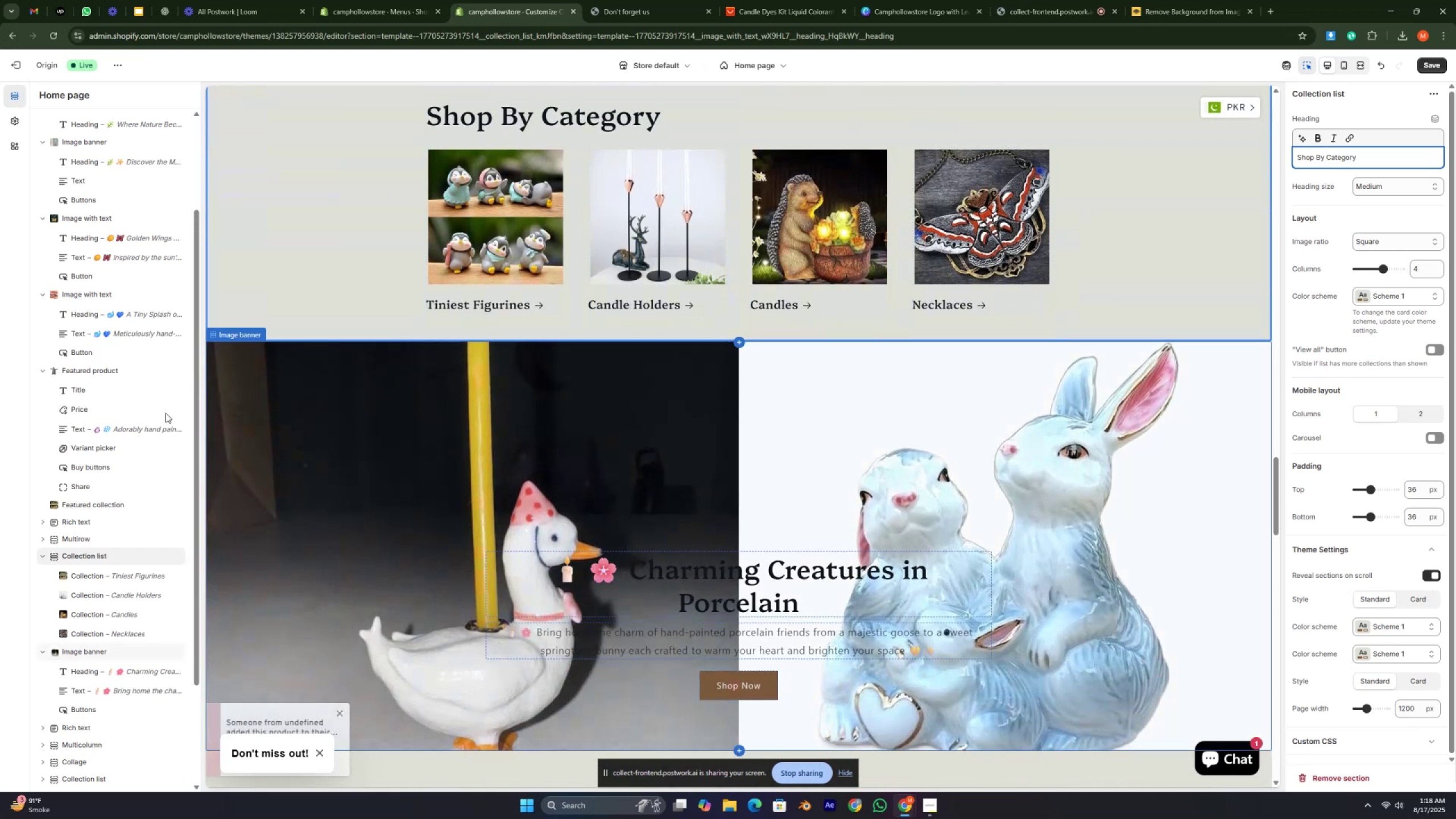 
left_click([73, 366])
 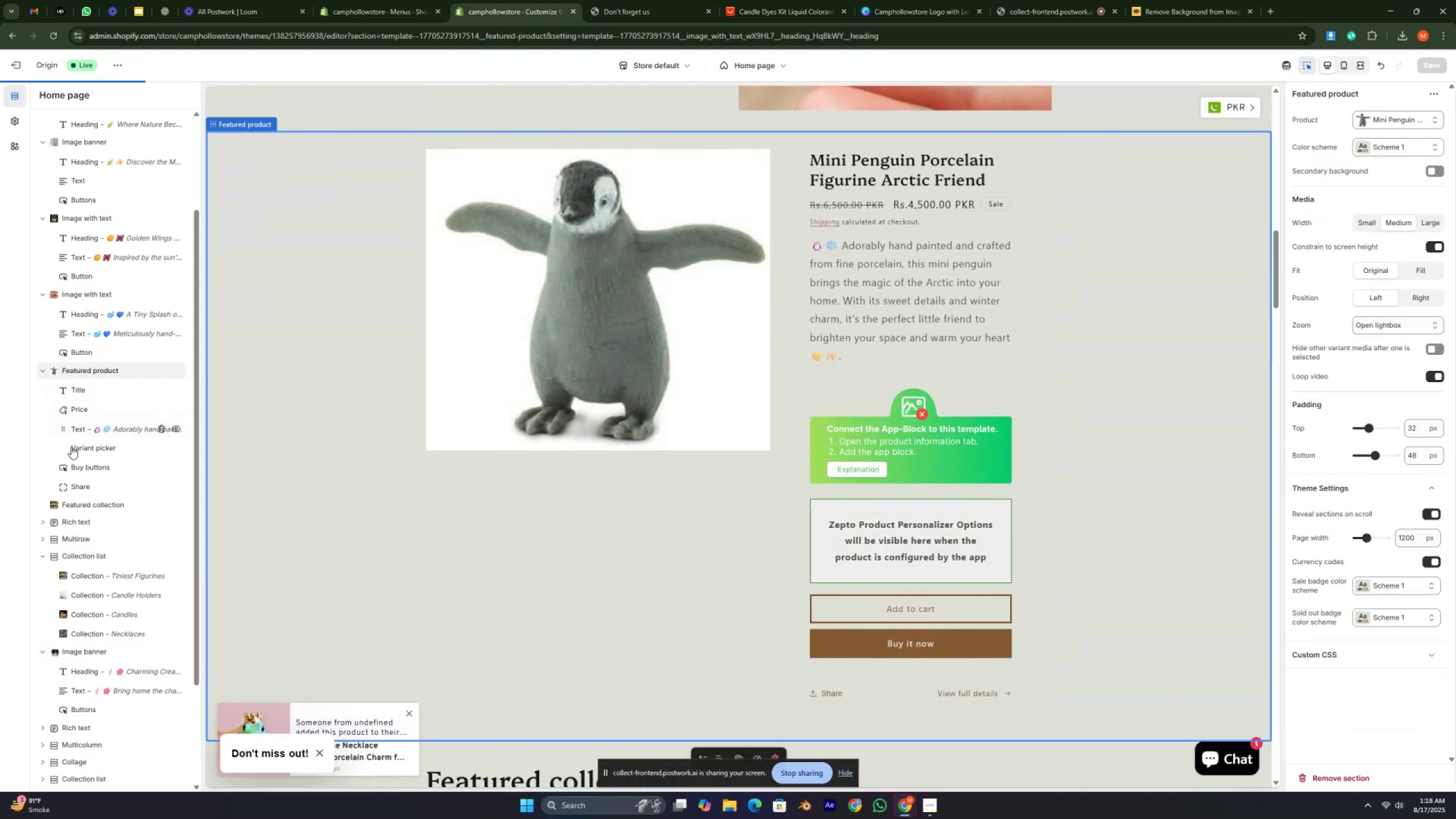 
left_click([80, 504])
 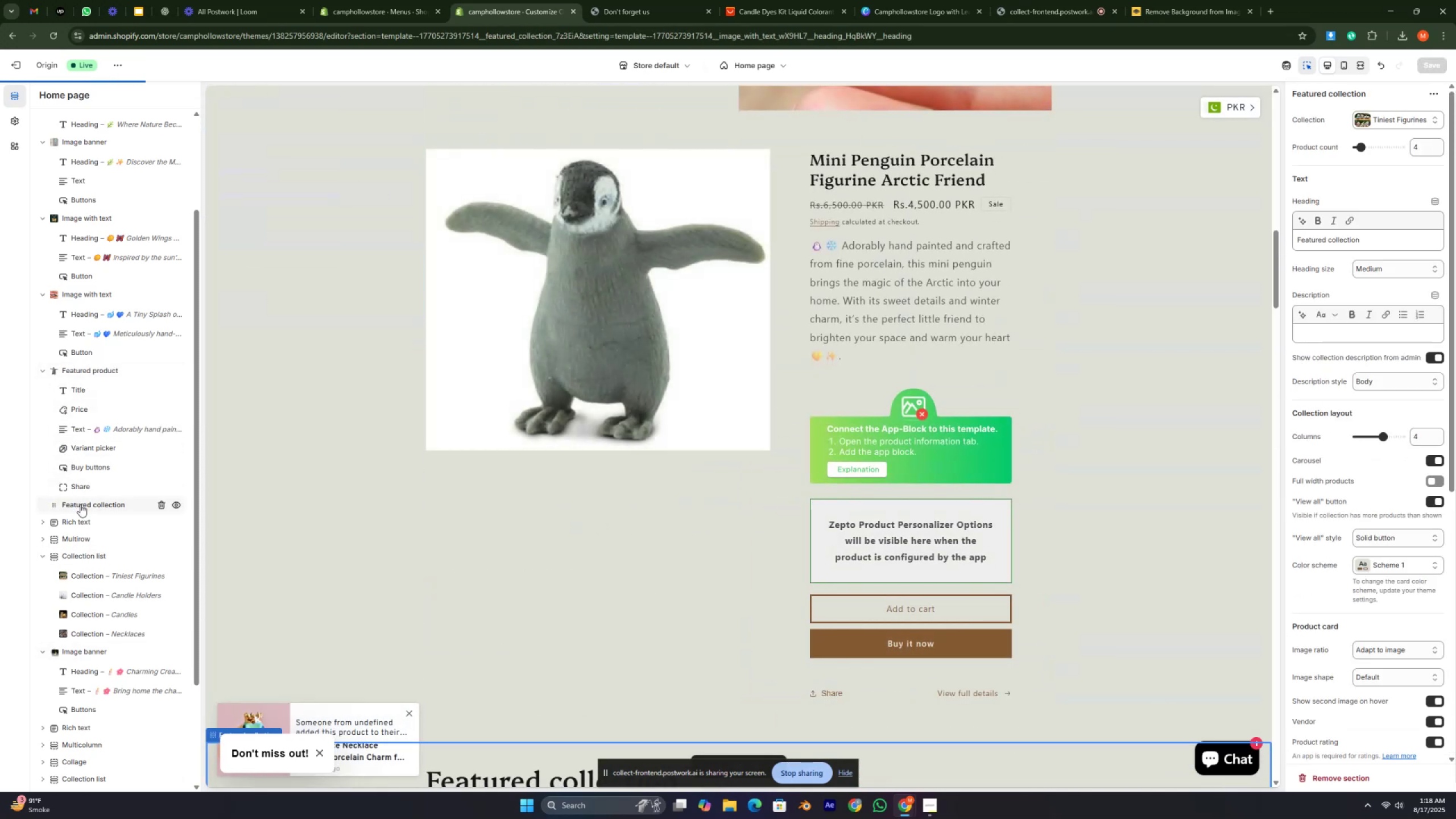 
left_click([80, 504])
 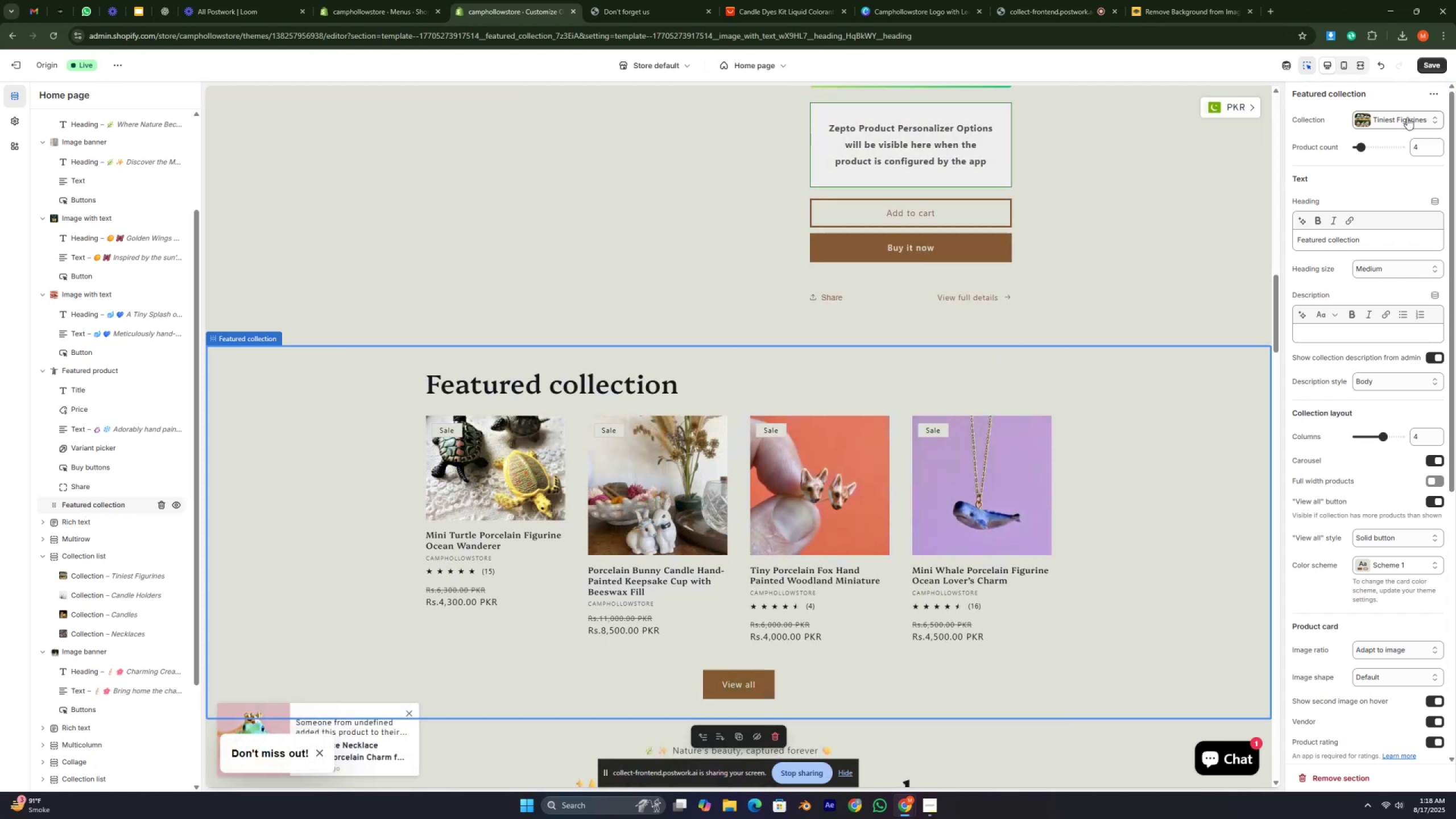 
wait(7.18)
 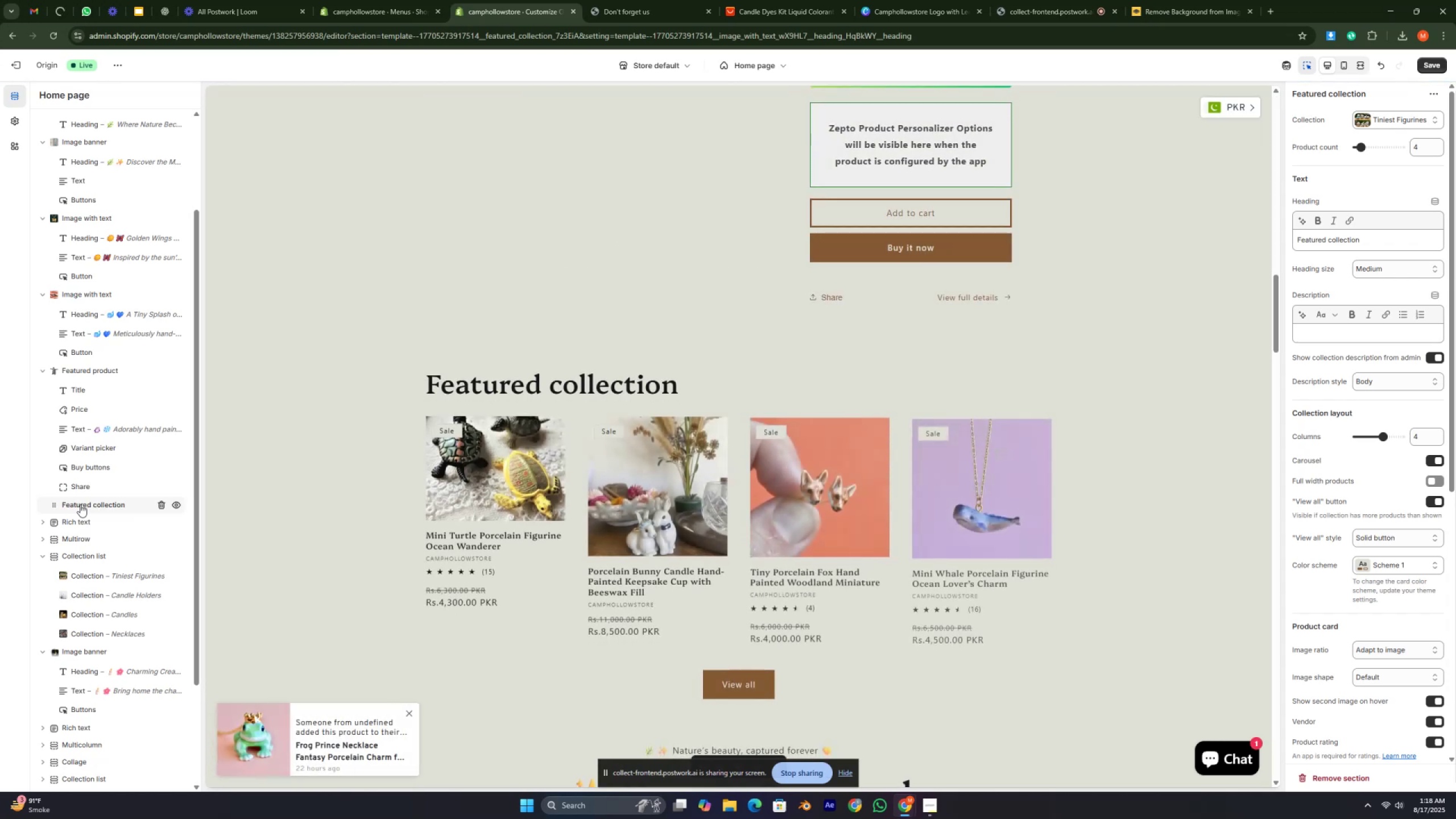 
left_click([1366, 144])
 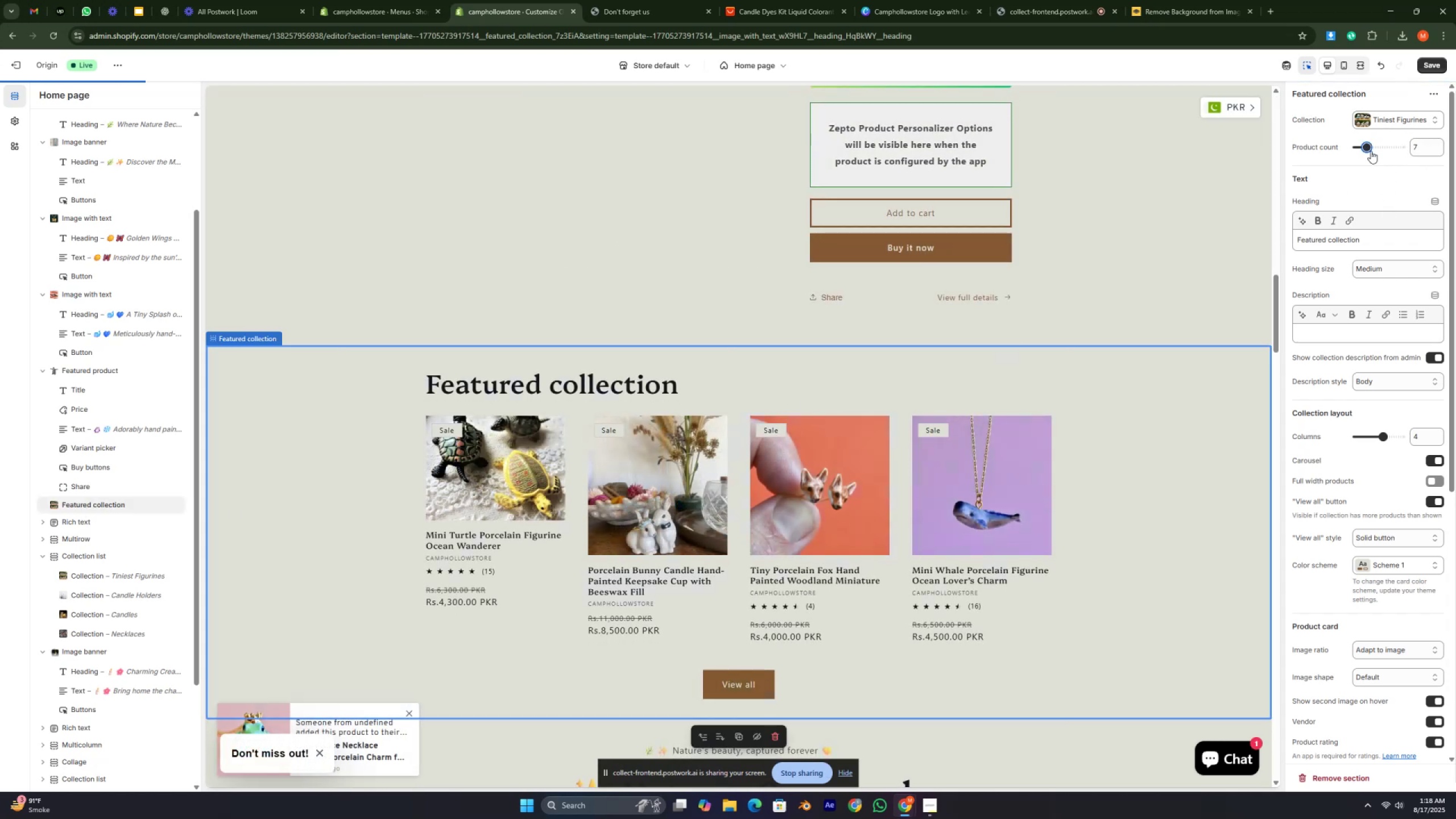 
left_click([1371, 151])
 